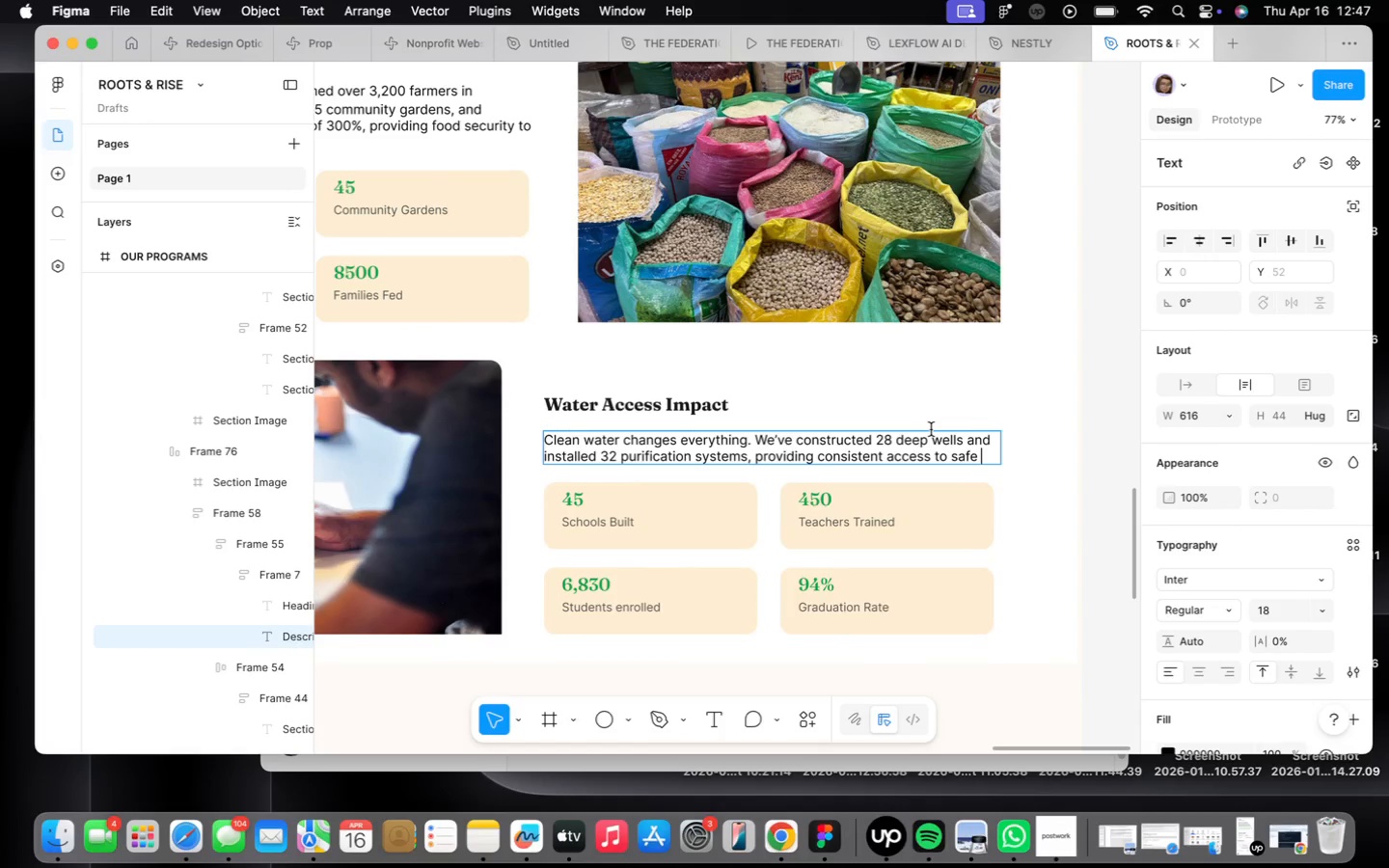 
type(drinking water to over 12)
 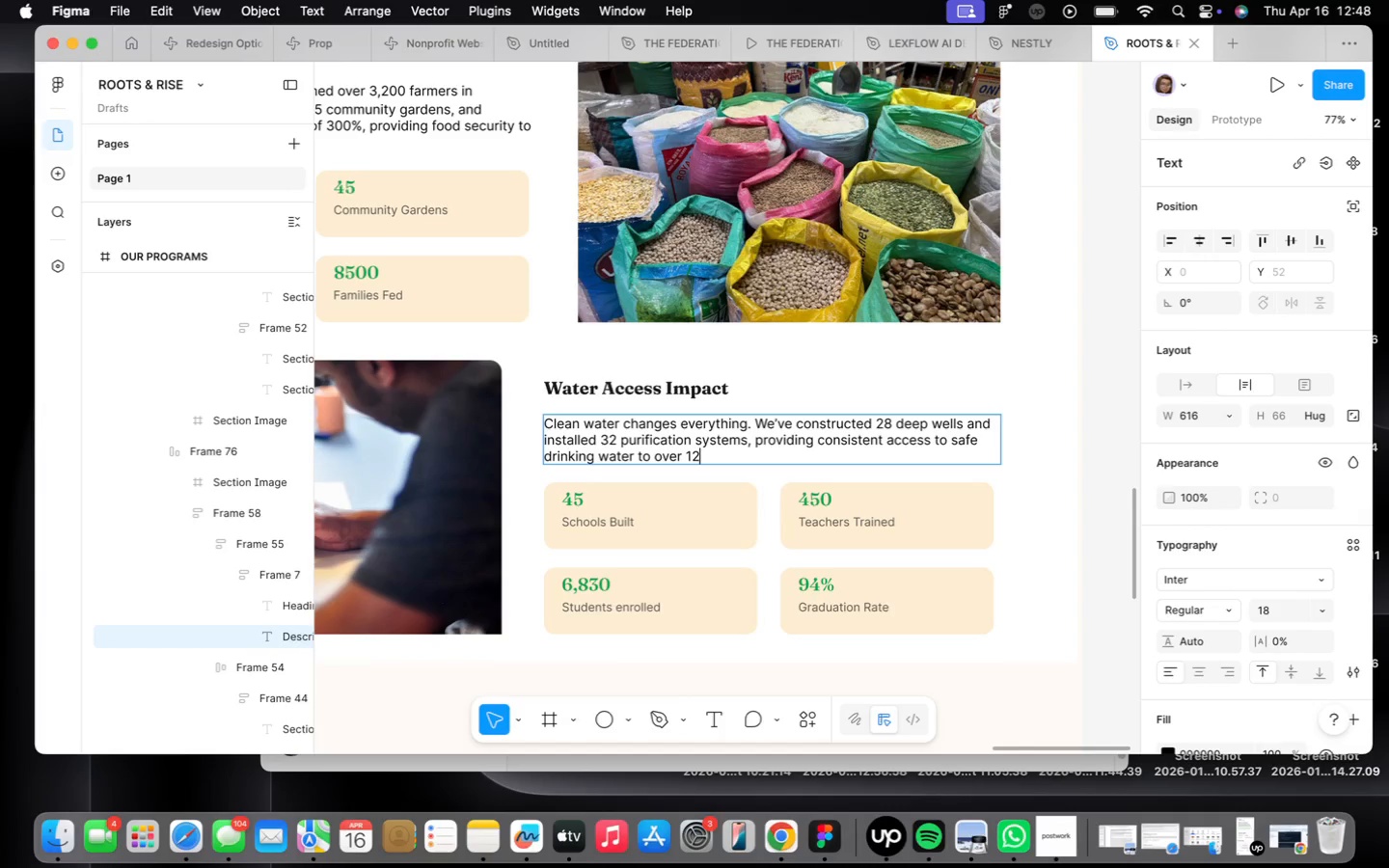 
wait(38.8)
 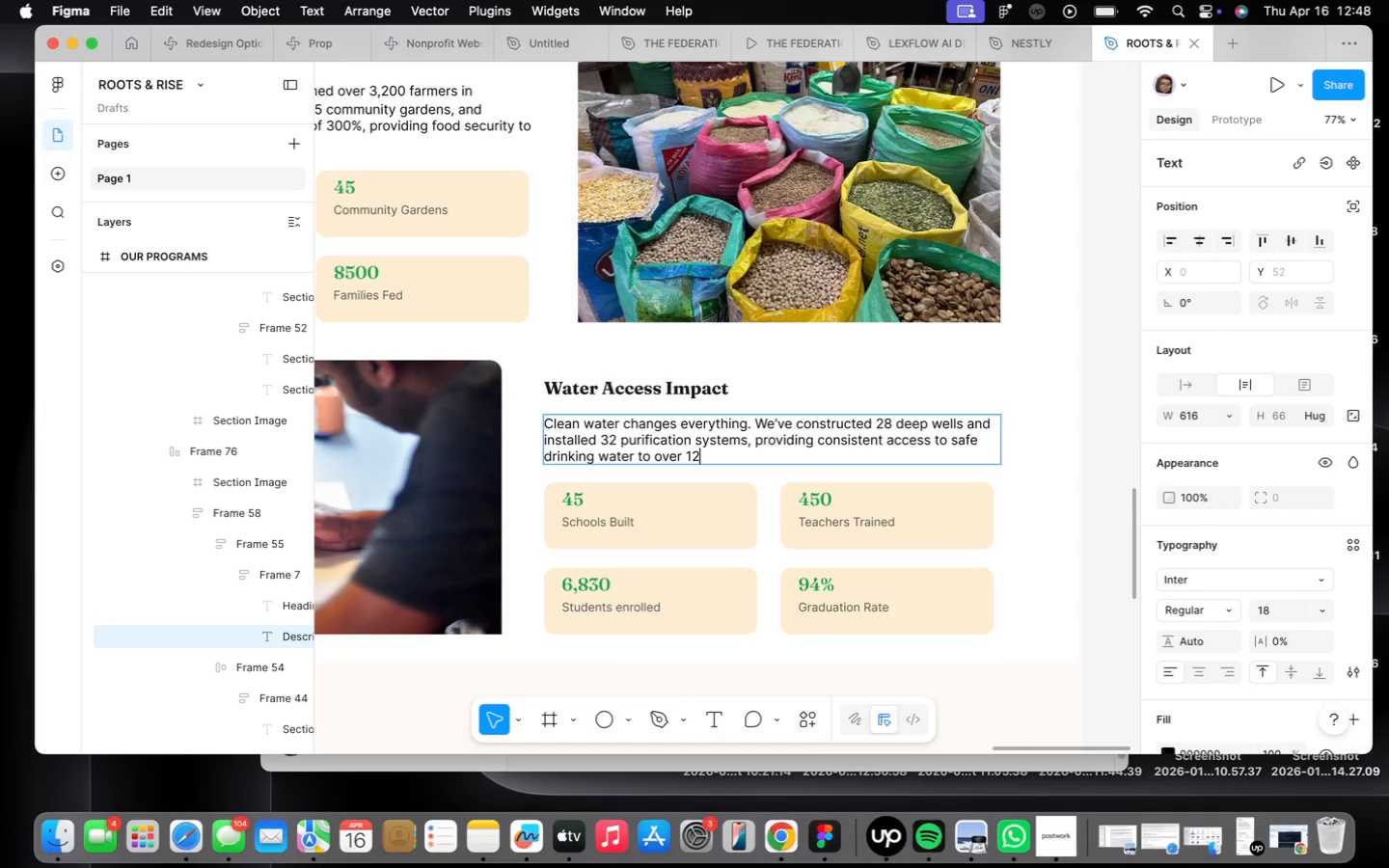 
key(Period)
 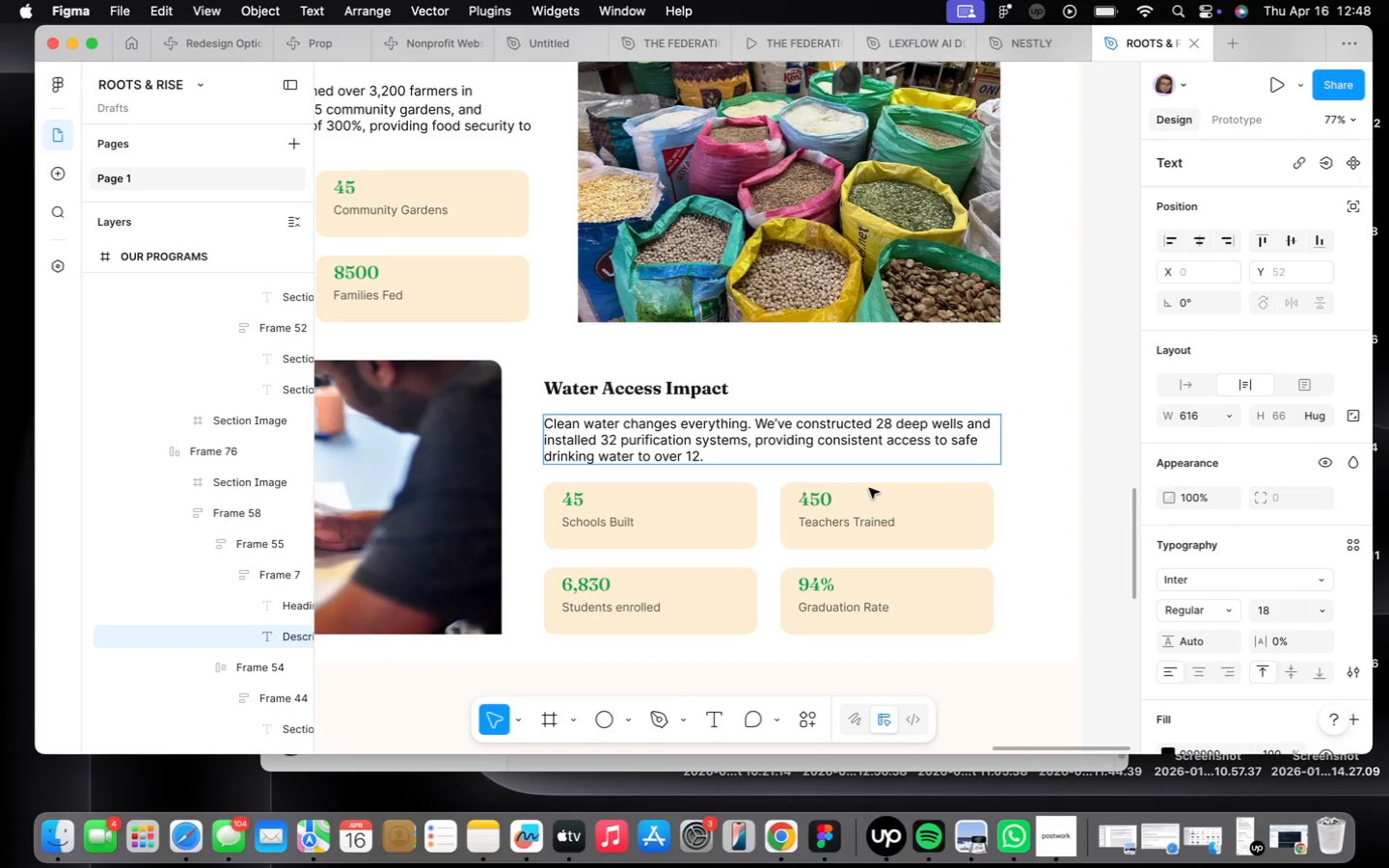 
wait(6.38)
 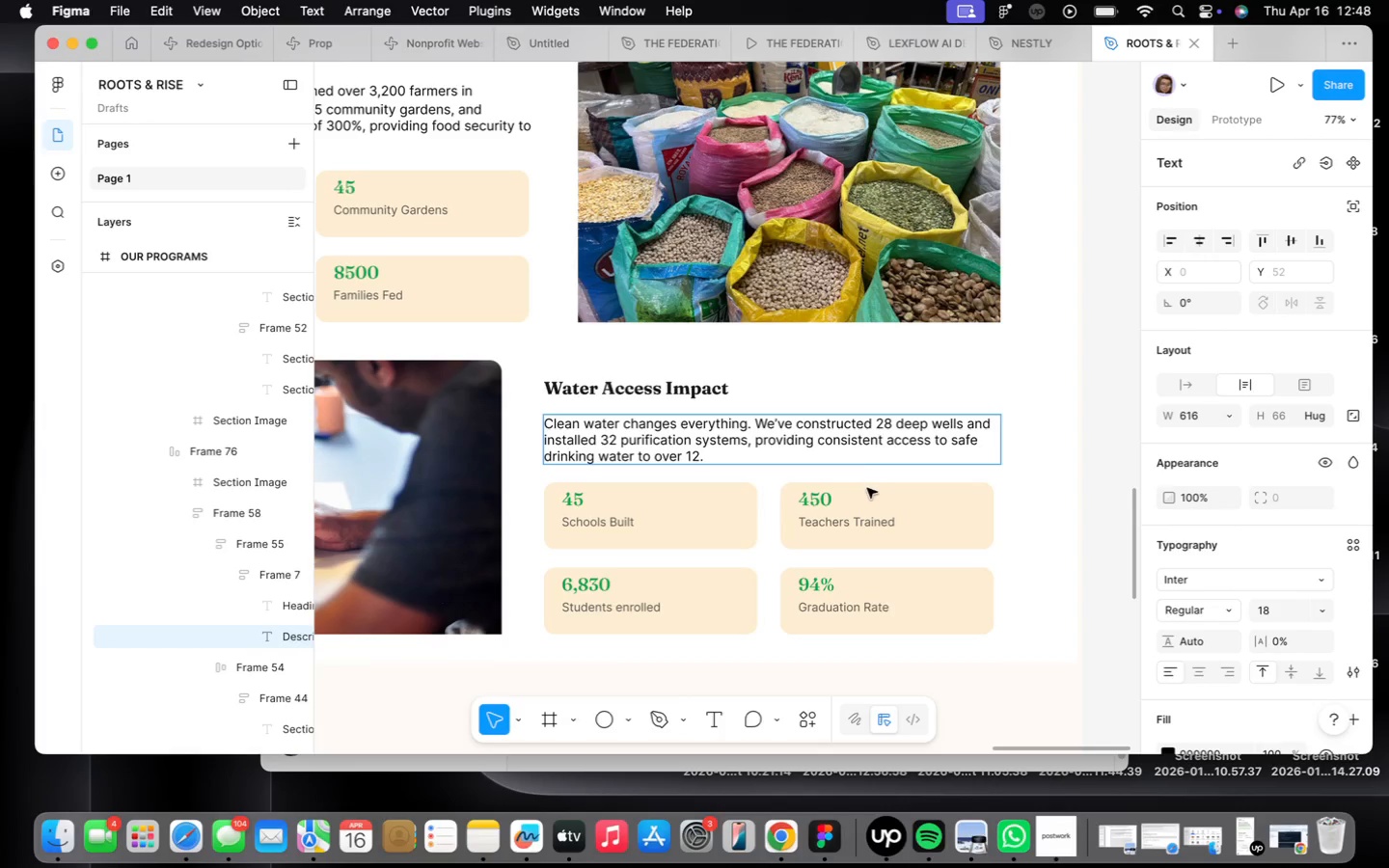 
key(Backspace)
type(,000 people in rural communities.)
 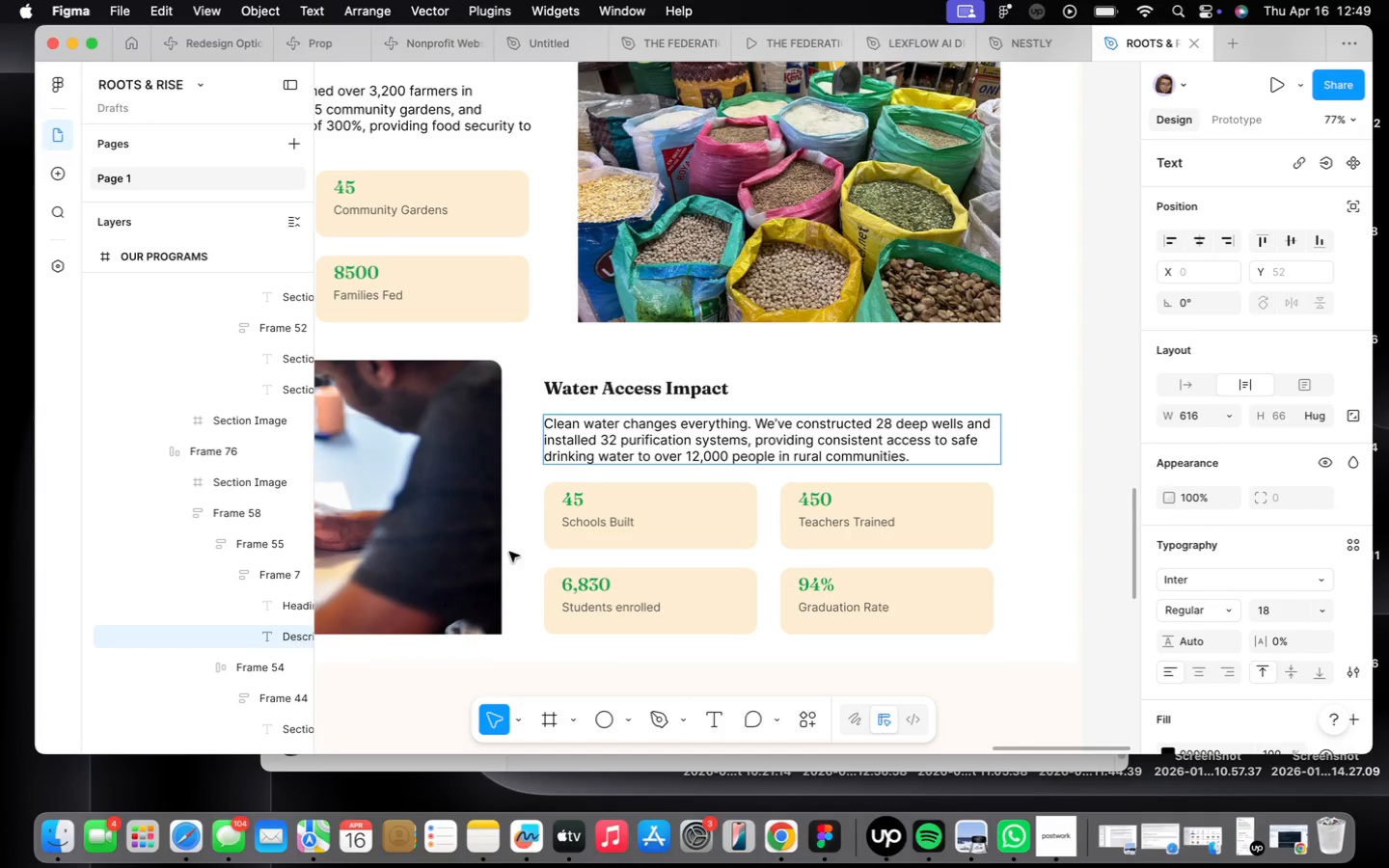 
double_click([576, 504])
 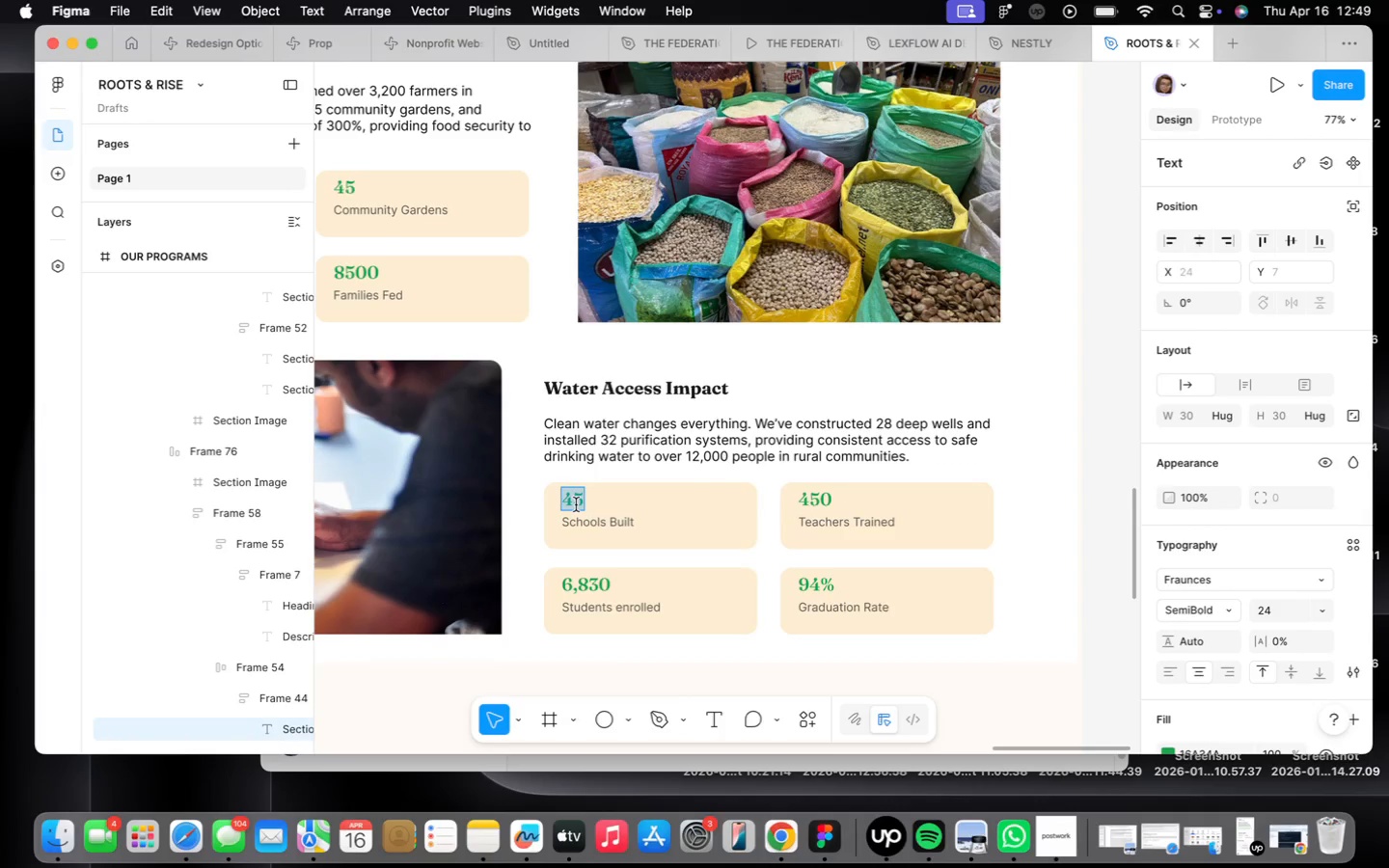 
type(28)
 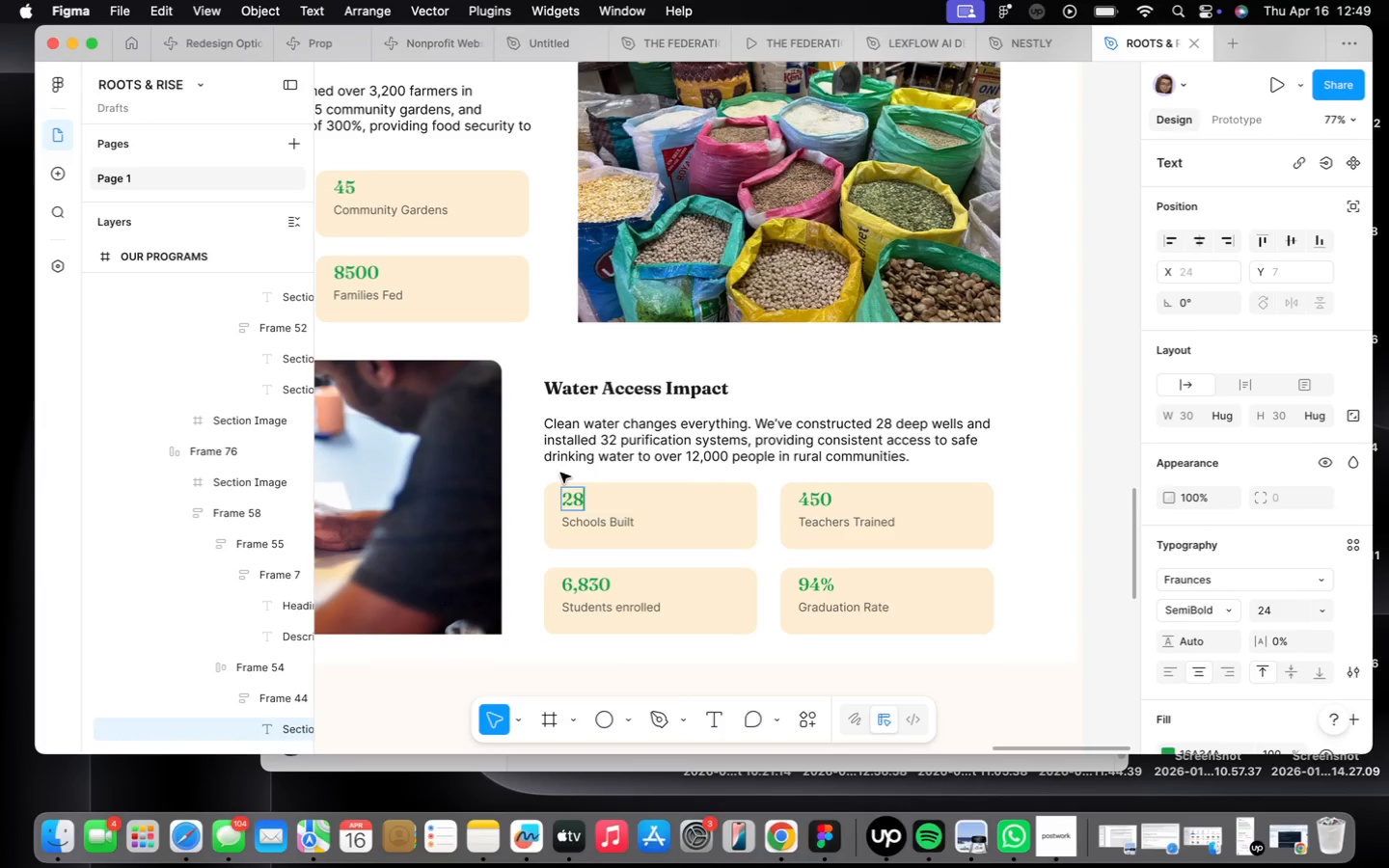 
double_click([608, 518])
 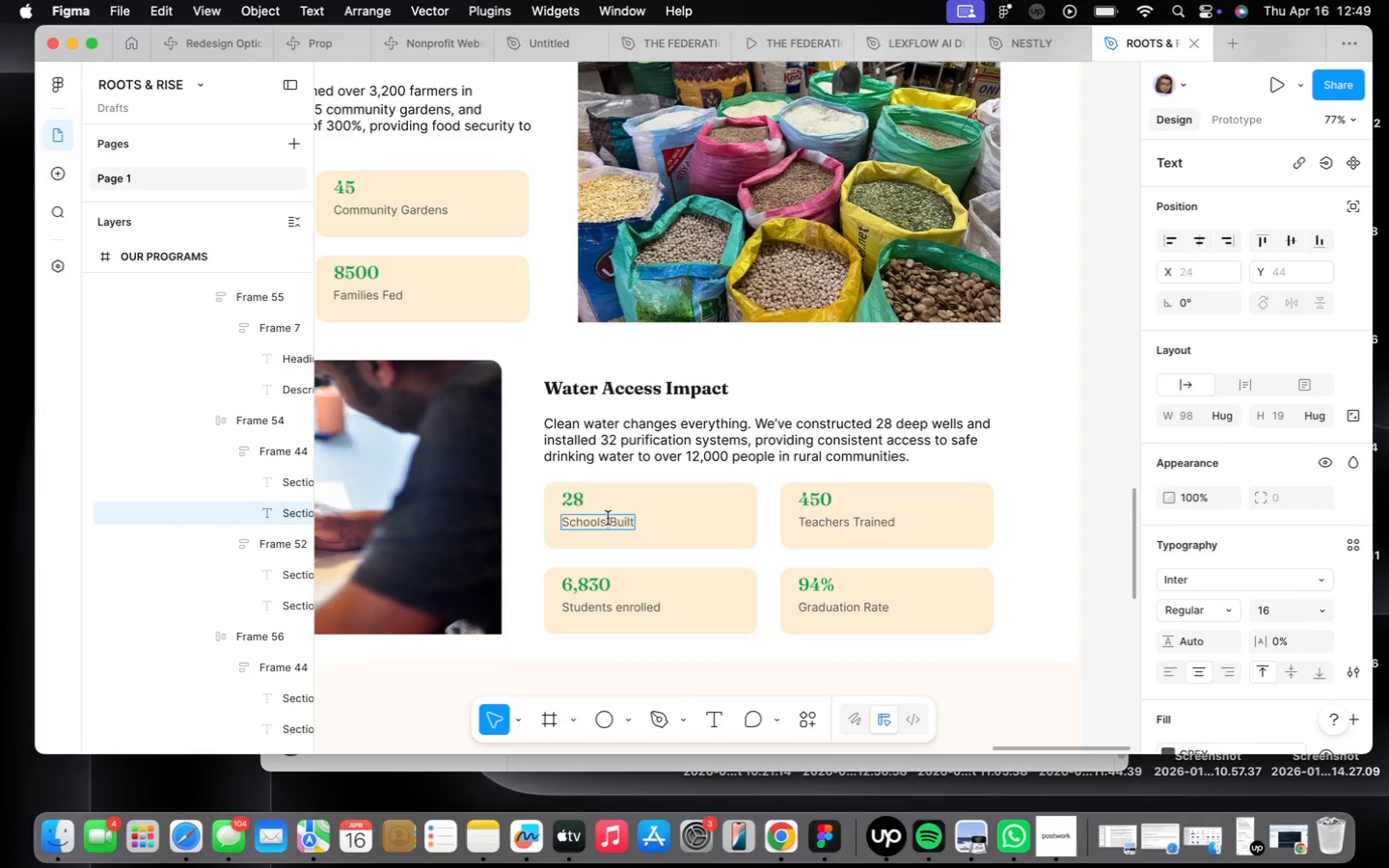 
triple_click([608, 518])
 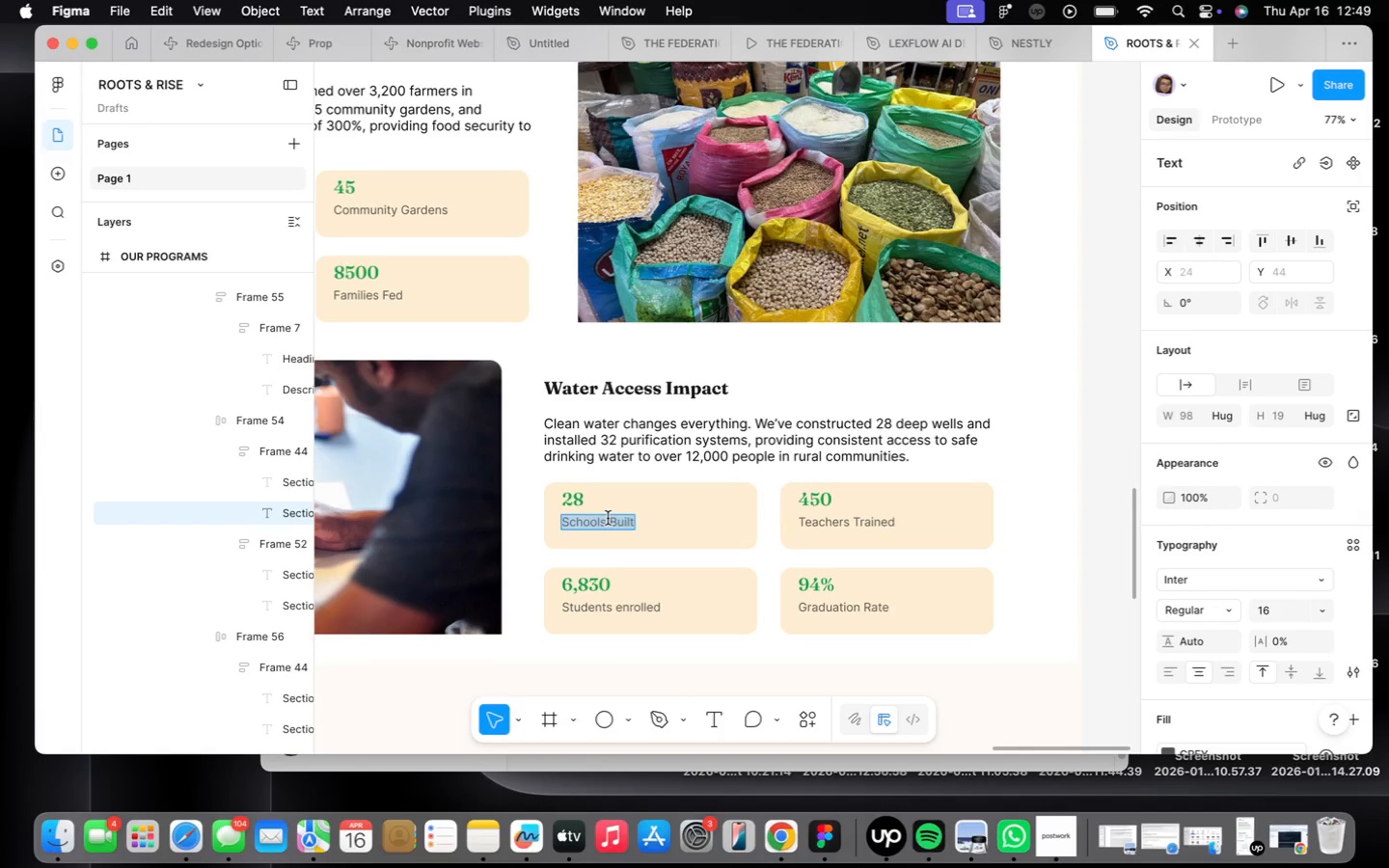 
wait(5.38)
 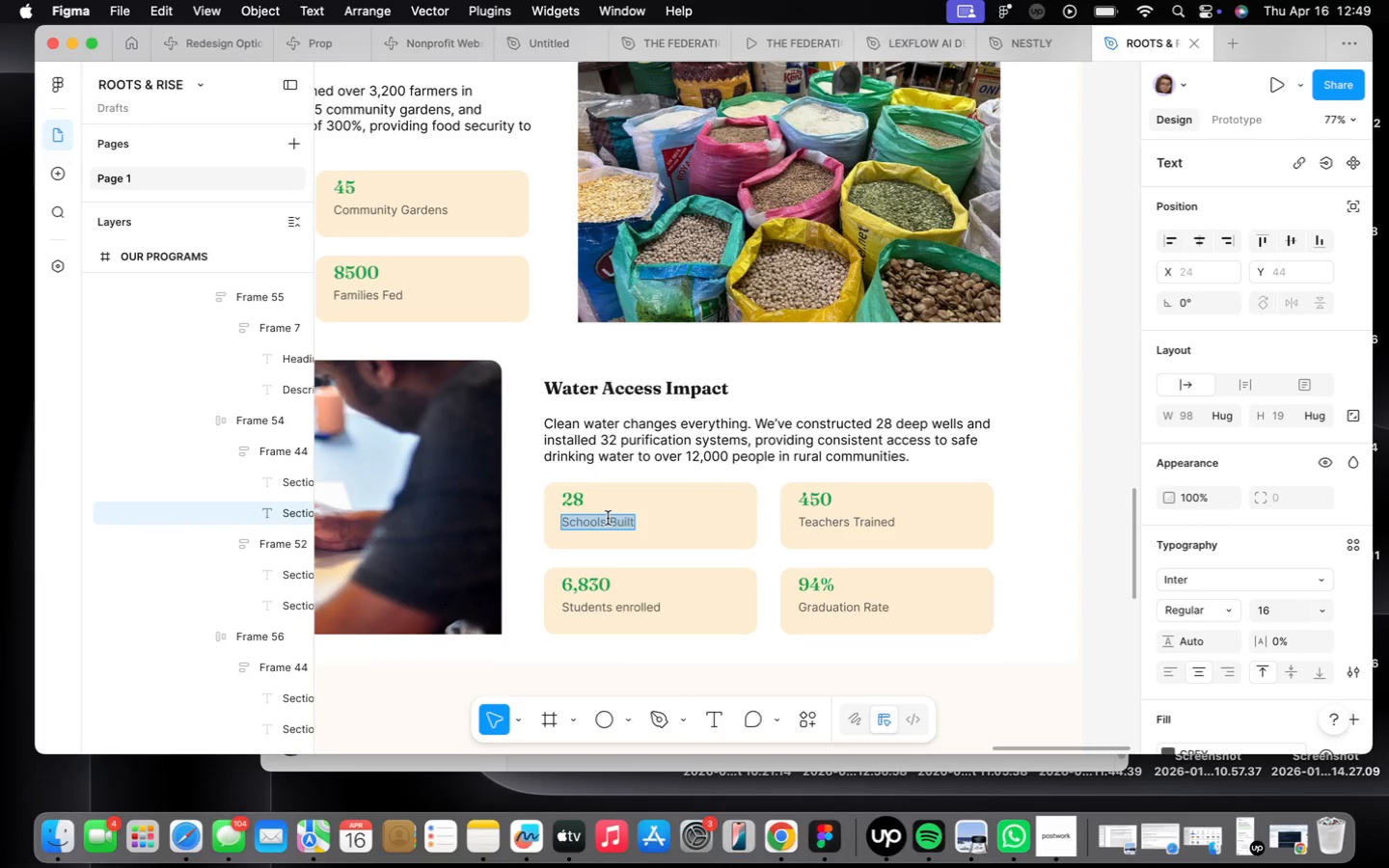 
type(Wells built)
 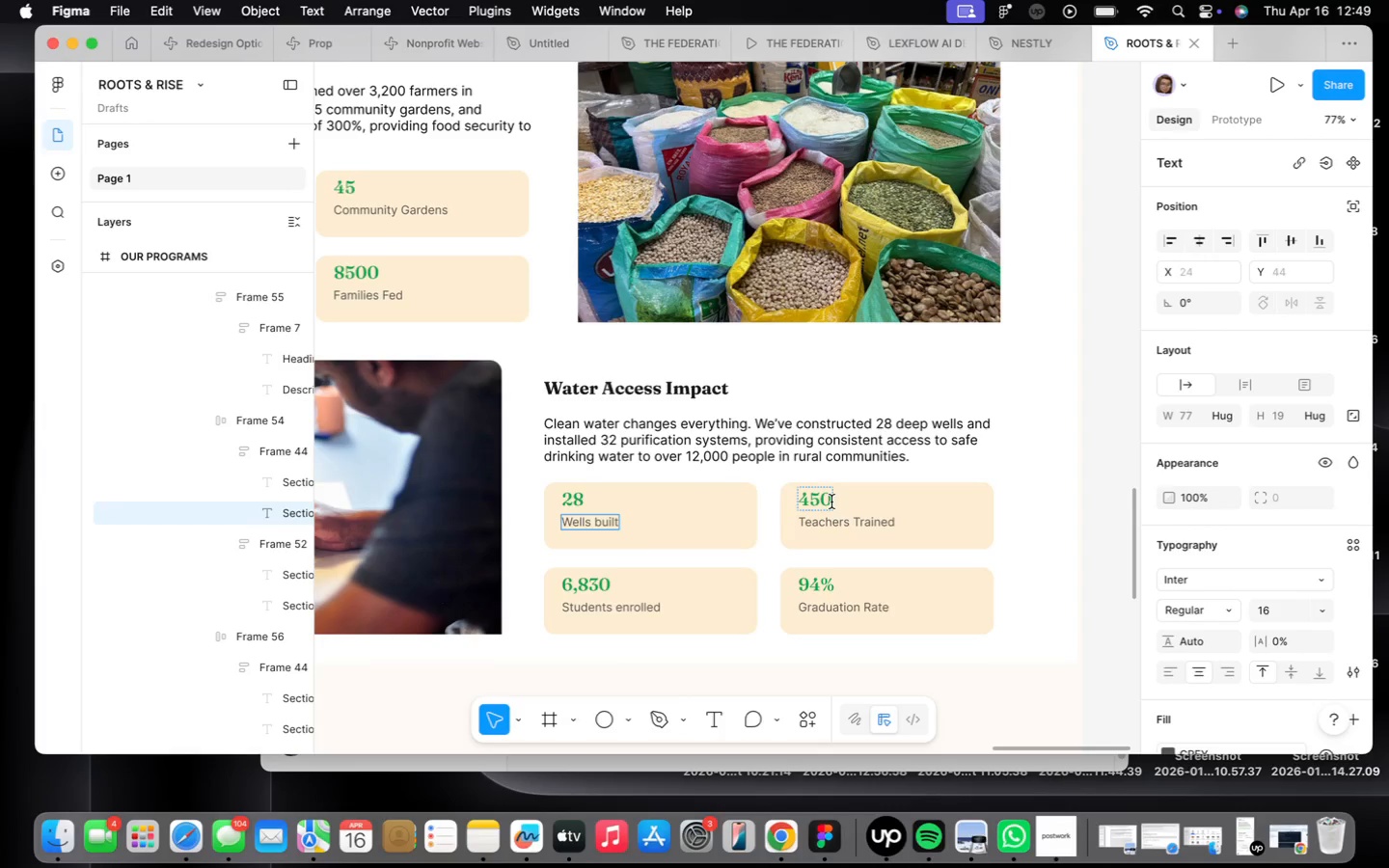 
wait(5.3)
 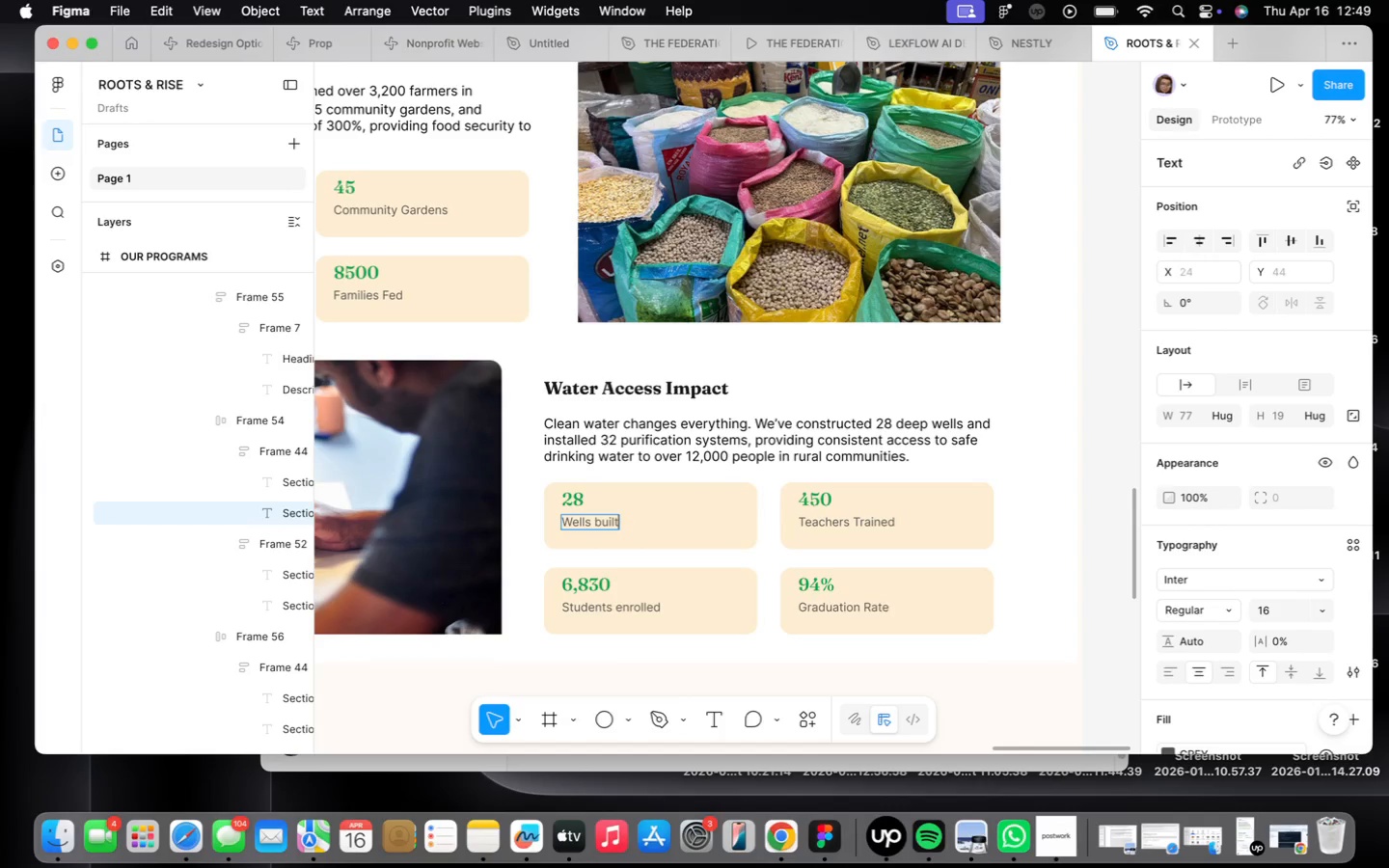 
type(32)
 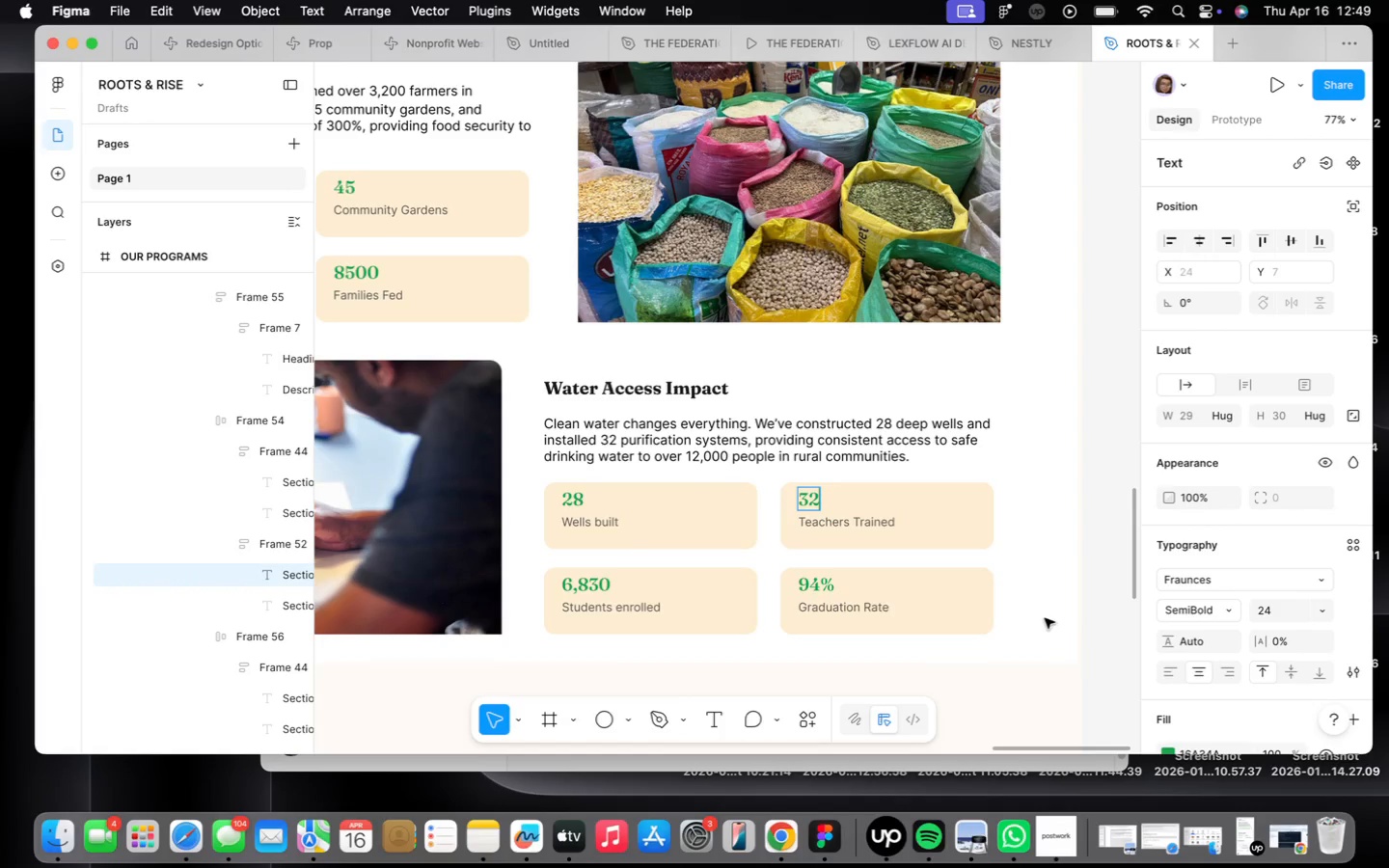 
scroll: coordinate [811, 541], scroll_direction: up, amount: 9.0
 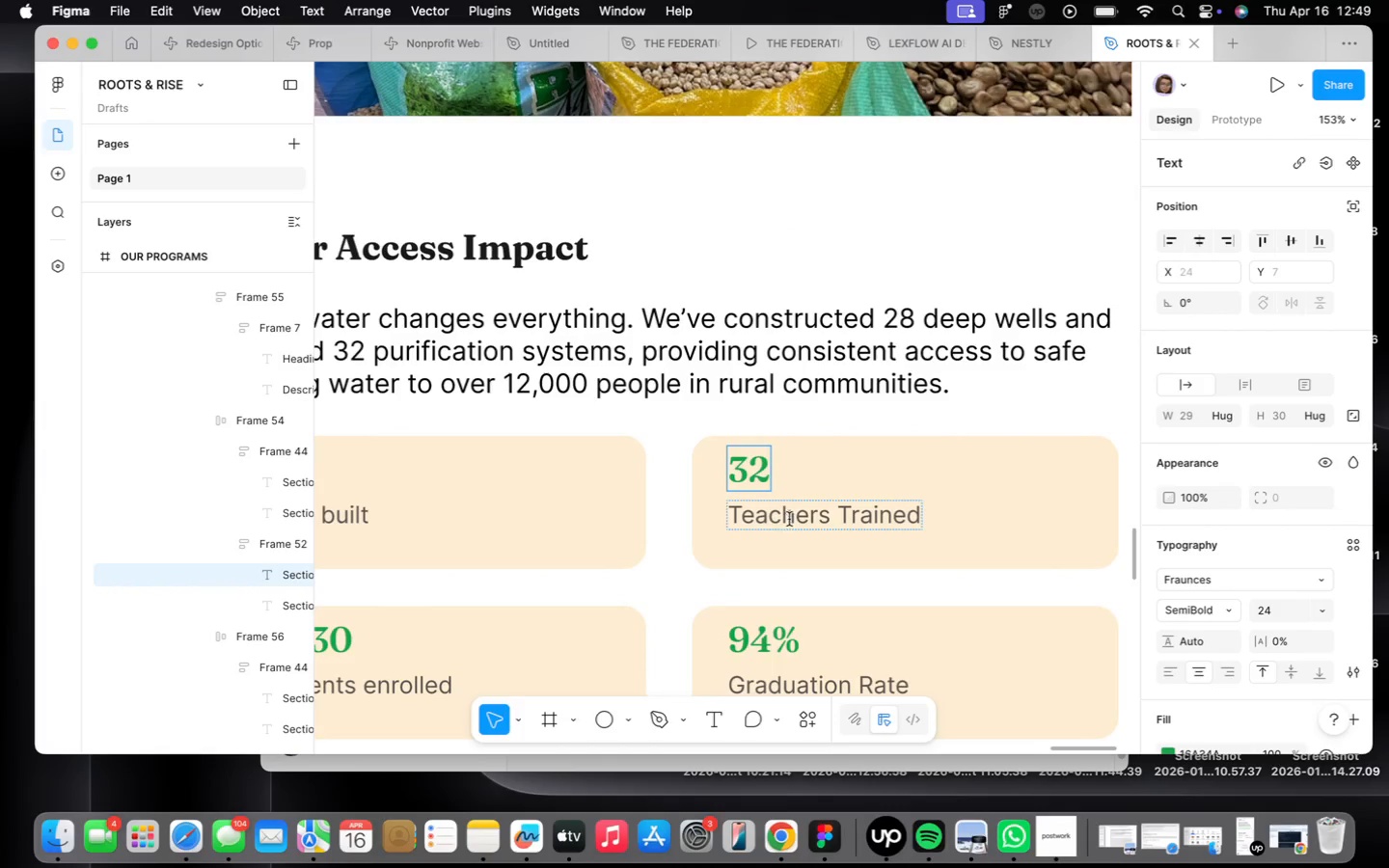 
double_click([789, 517])
 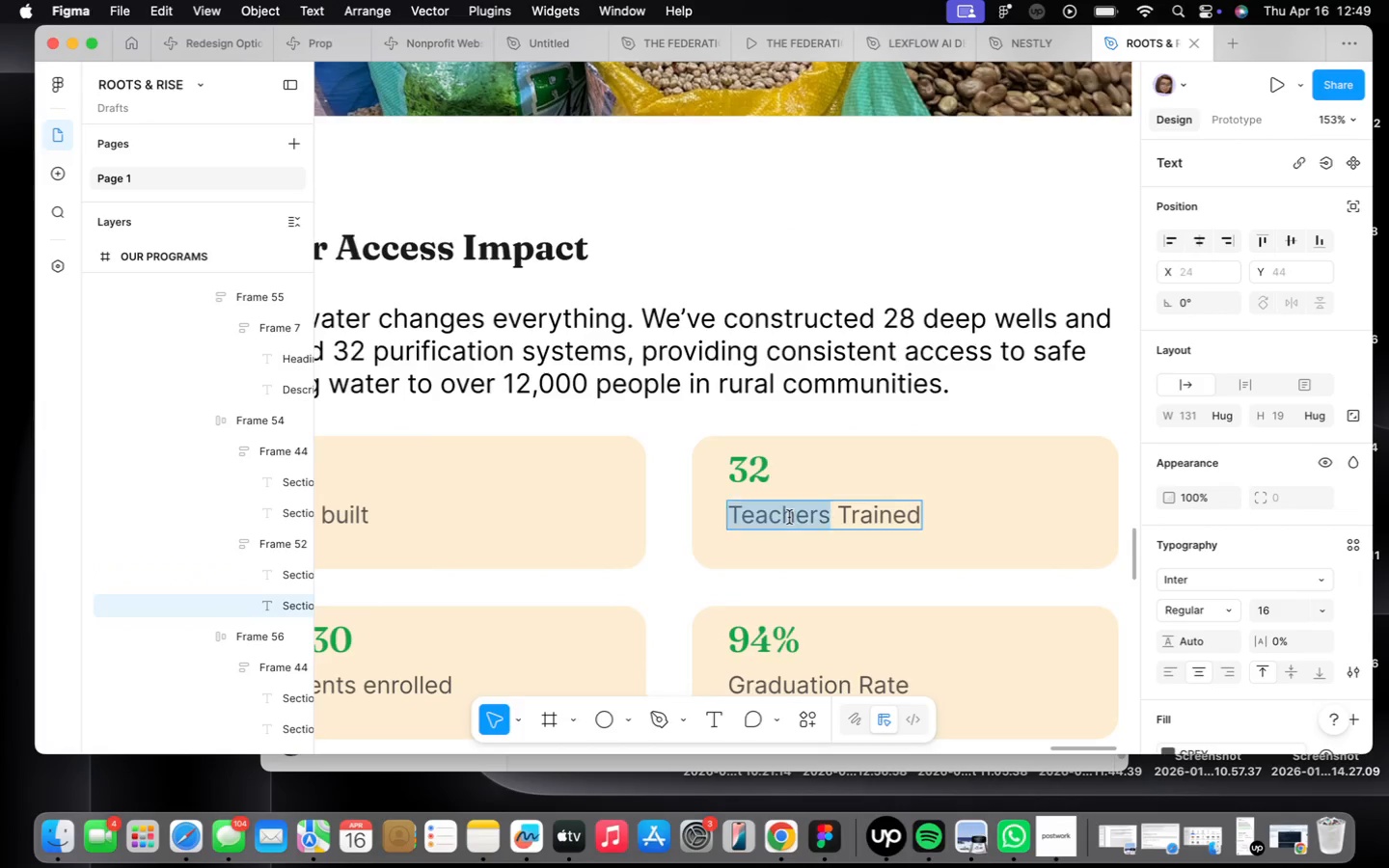 
triple_click([789, 517])
 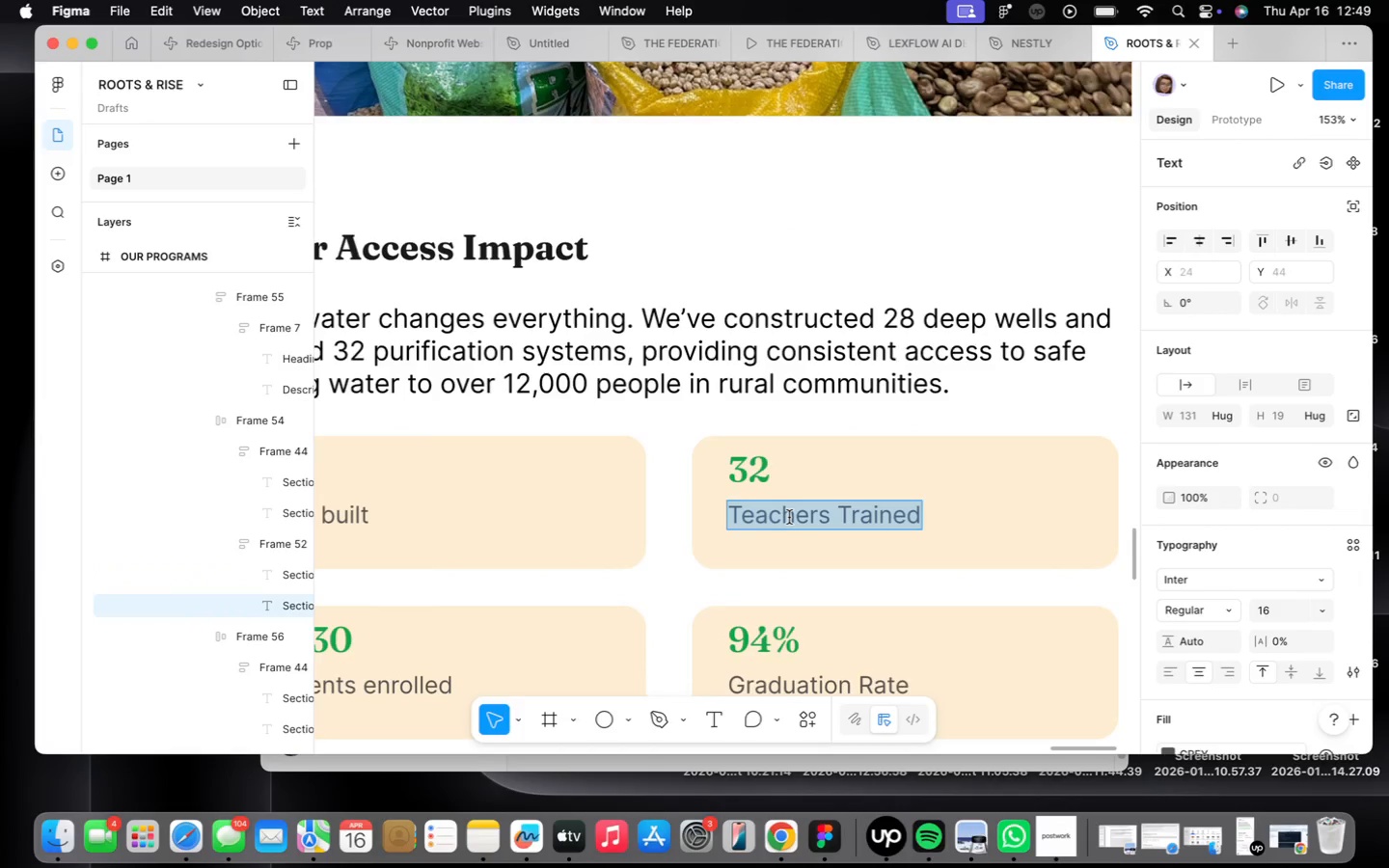 
type(Purification )
 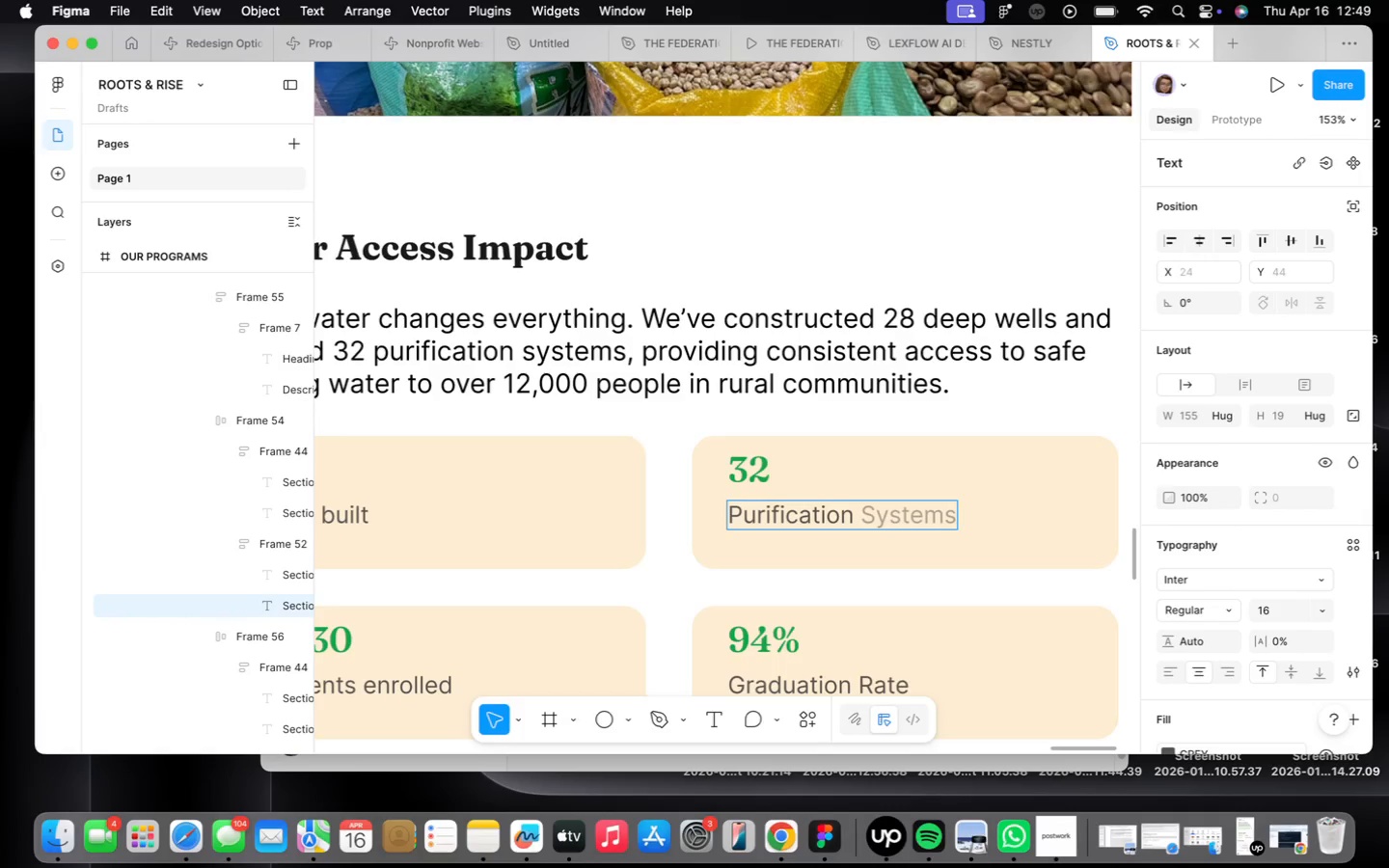 
key(ArrowRight)
 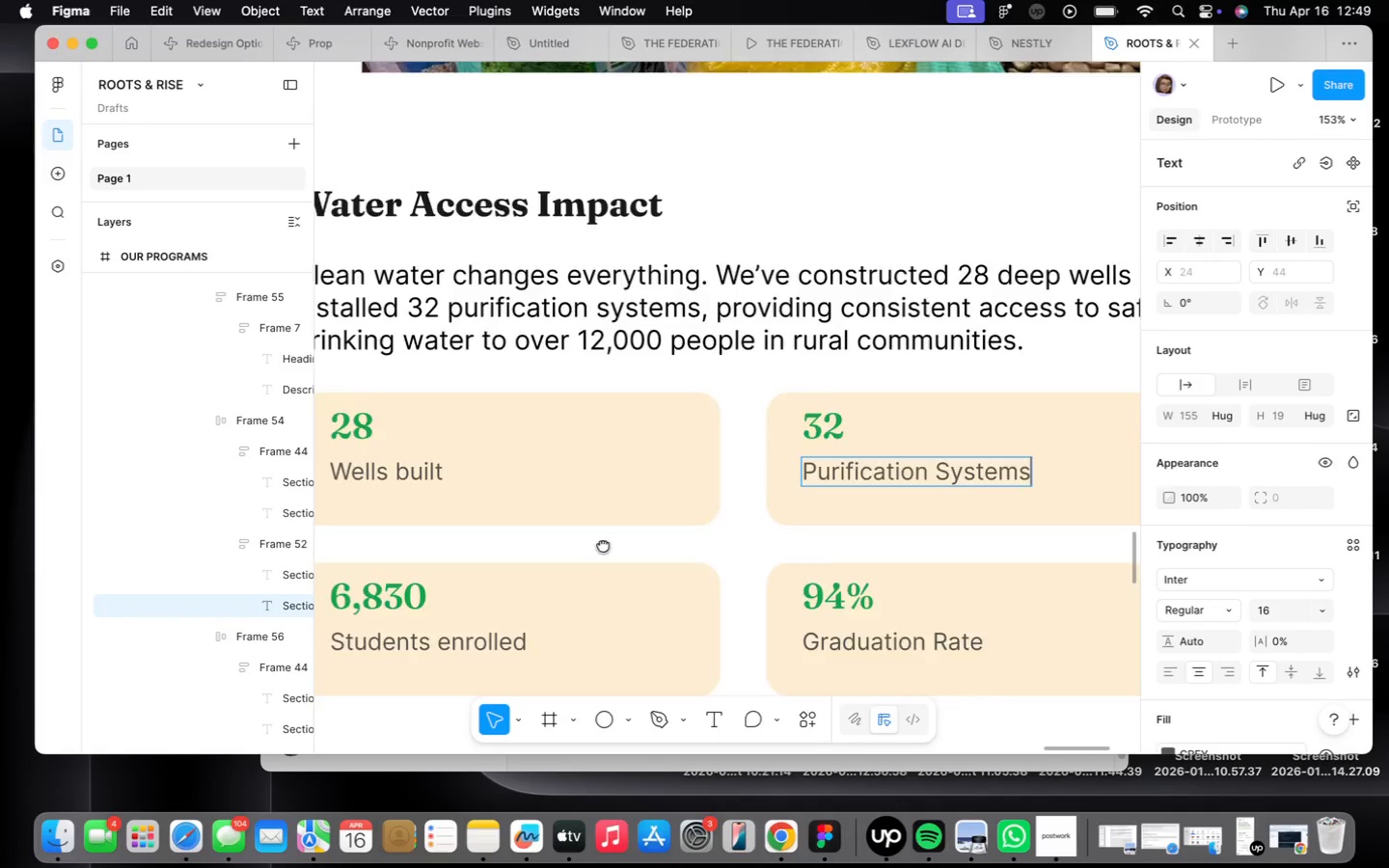 
double_click([509, 579])
 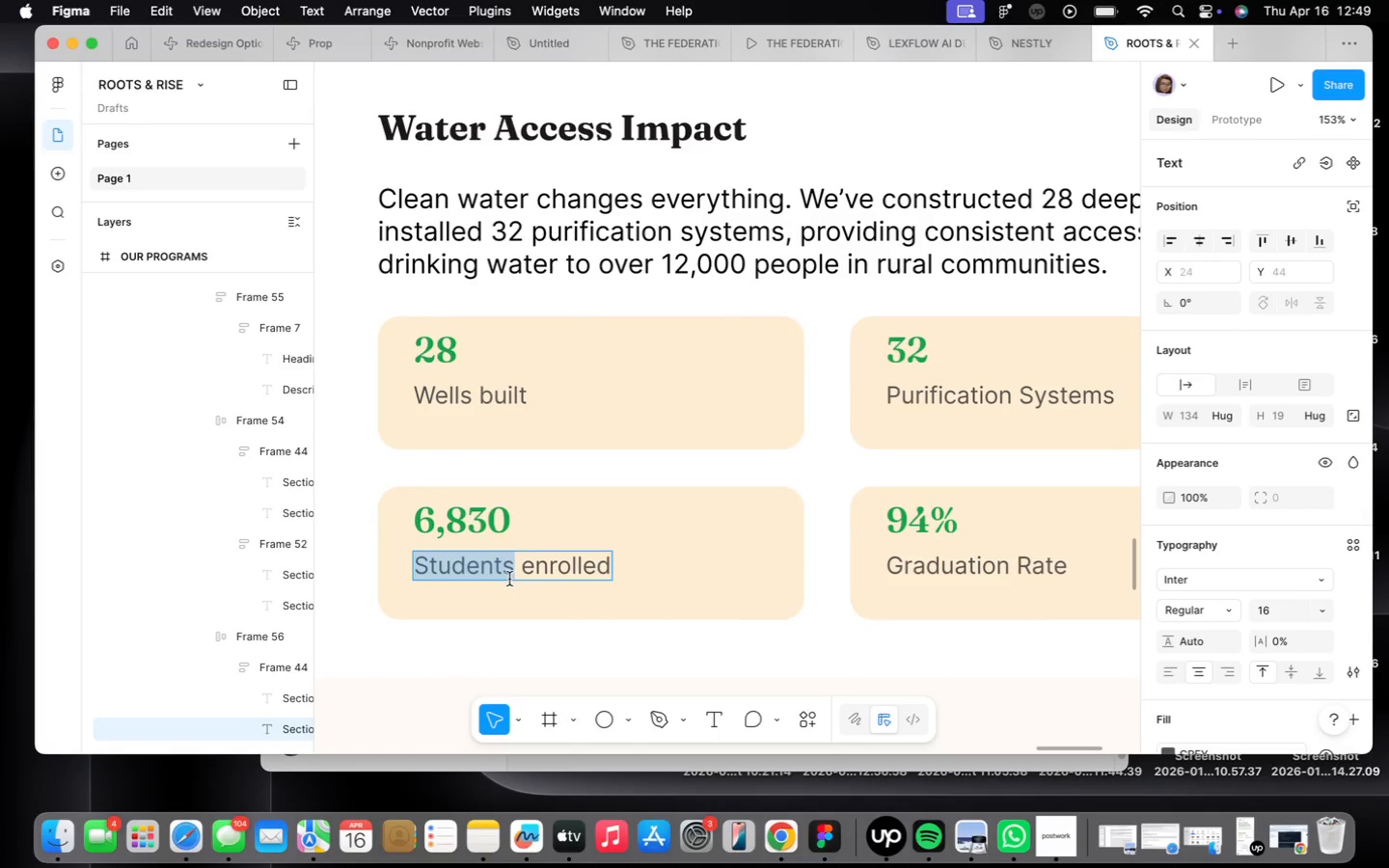 
triple_click([509, 579])
 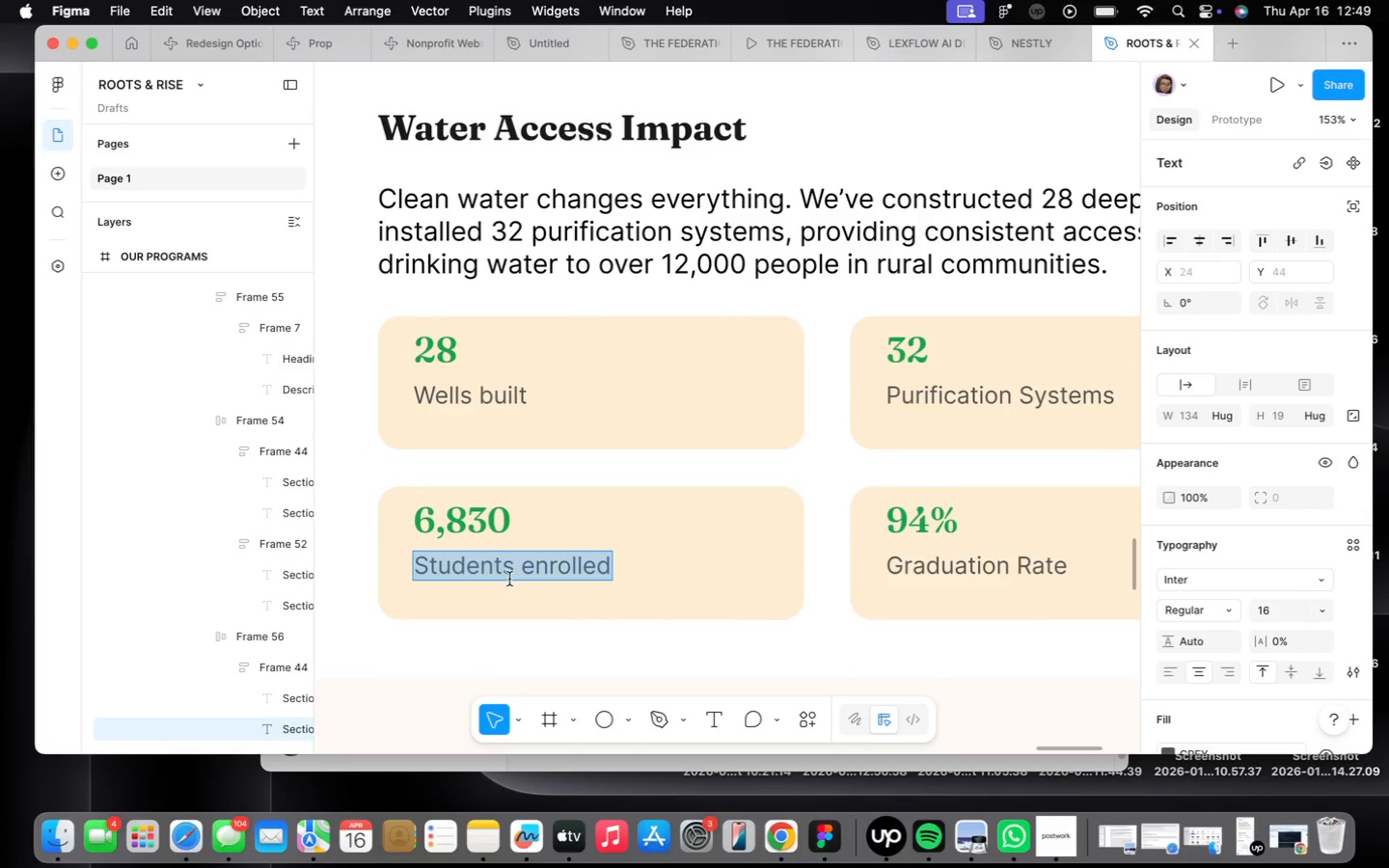 
key(Tab)
key(Backspace)
type(28,500 gal)
 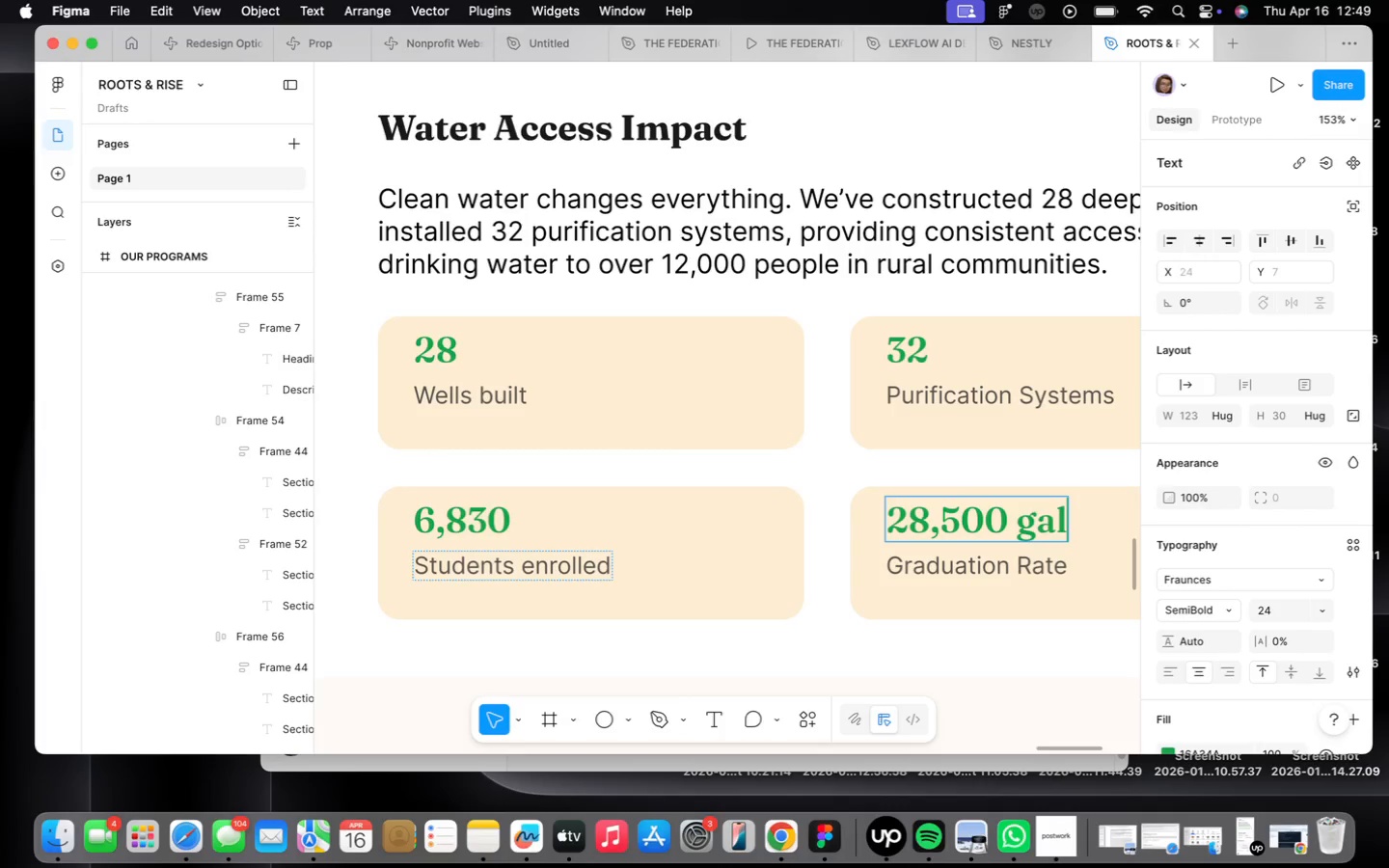 
hold_key(key=P, duration=0.38)
 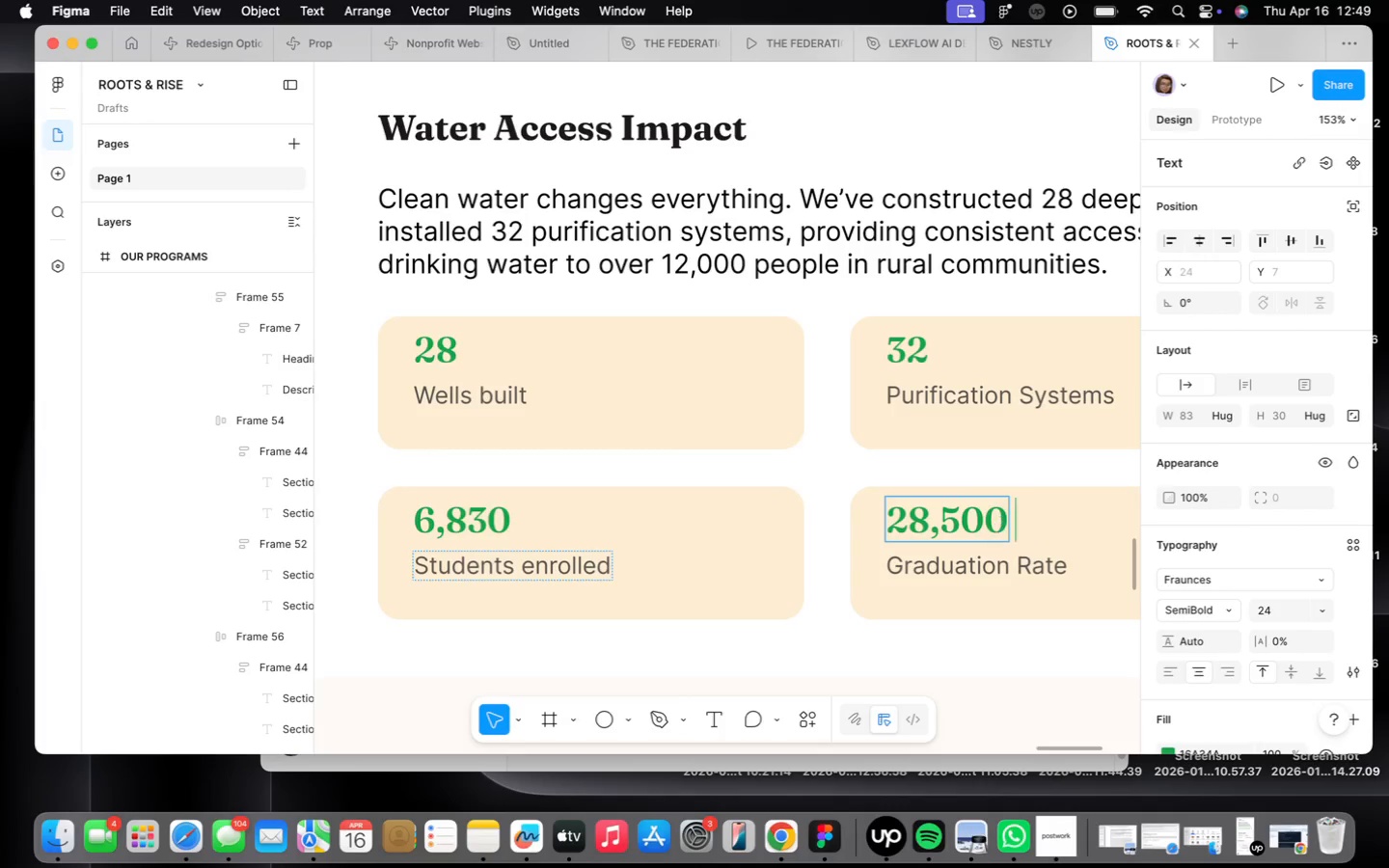 
double_click([921, 575])
 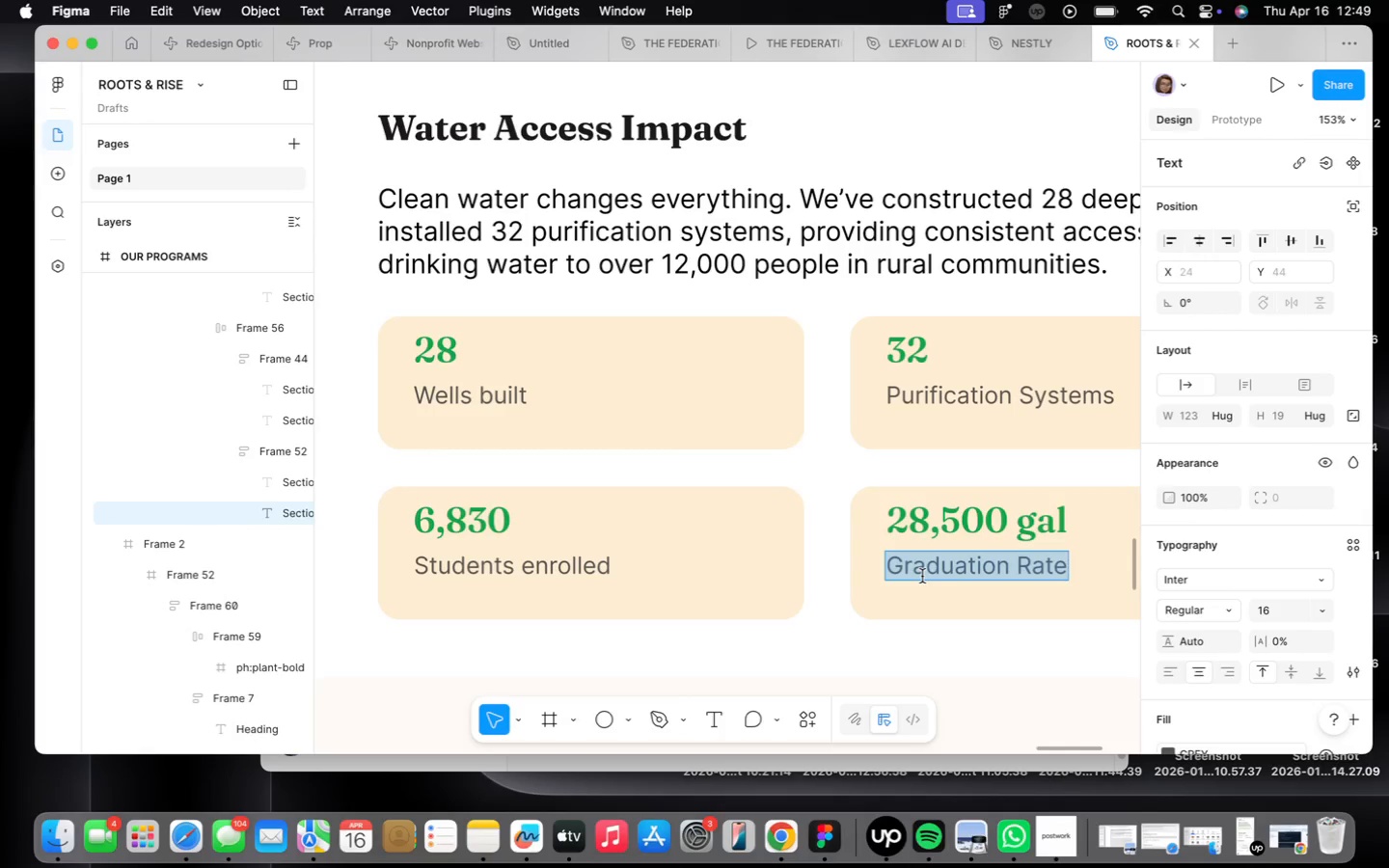 
type(Water Daily)
 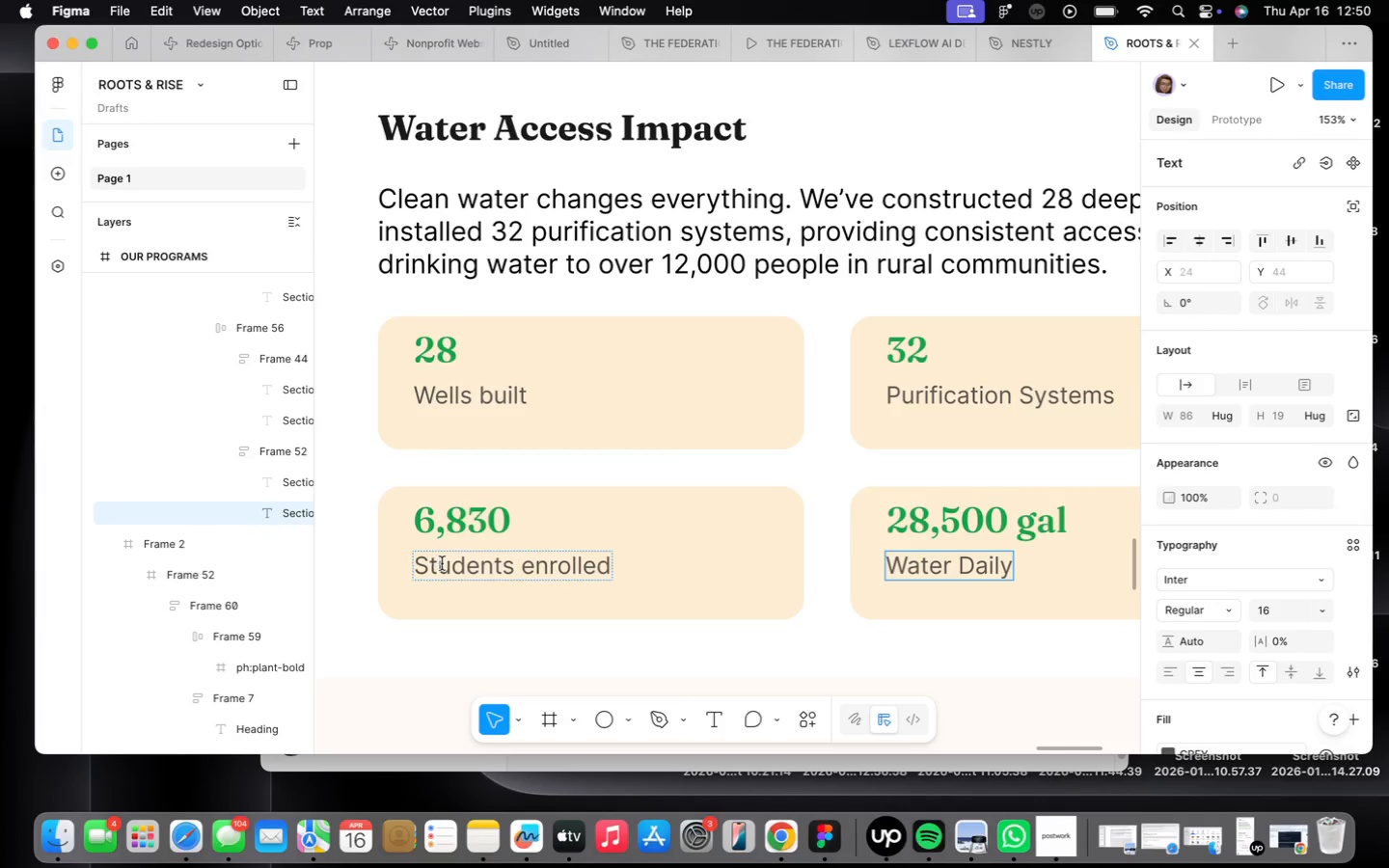 
double_click([443, 564])
 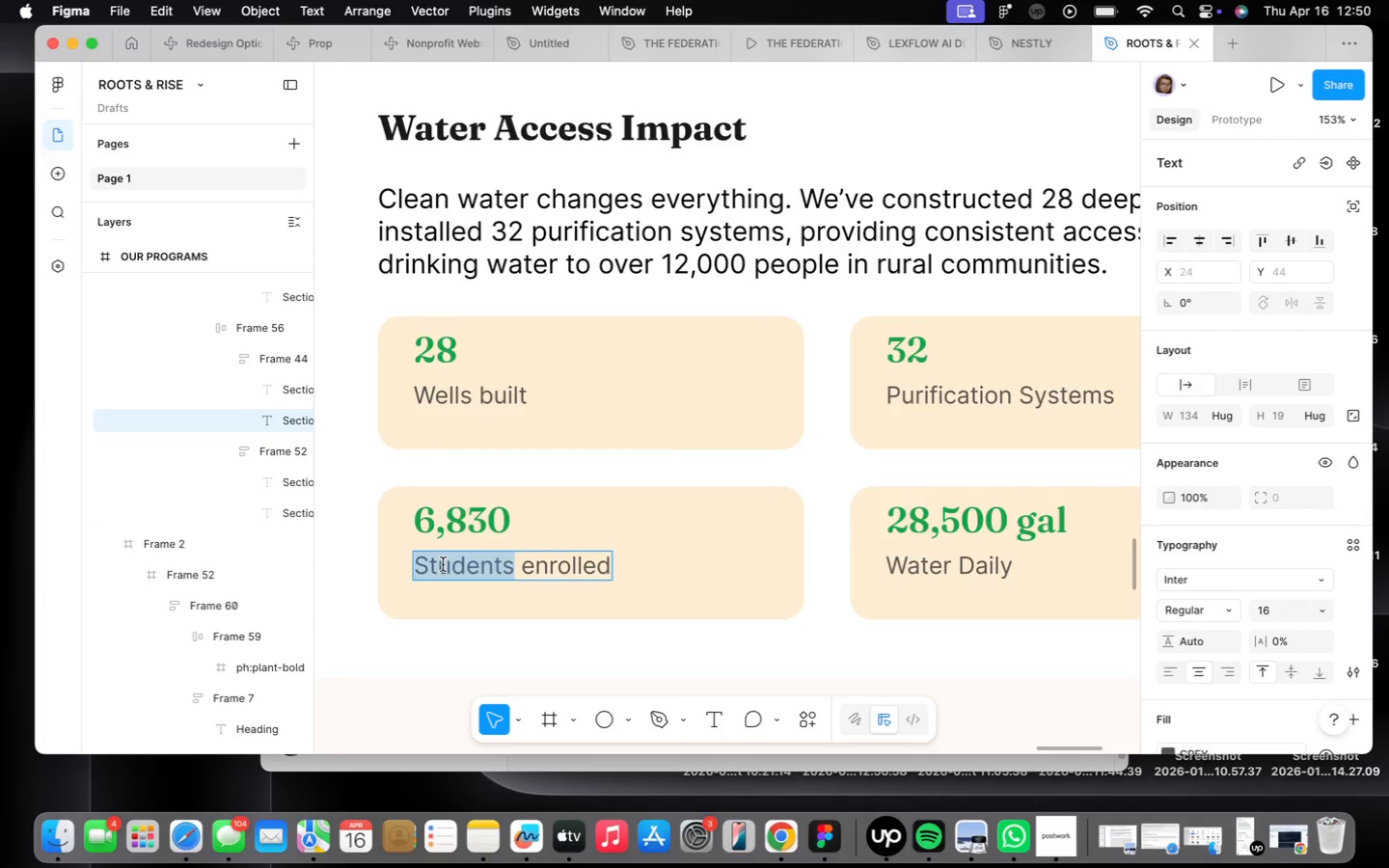 
triple_click([443, 564])
 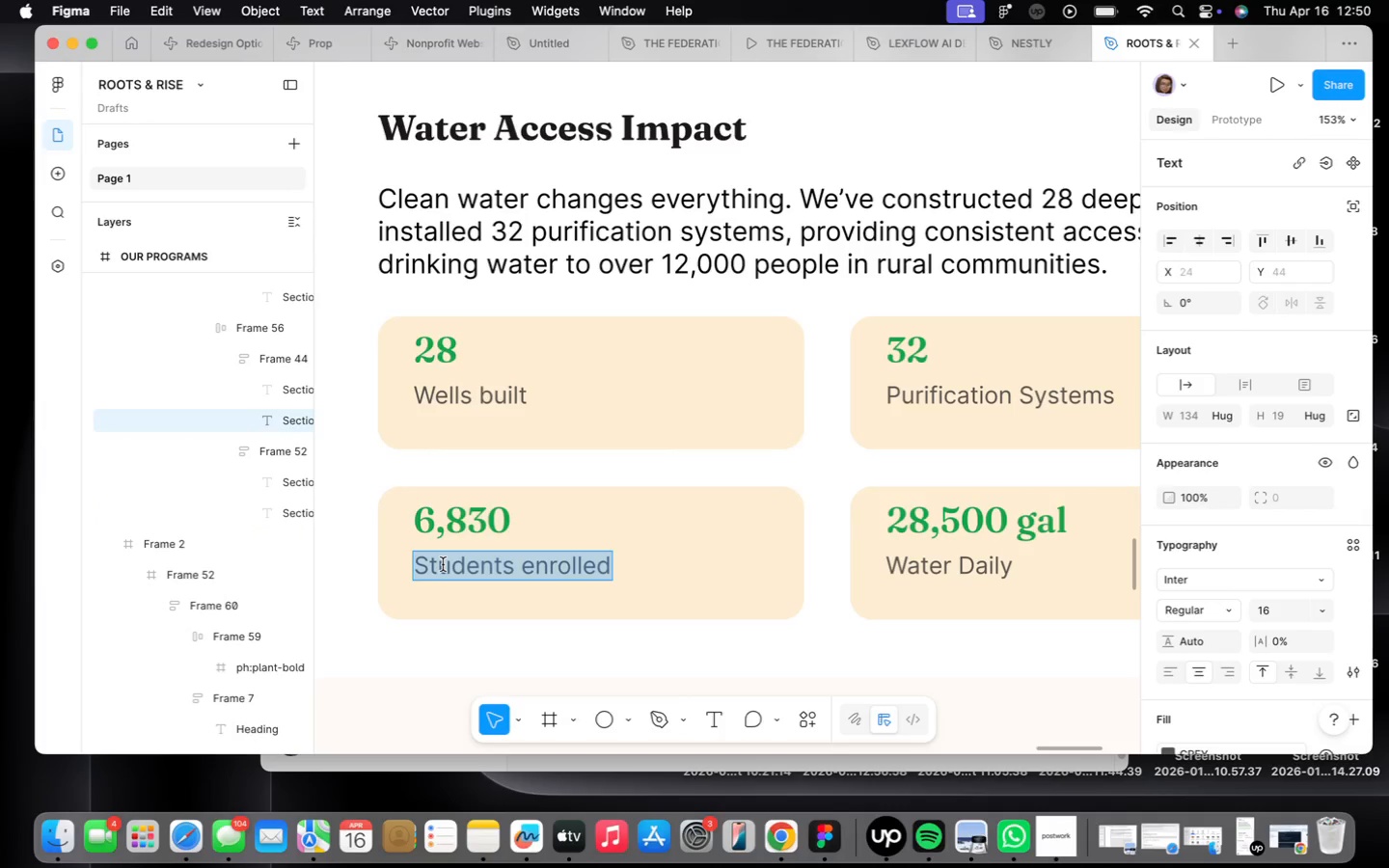 
type(People Served)
 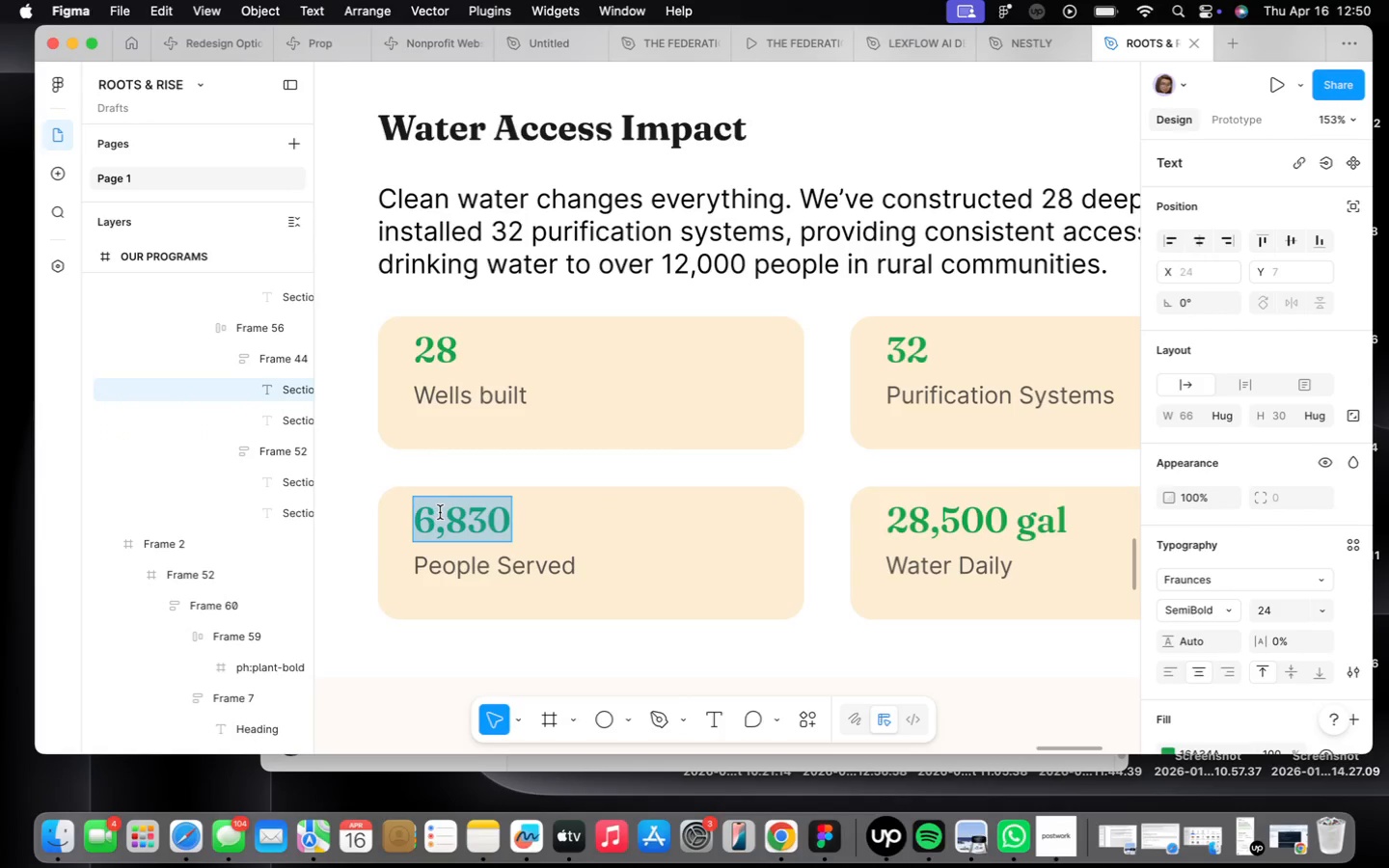 
type(12,000+)
 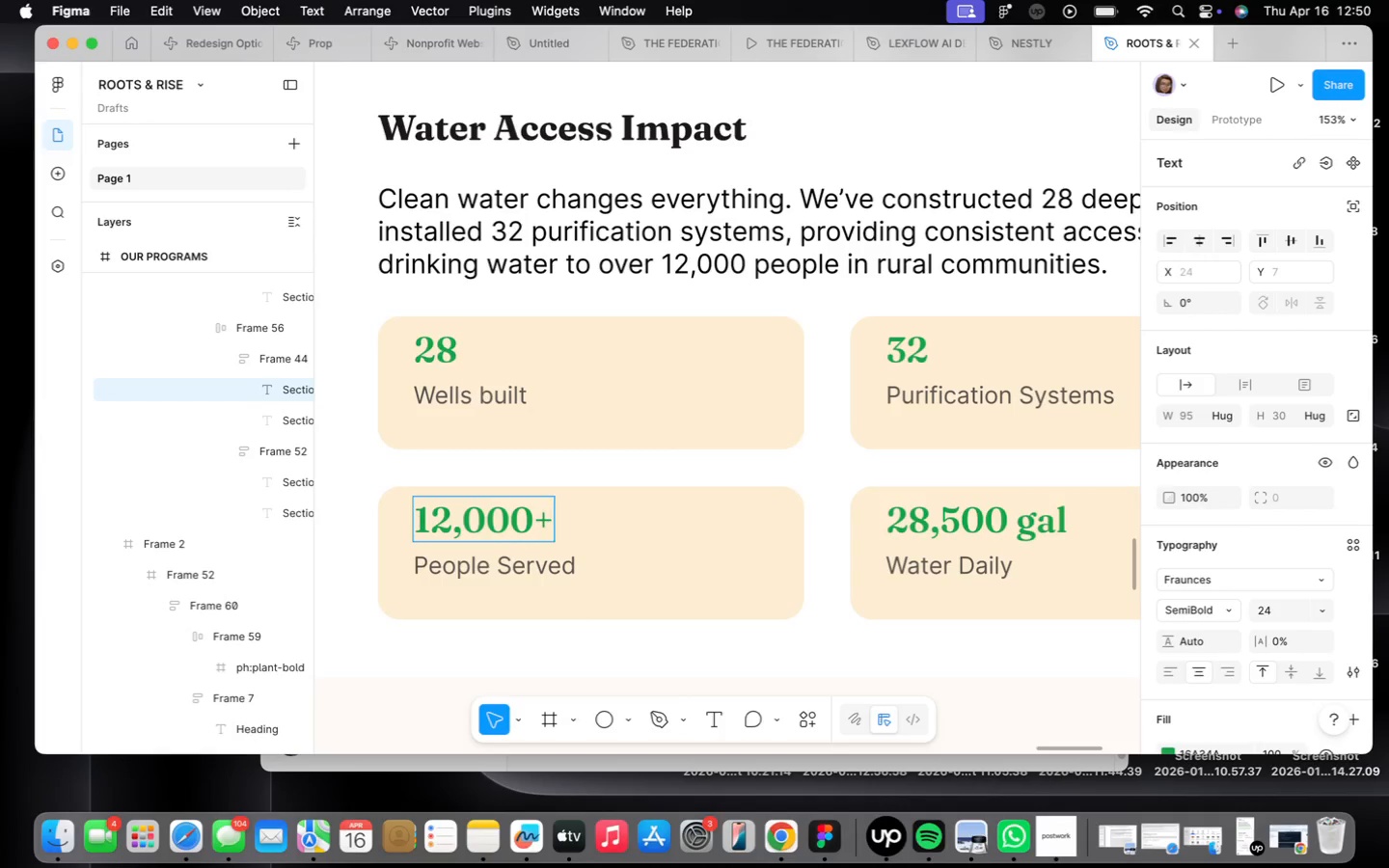 
scroll: coordinate [487, 460], scroll_direction: down, amount: 34.0
 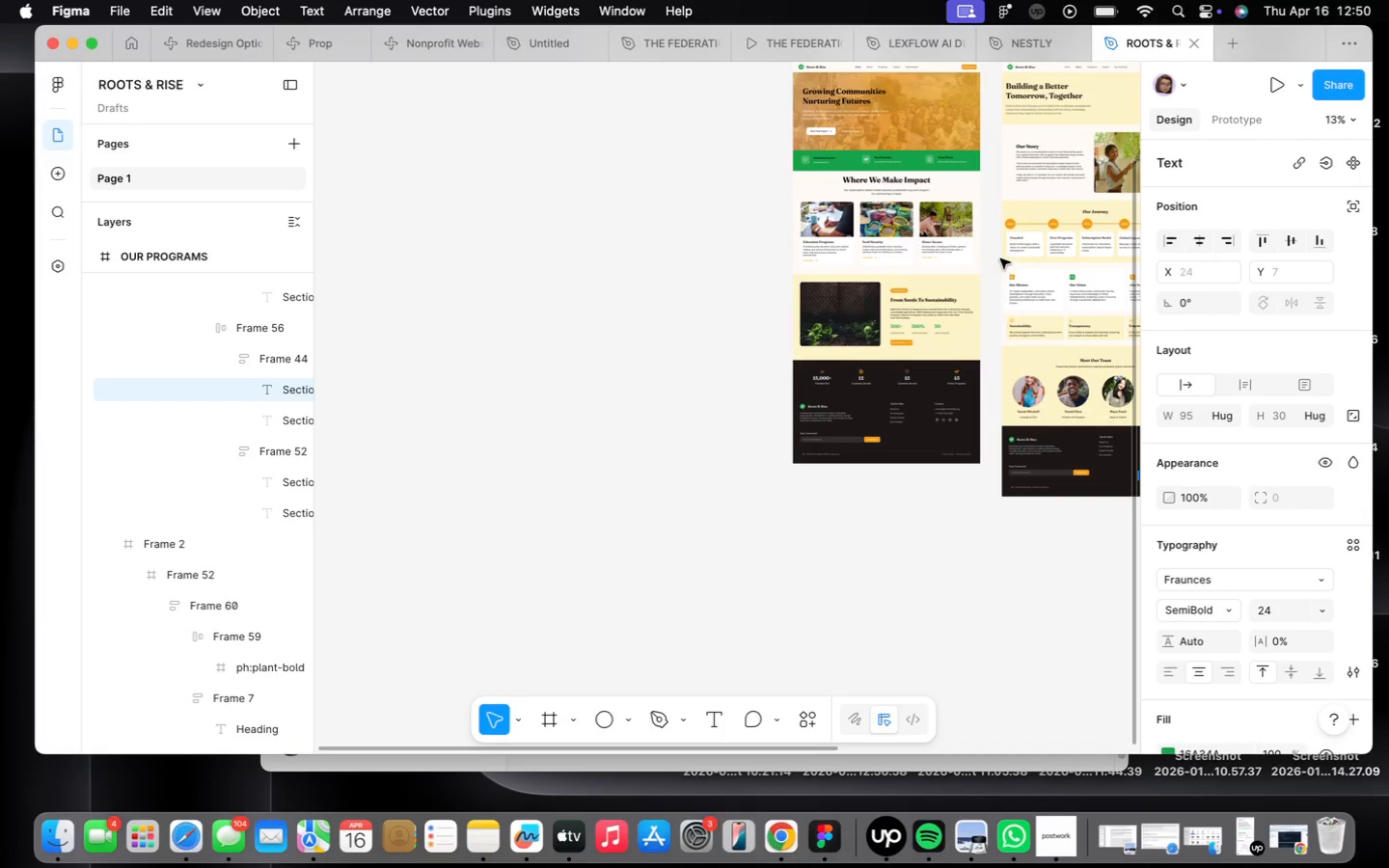 
scroll: coordinate [854, 369], scroll_direction: up, amount: 31.0
 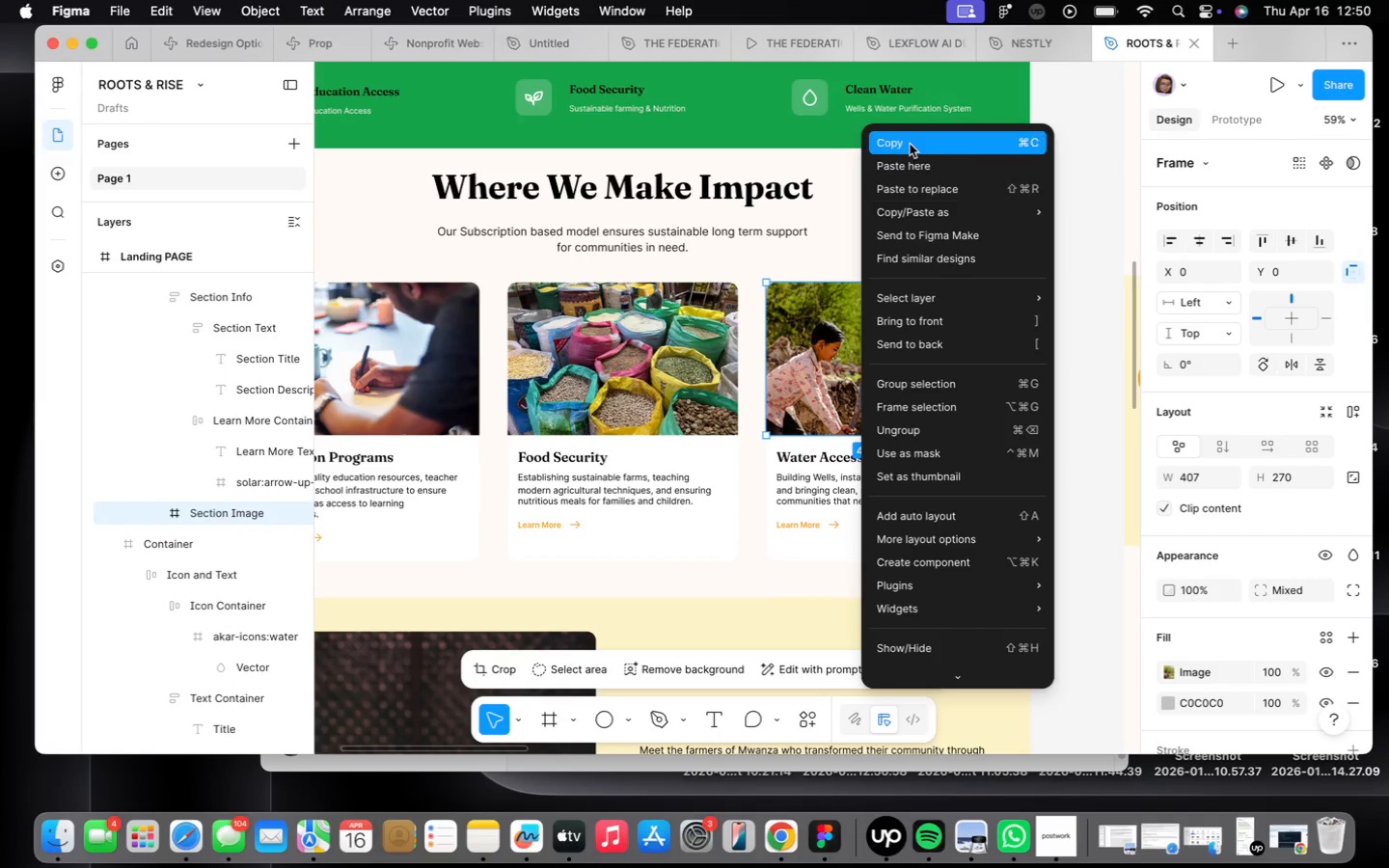 
scroll: coordinate [801, 353], scroll_direction: down, amount: 40.0
 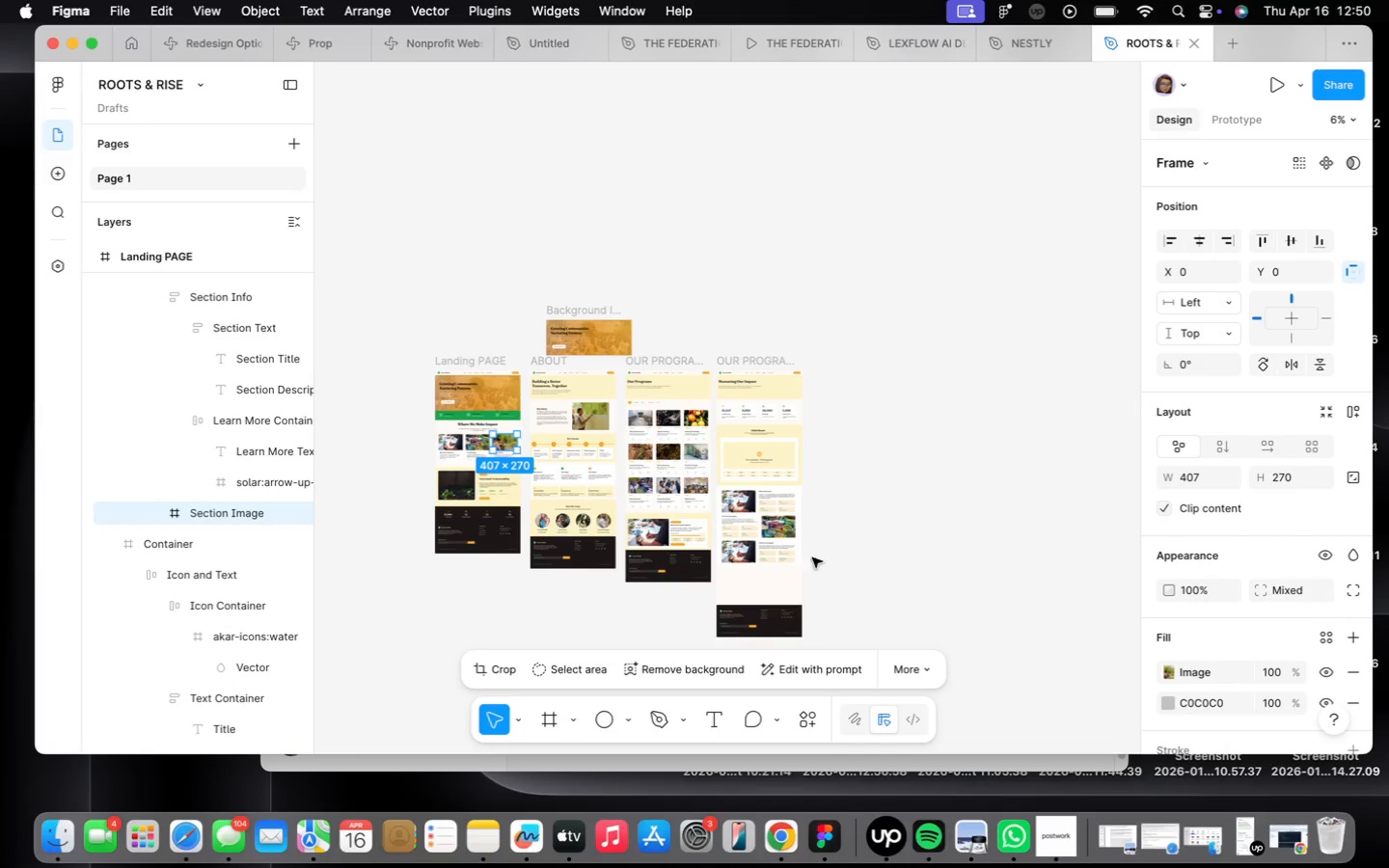 
left_click([714, 493])
 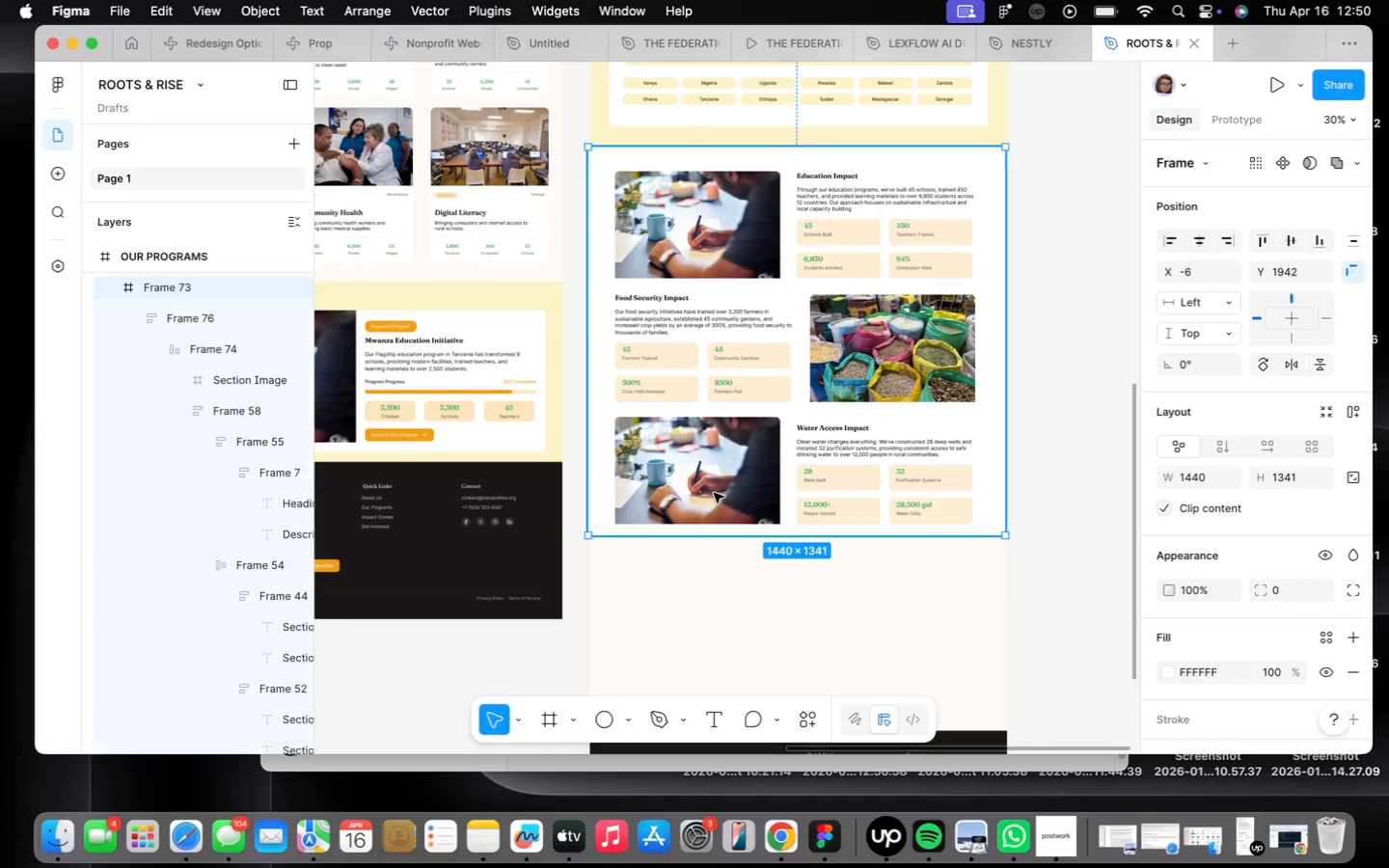 
scroll: coordinate [728, 504], scroll_direction: up, amount: 27.0
 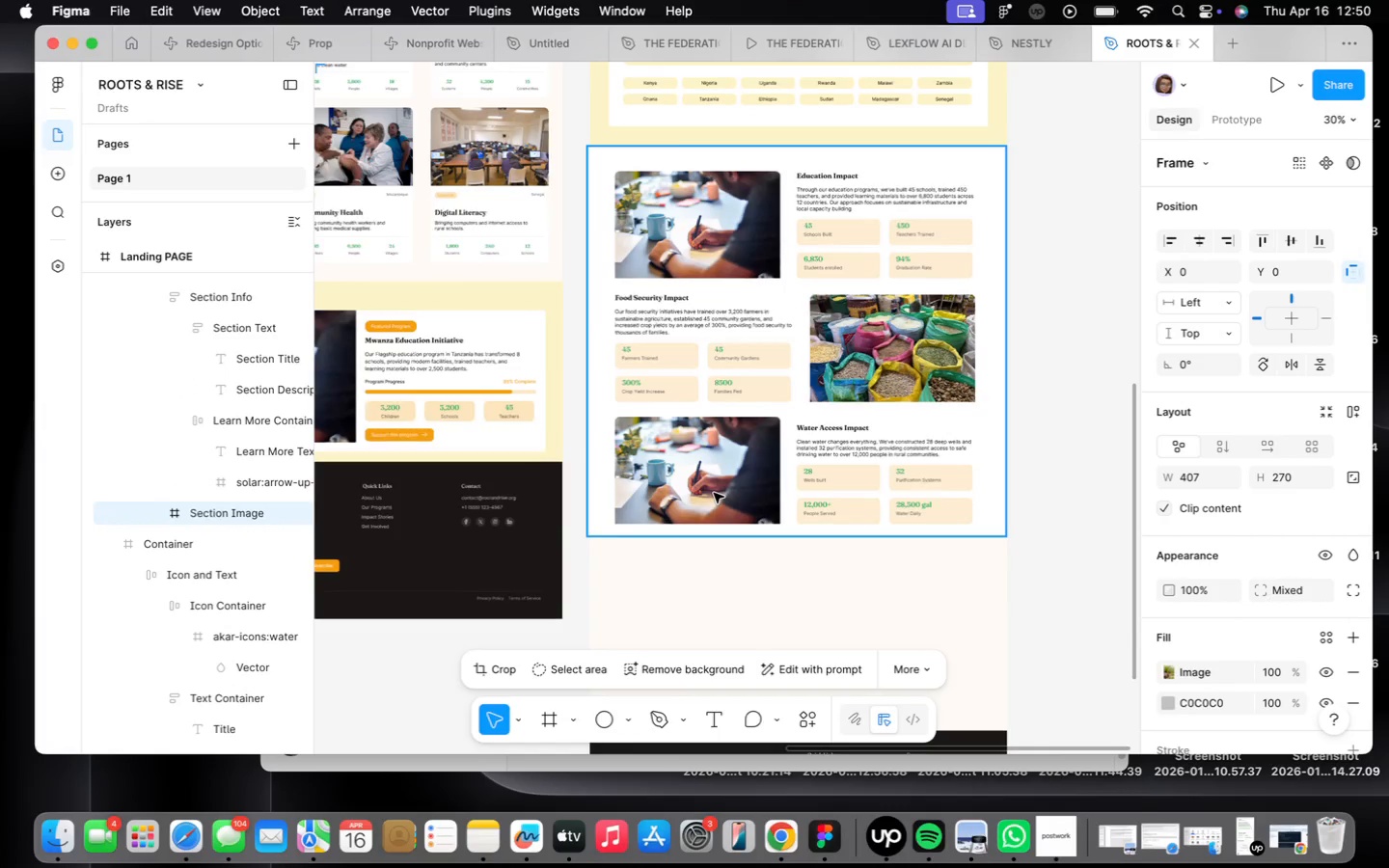 
double_click([714, 493])
 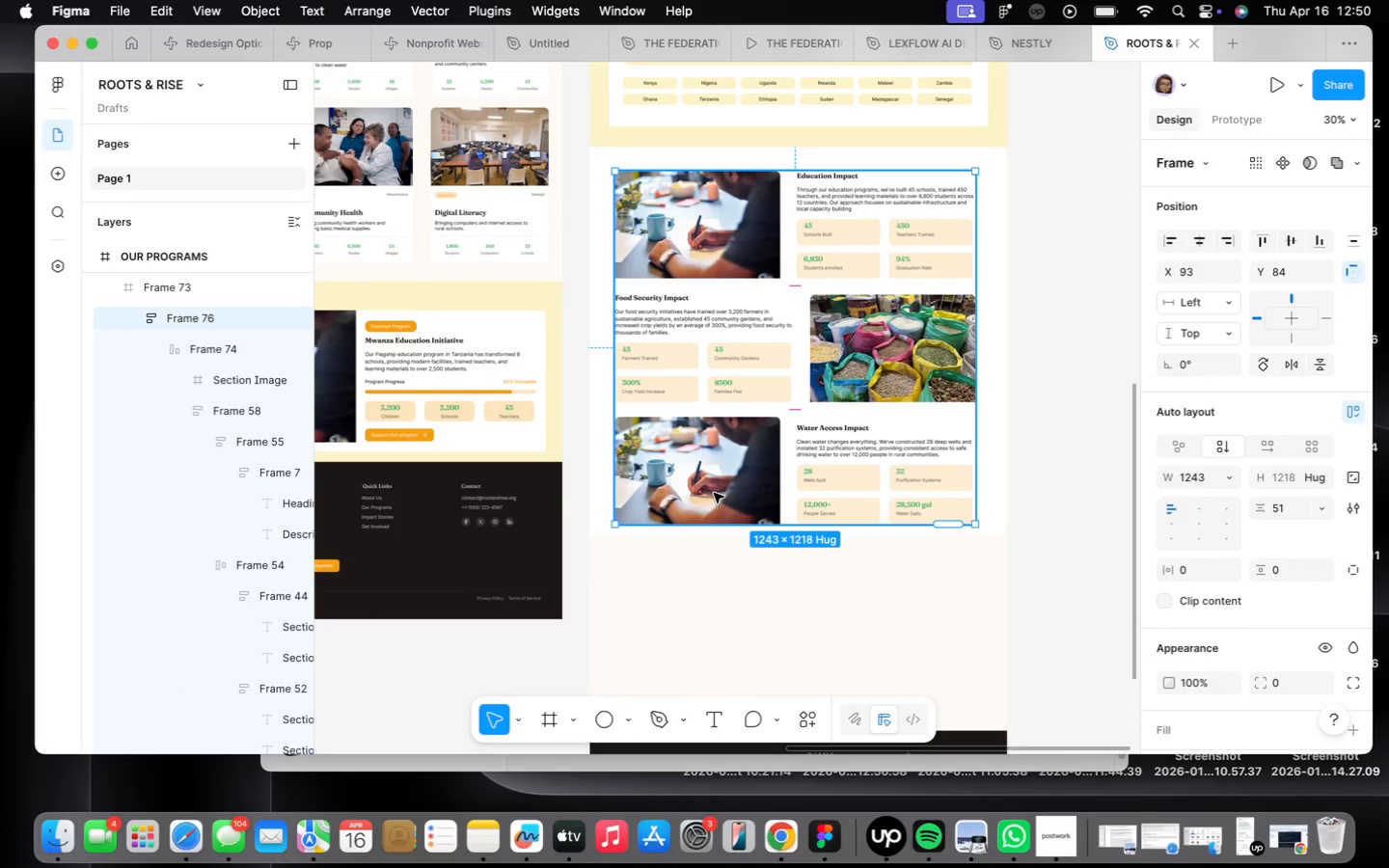 
double_click([714, 493])
 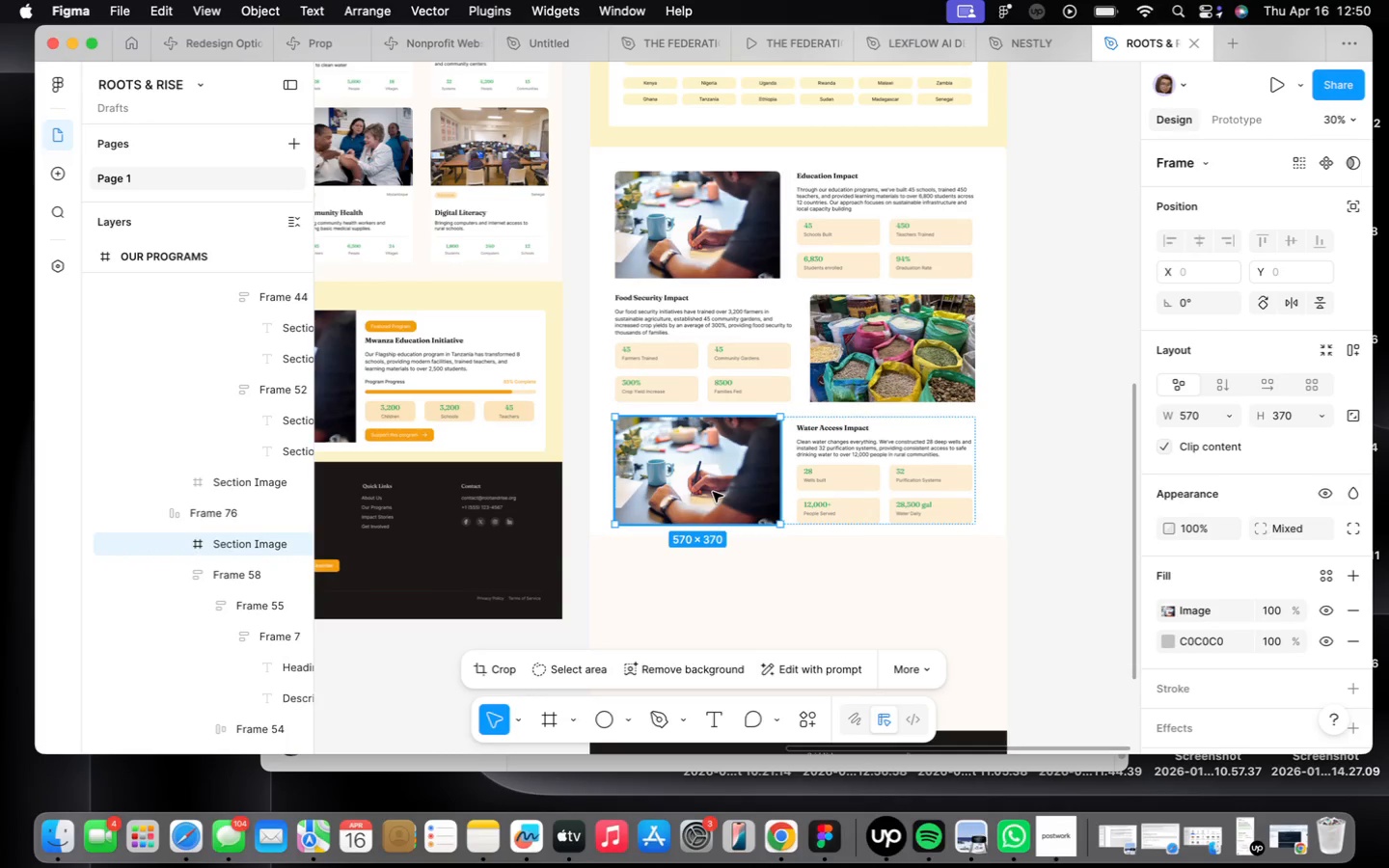 
wait(11.37)
 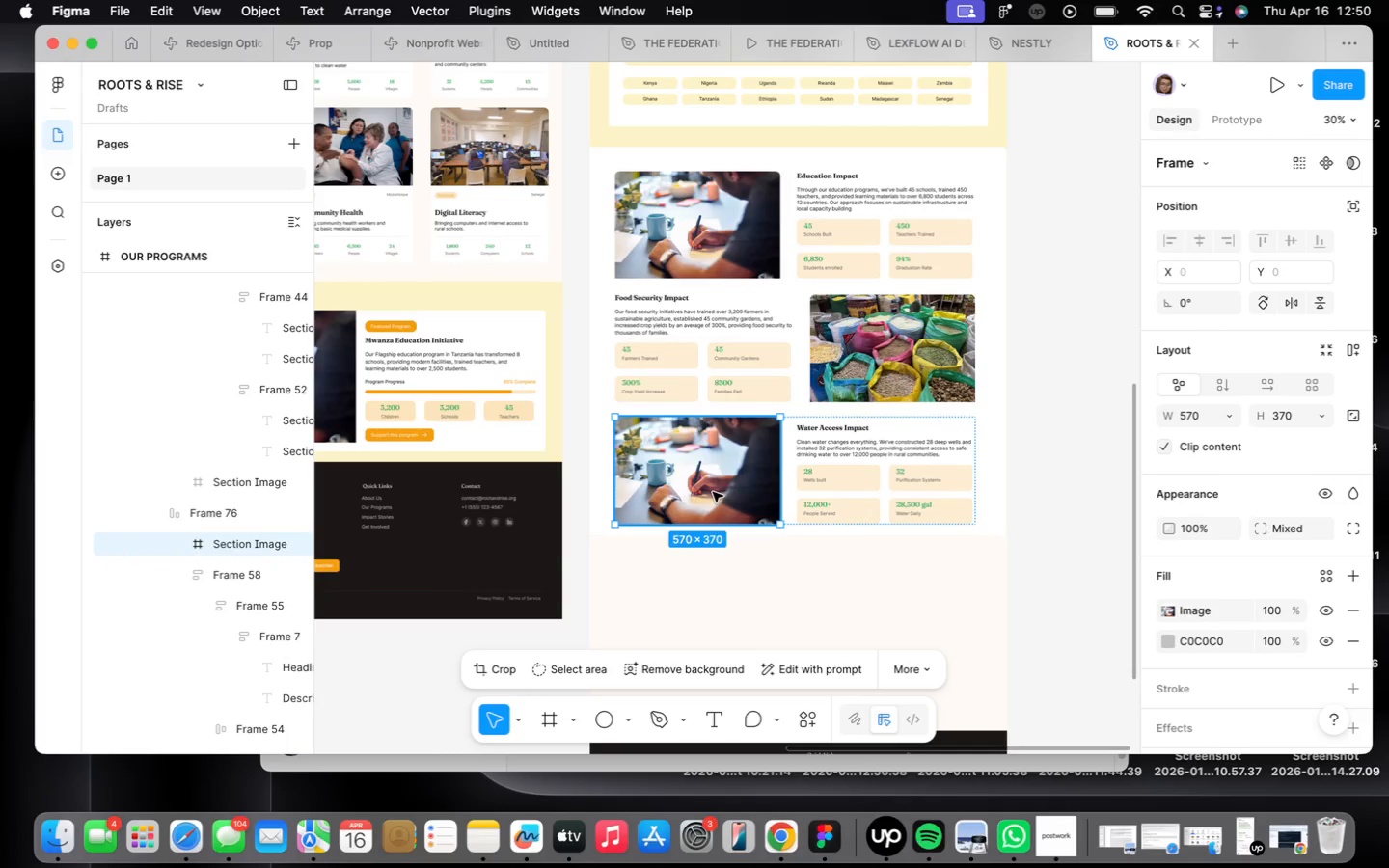 
right_click([756, 518])
 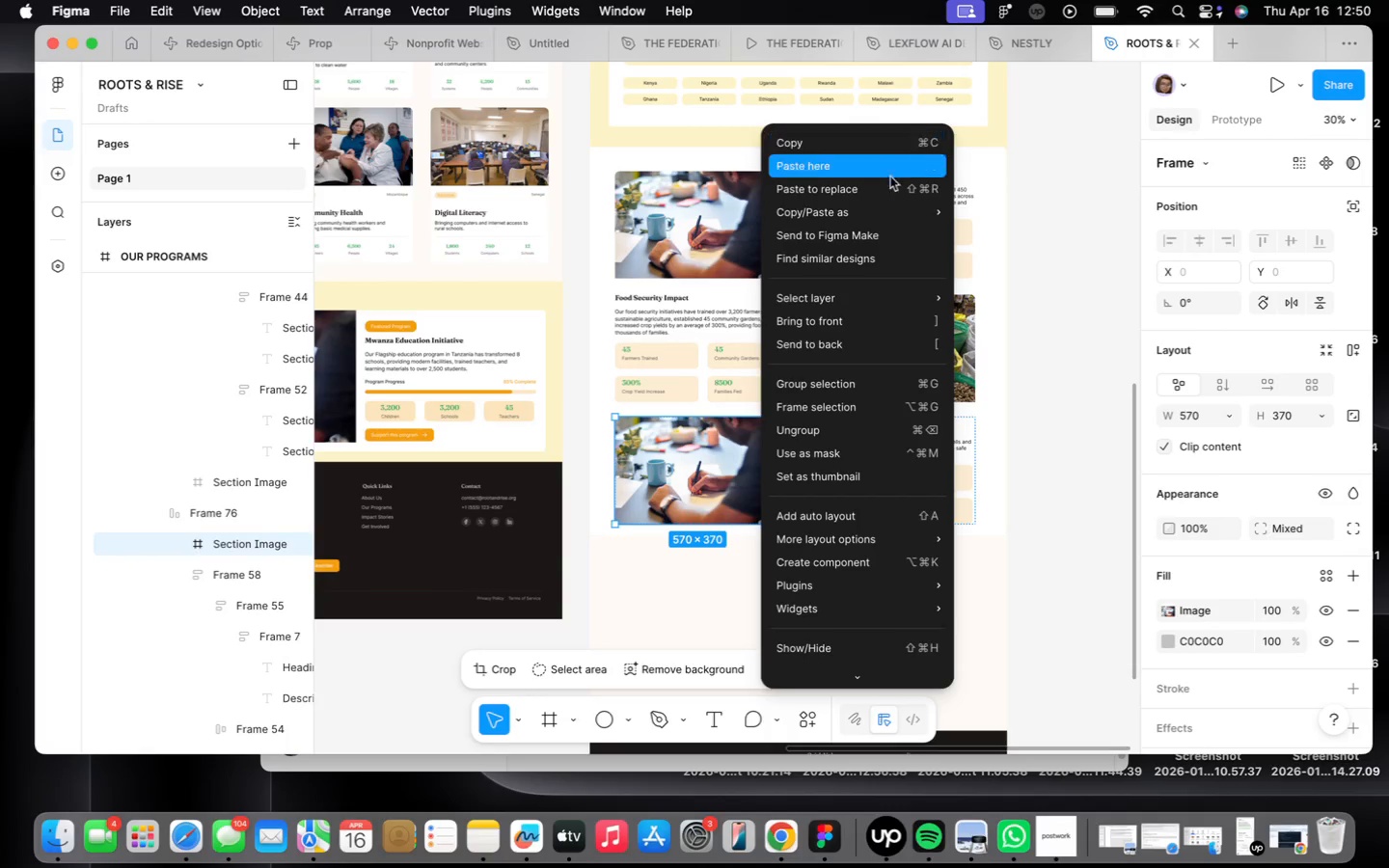 
left_click([883, 190])
 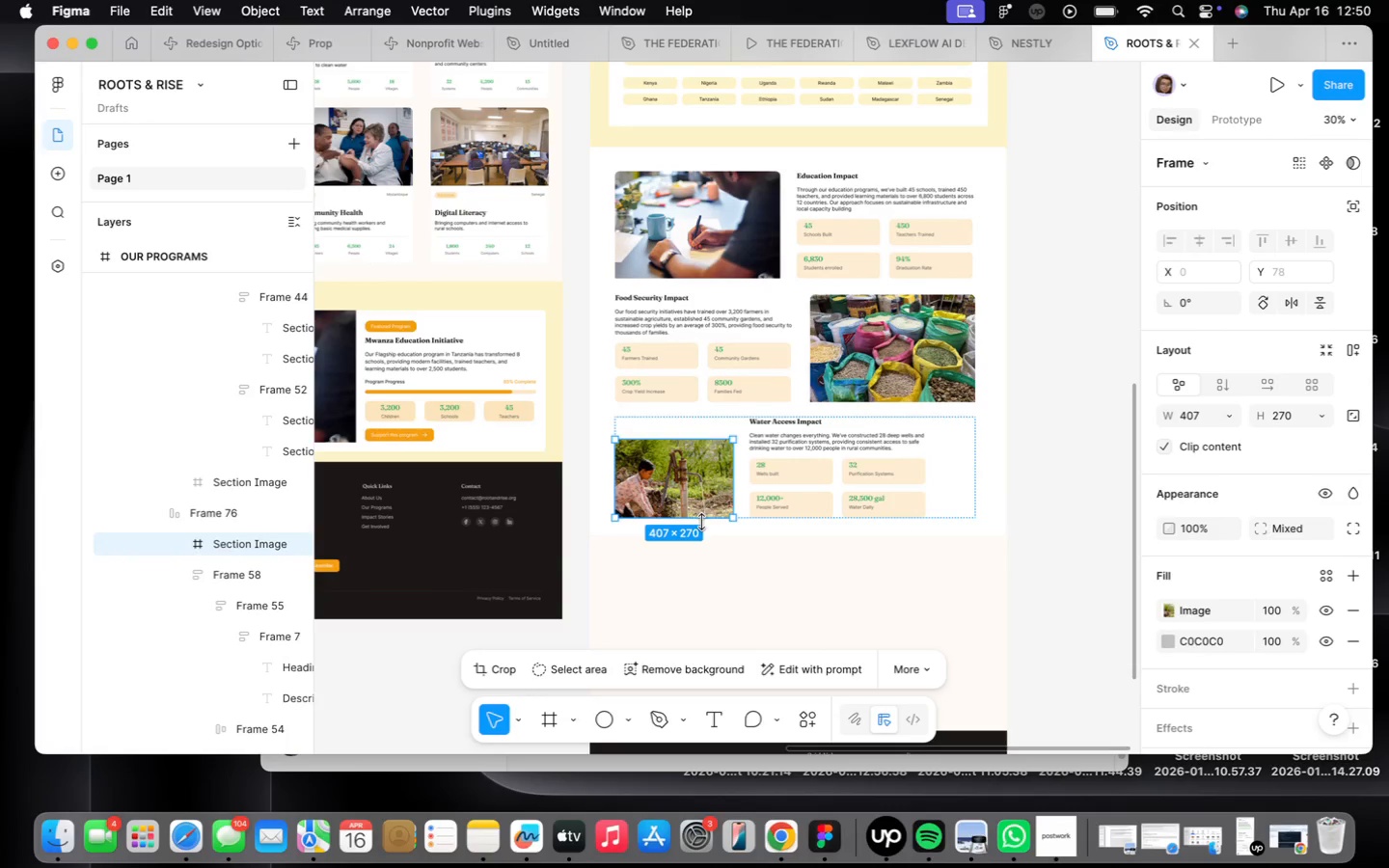 
left_click_drag(start_coordinate=[732, 441], to_coordinate=[804, 366])
 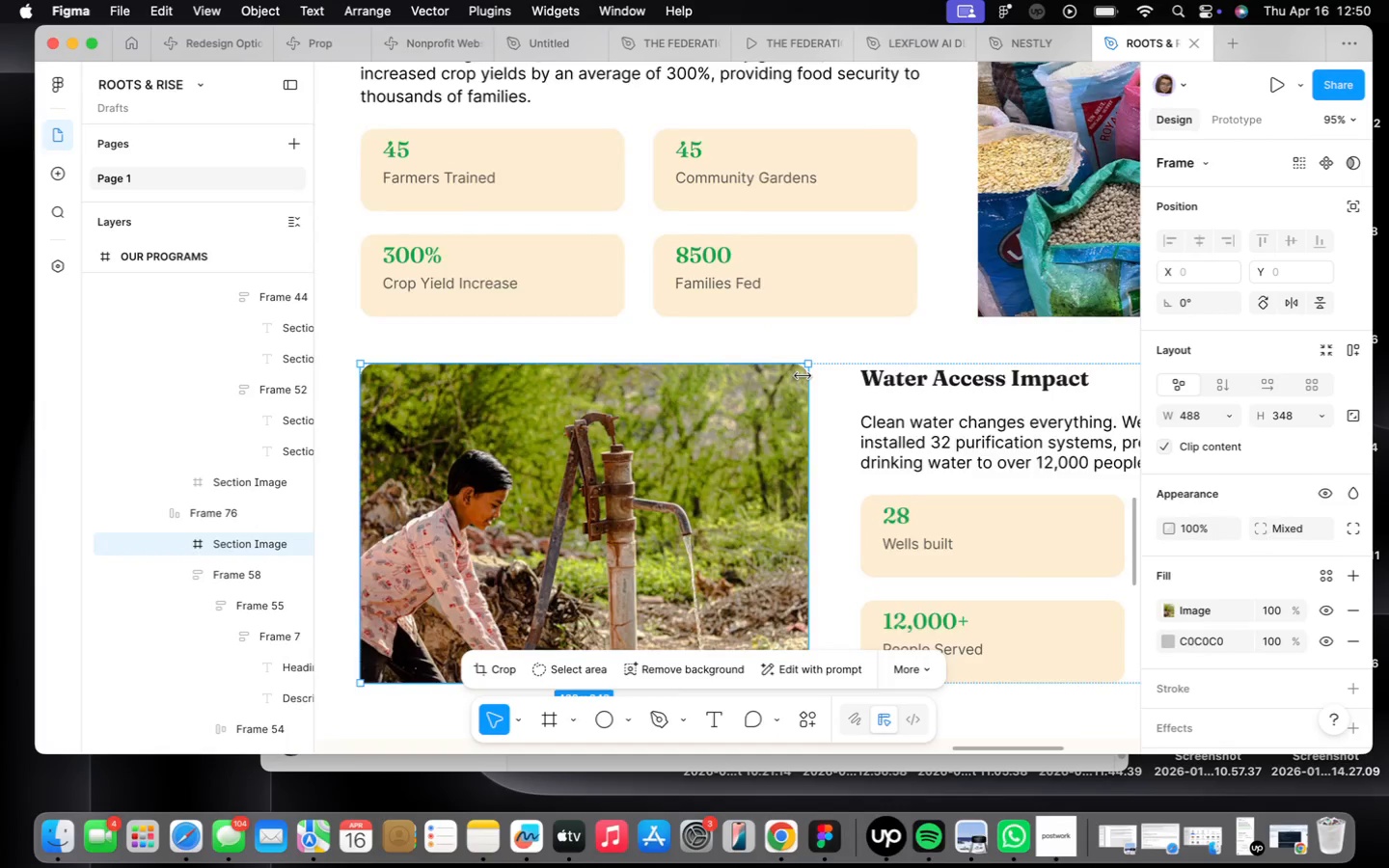 
scroll: coordinate [732, 441], scroll_direction: up, amount: 23.0
 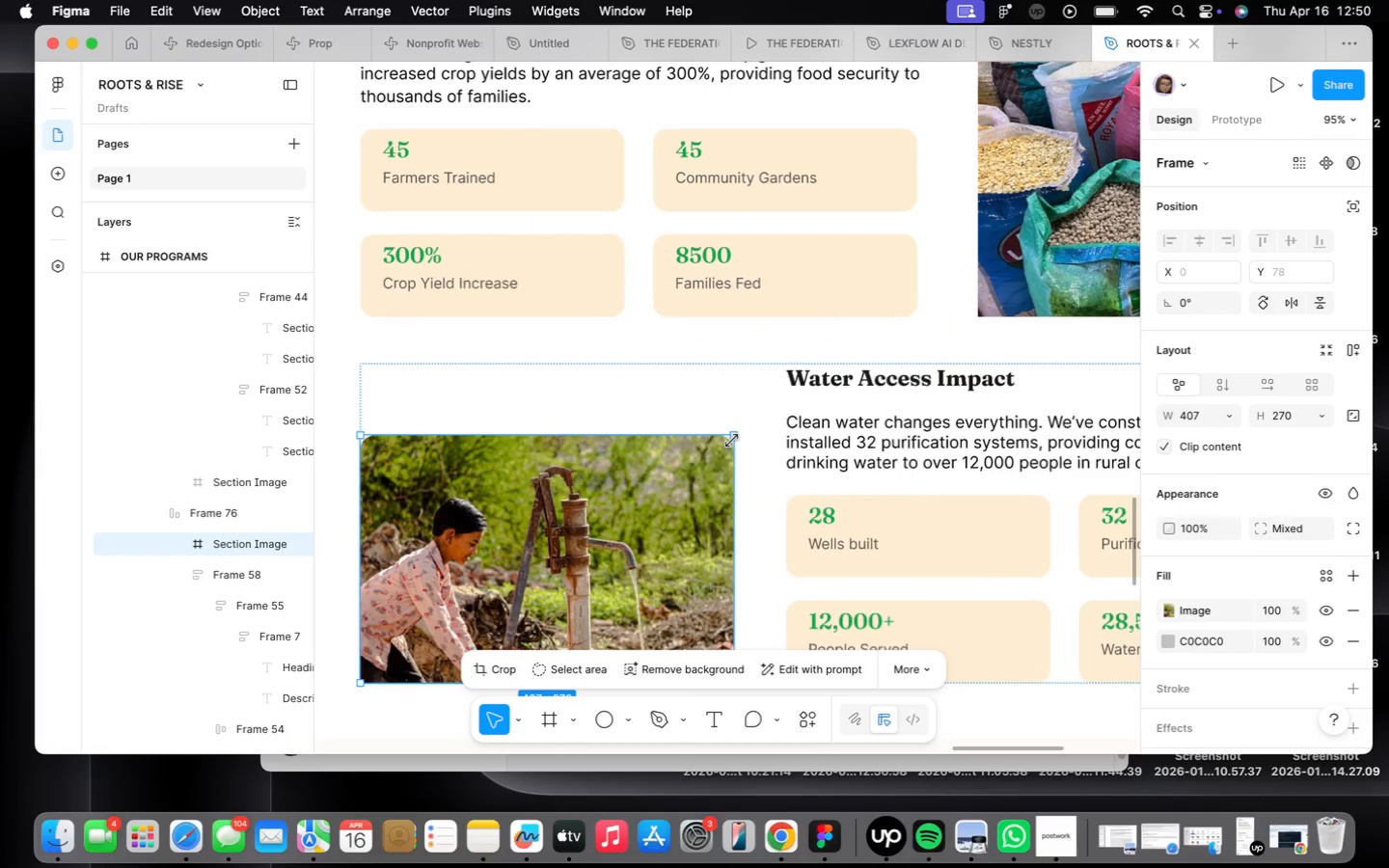 
left_click_drag(start_coordinate=[995, 315], to_coordinate=[994, 305])
 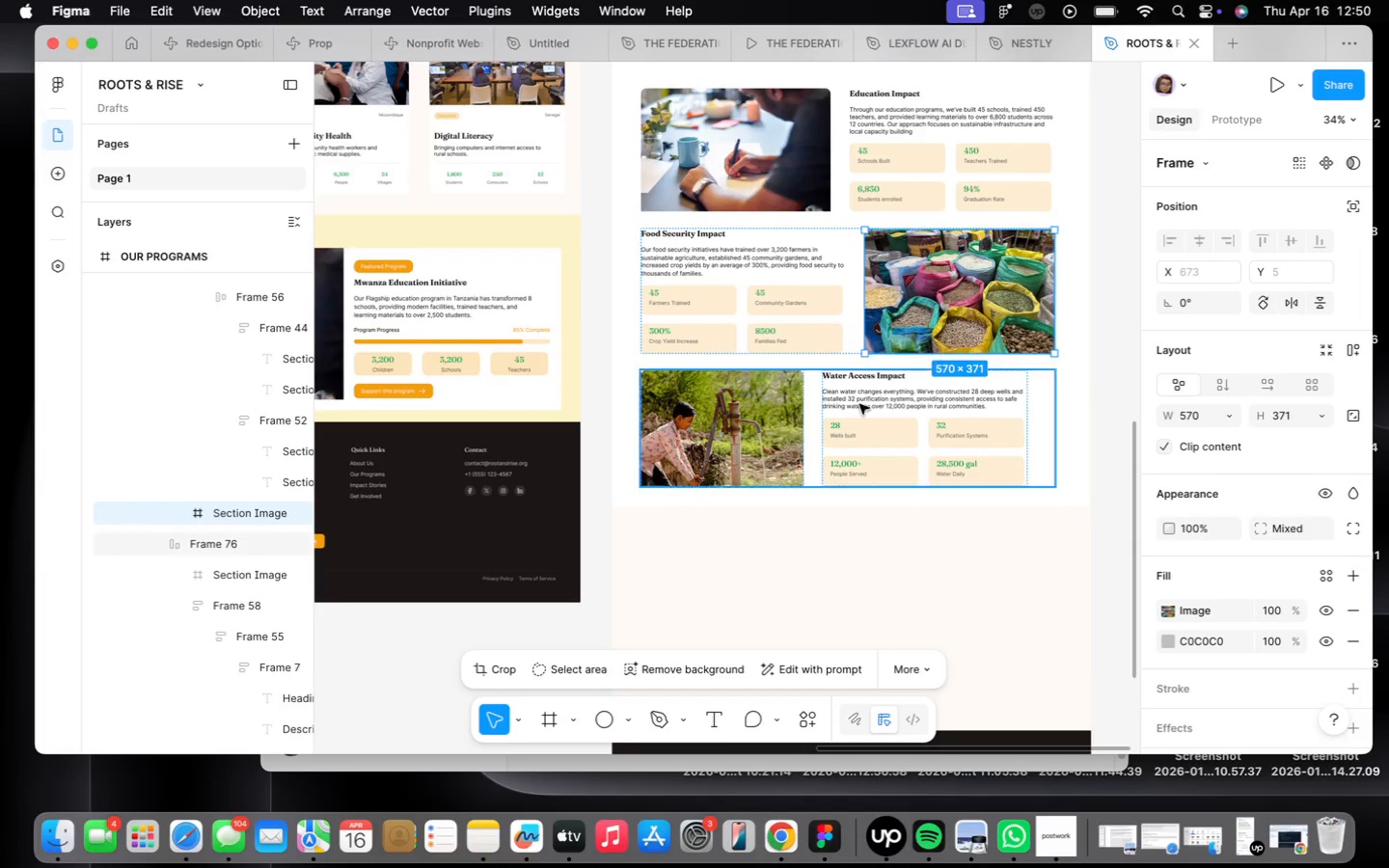 
scroll: coordinate [800, 372], scroll_direction: down, amount: 15.0
 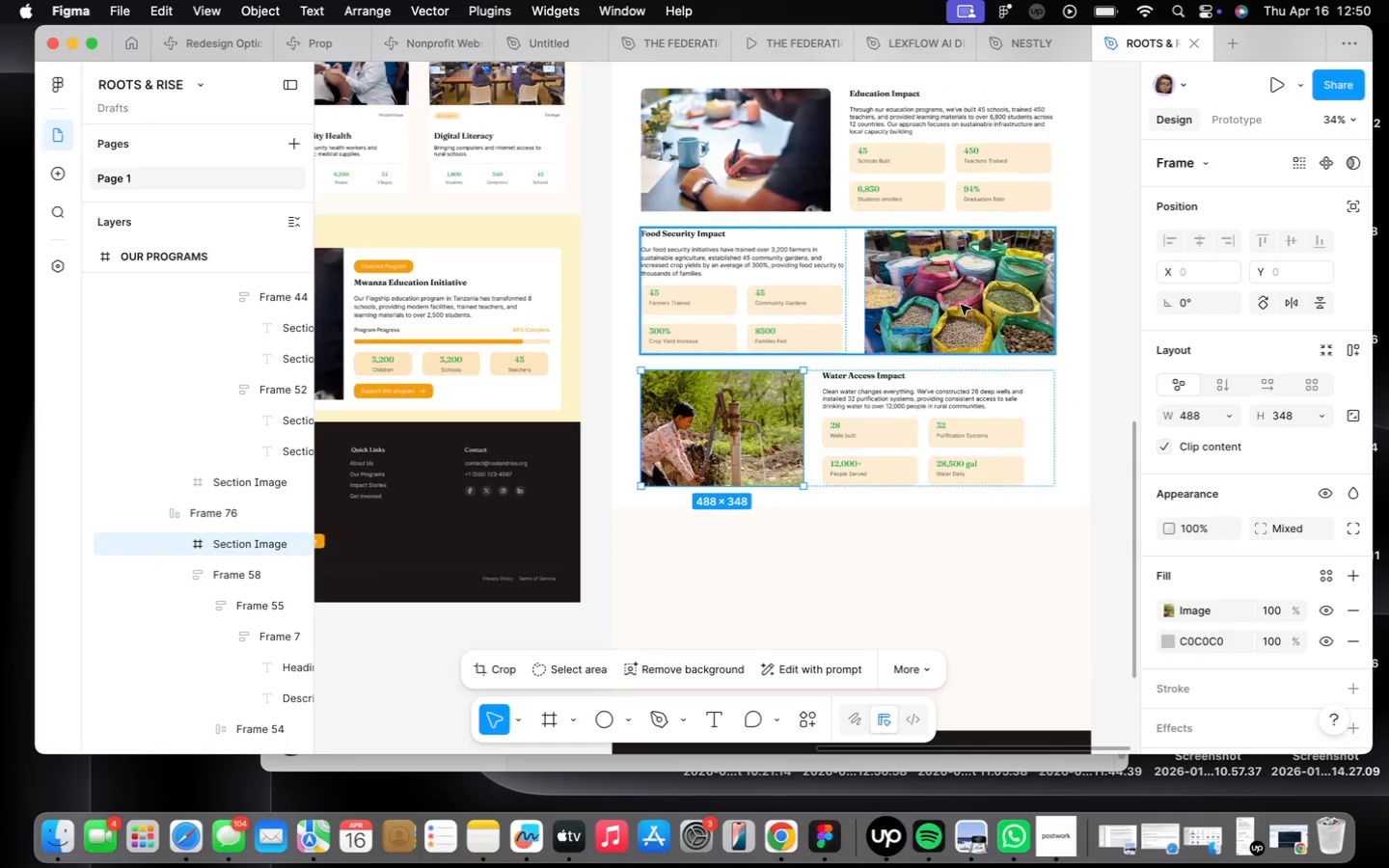 
left_click([696, 484])
 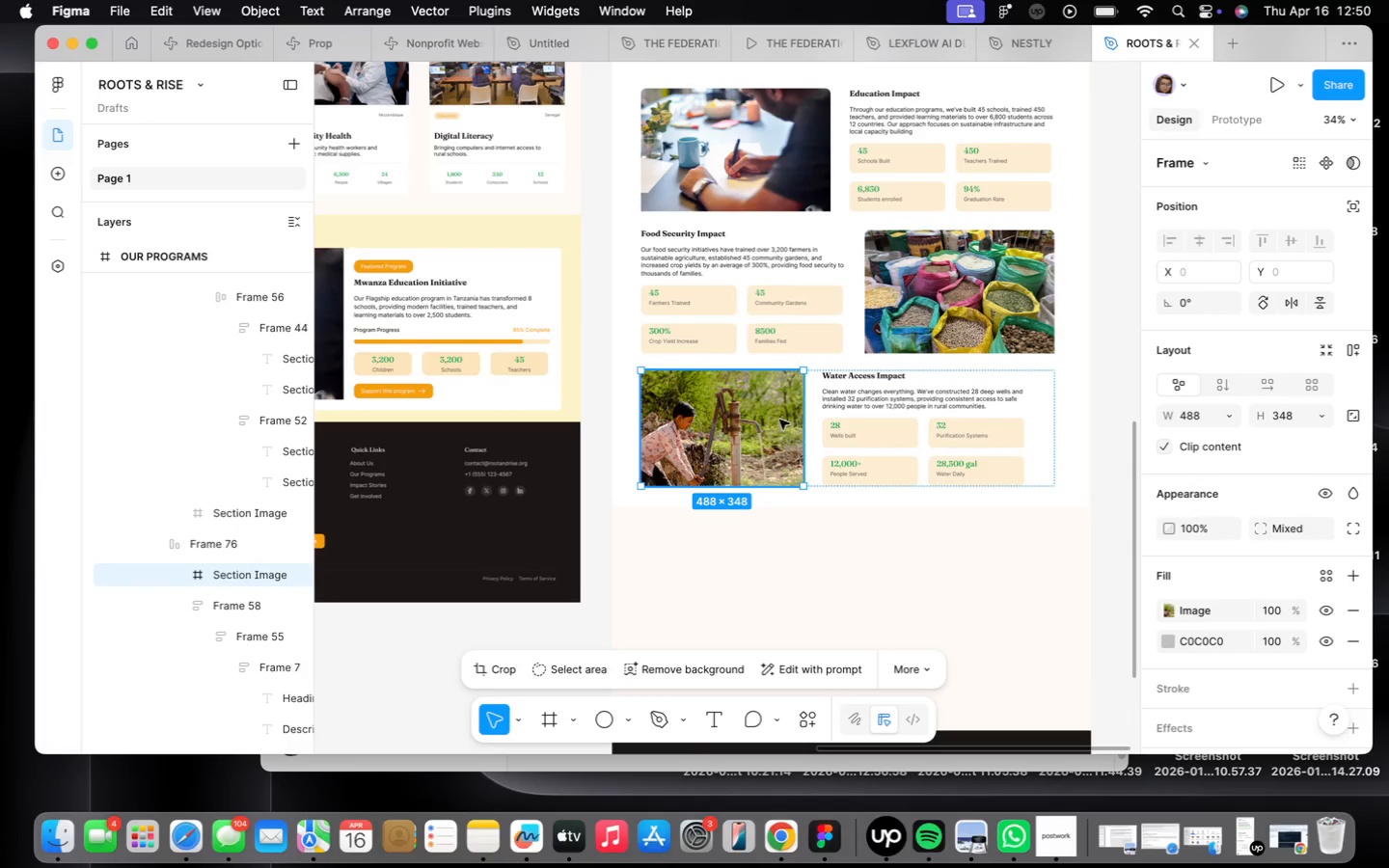 
double_click([962, 282])
 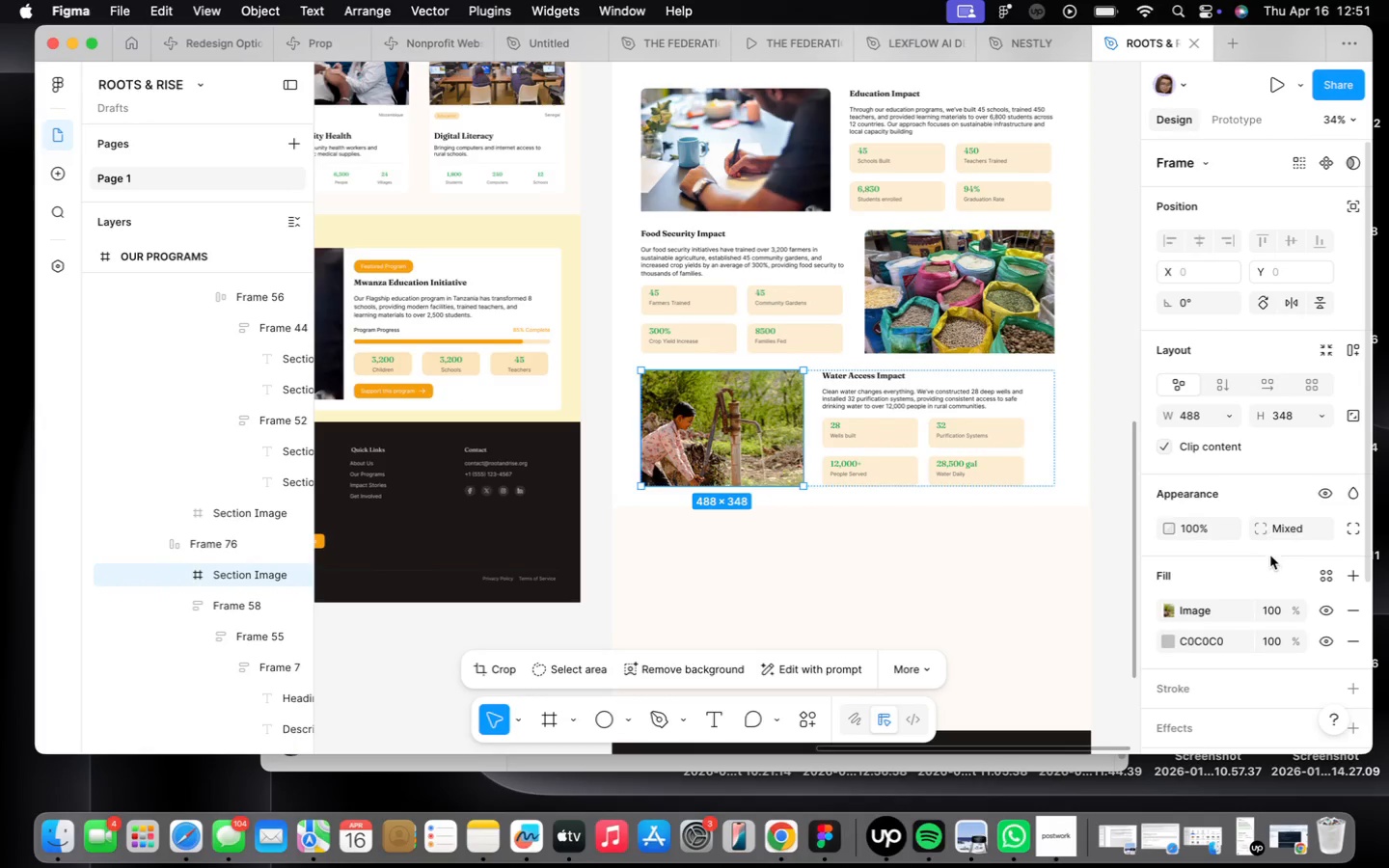 
left_click([1204, 420])
 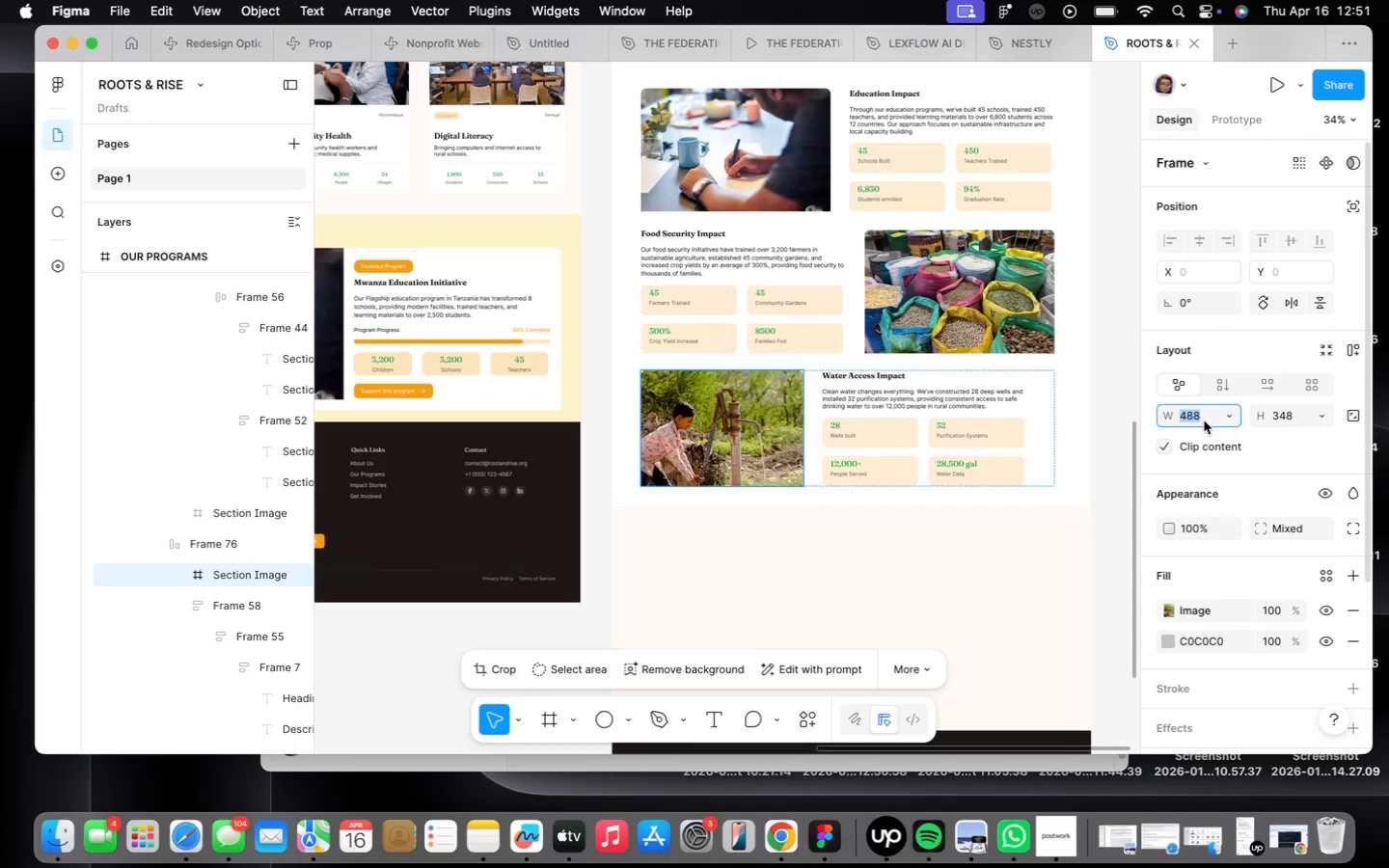 
type(570)
 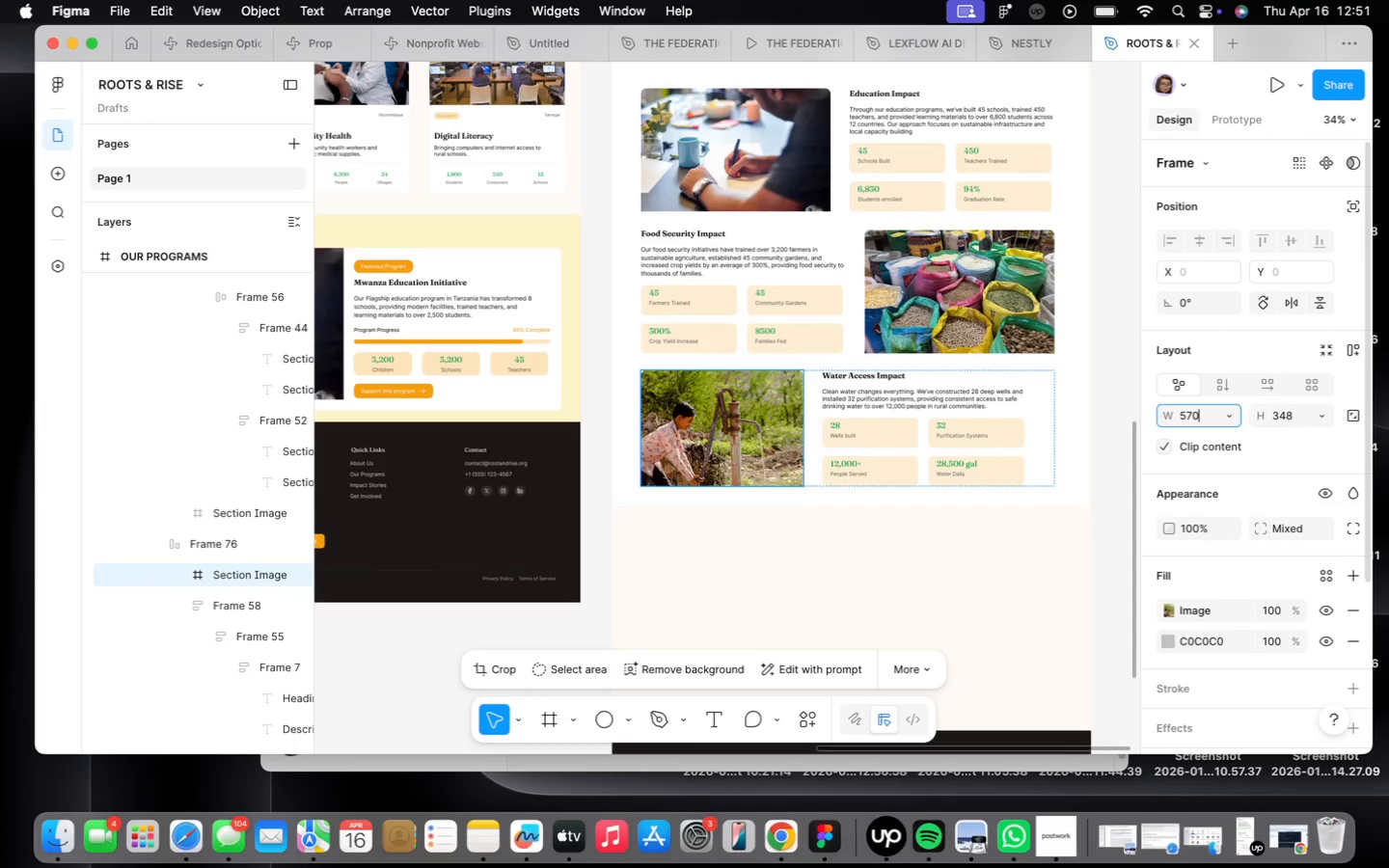 
key(Enter)
 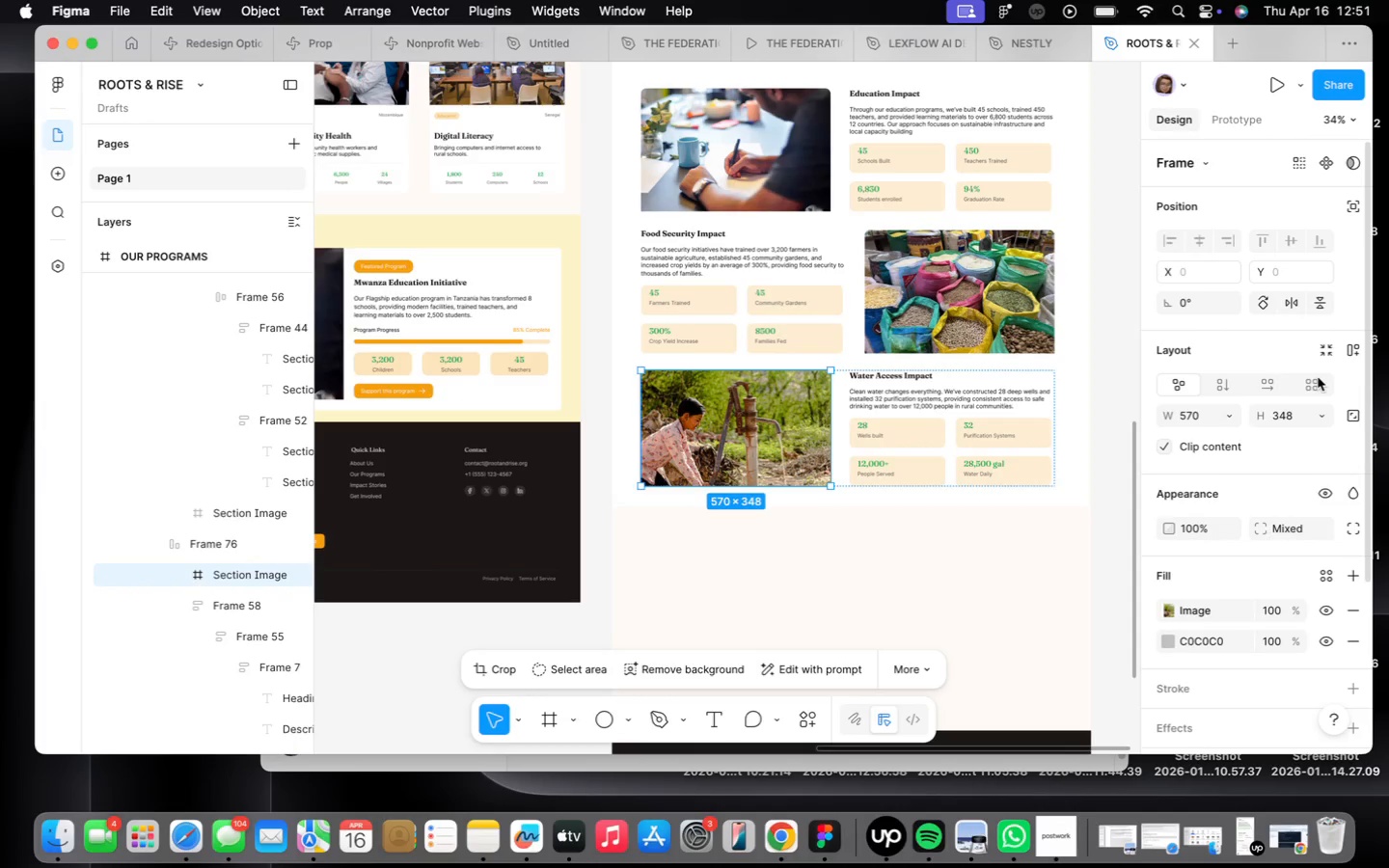 
left_click([1293, 420])
 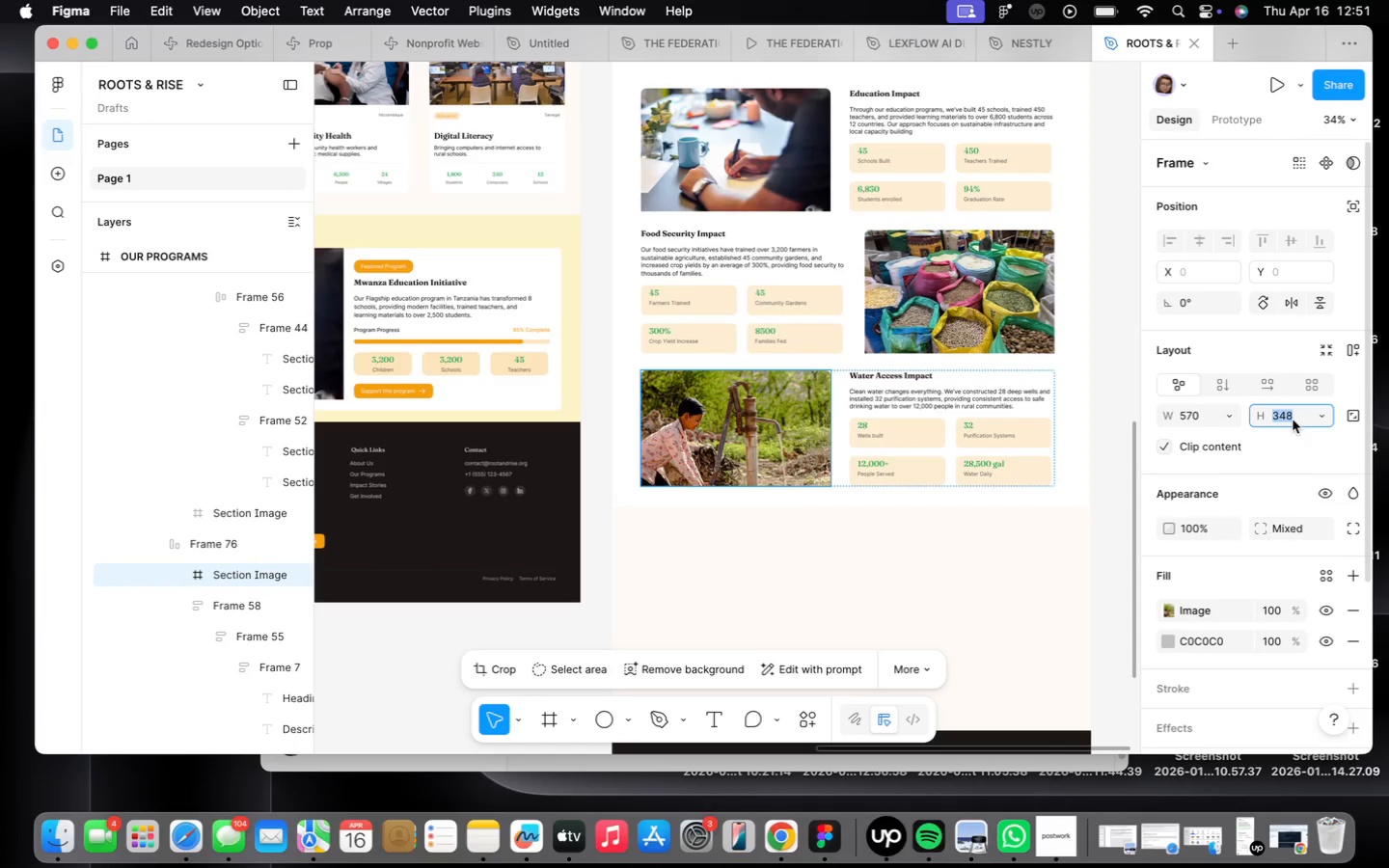 
type(371)
 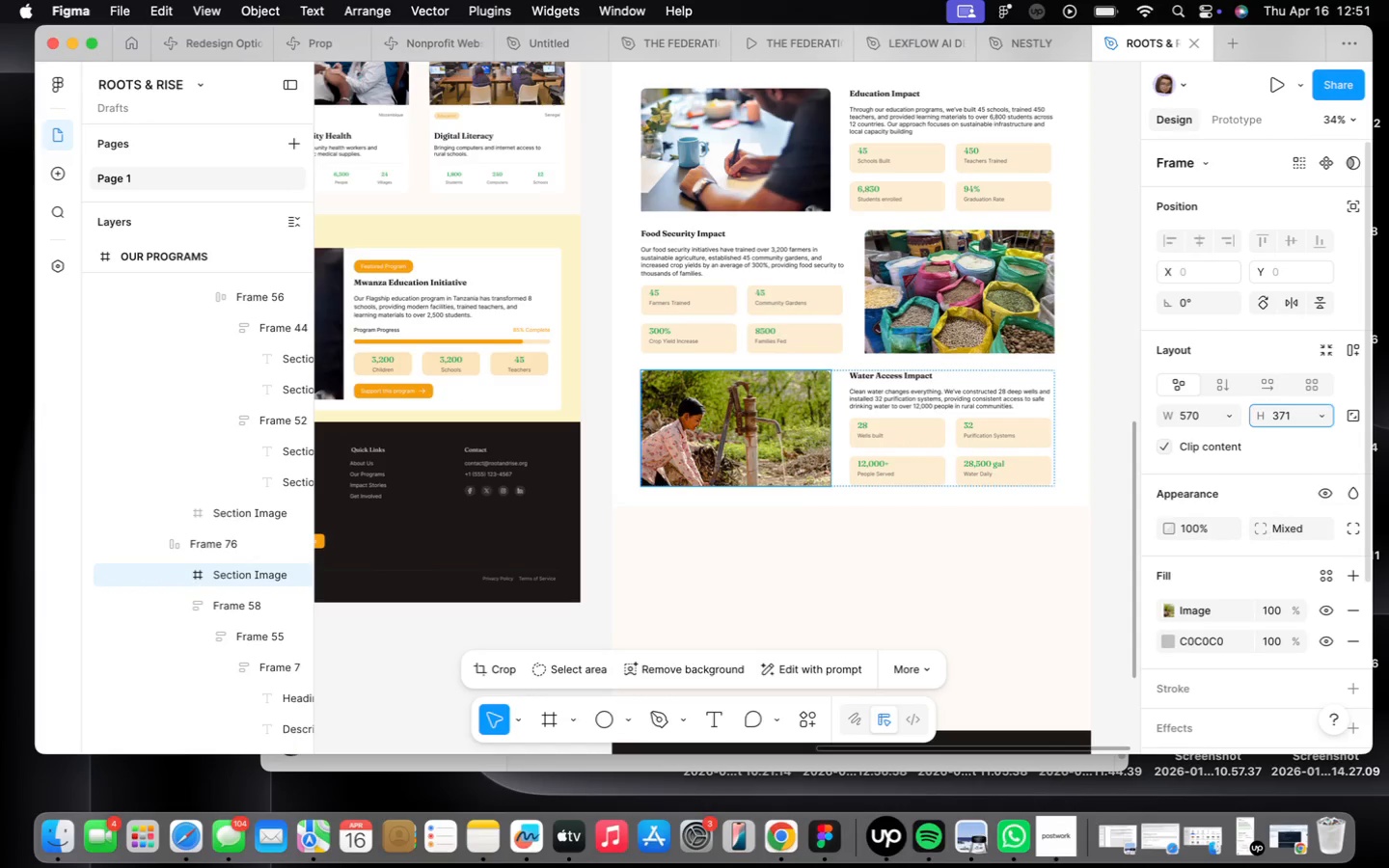 
key(Enter)
 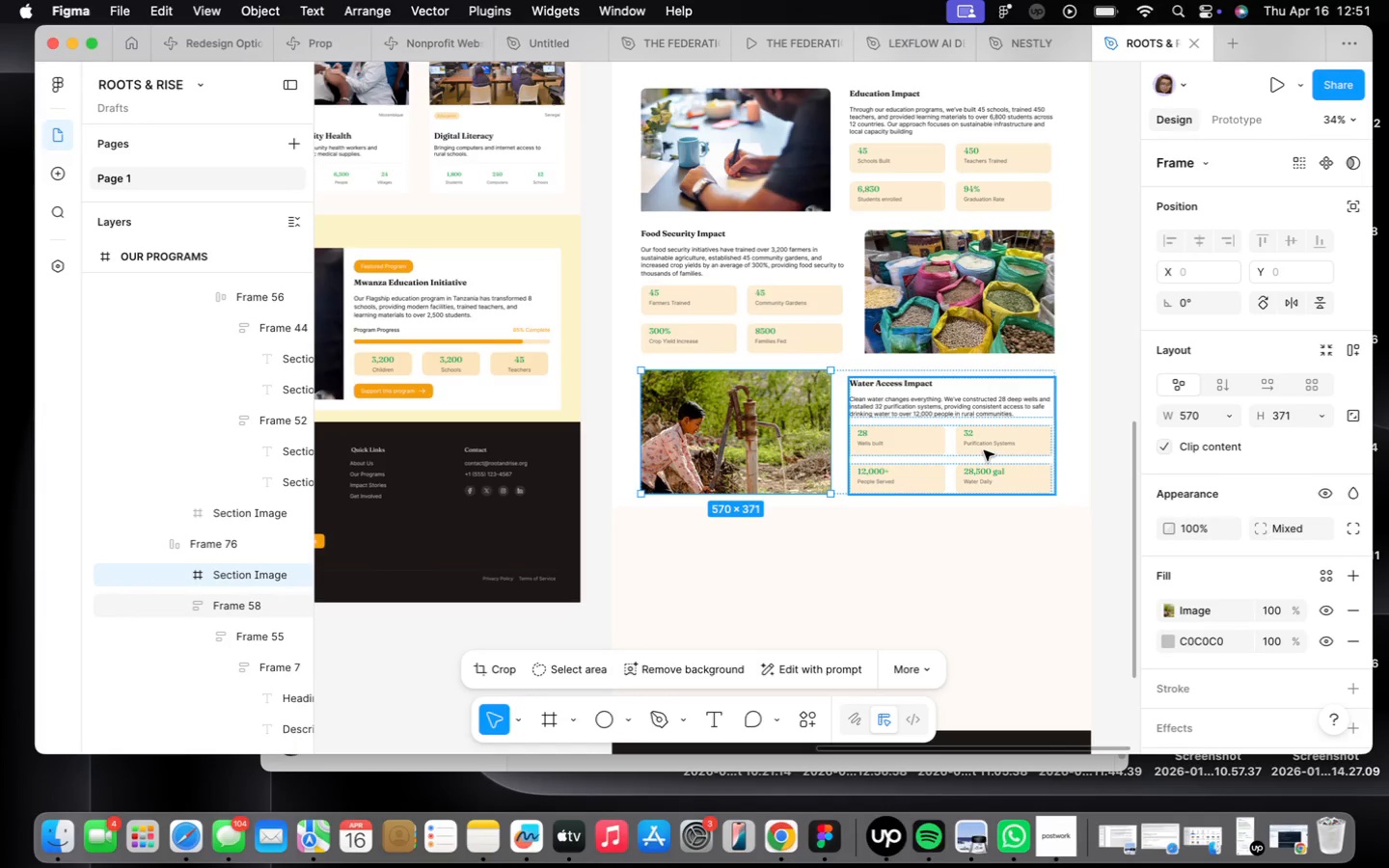 
wait(8.28)
 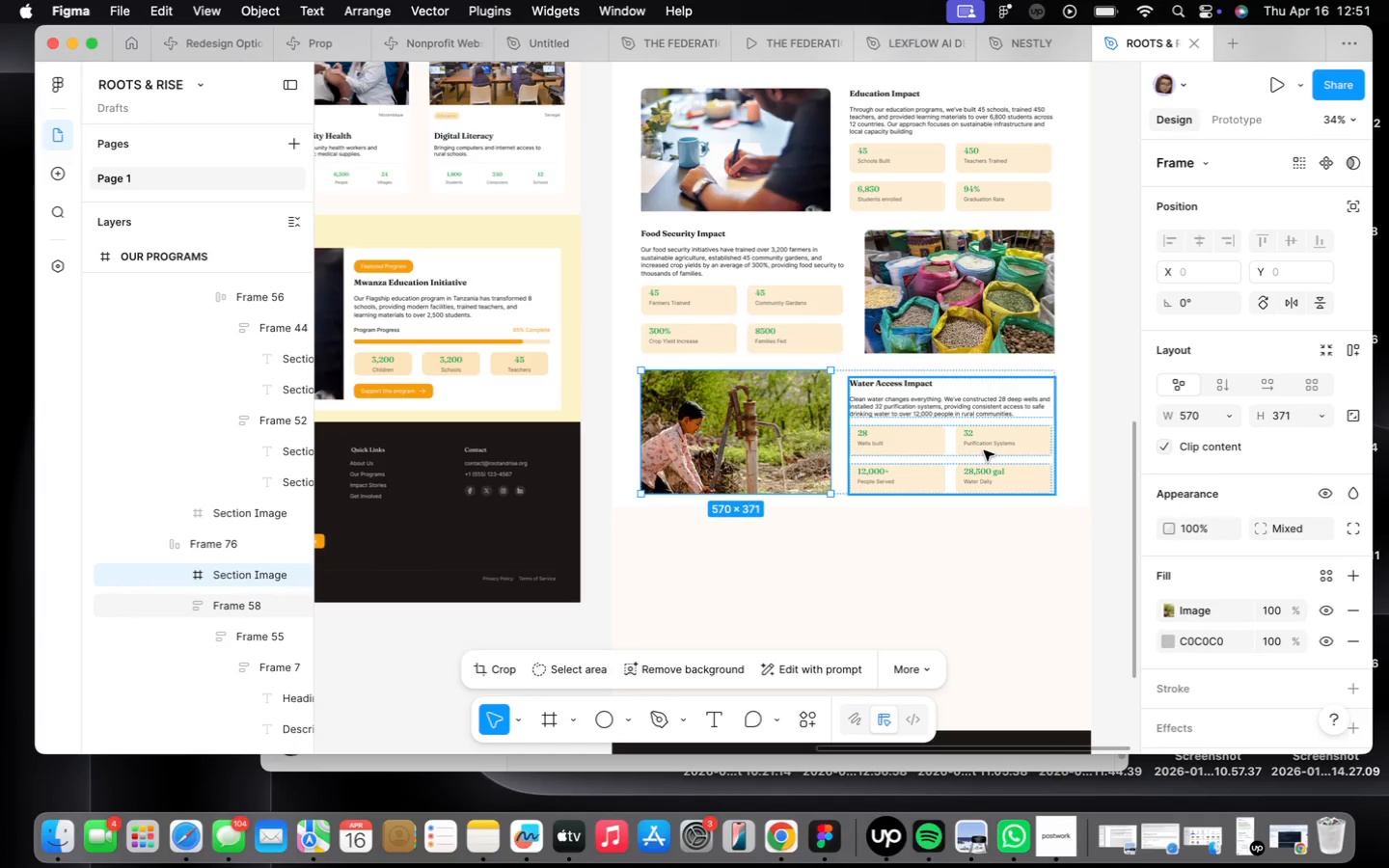 
key(F)
 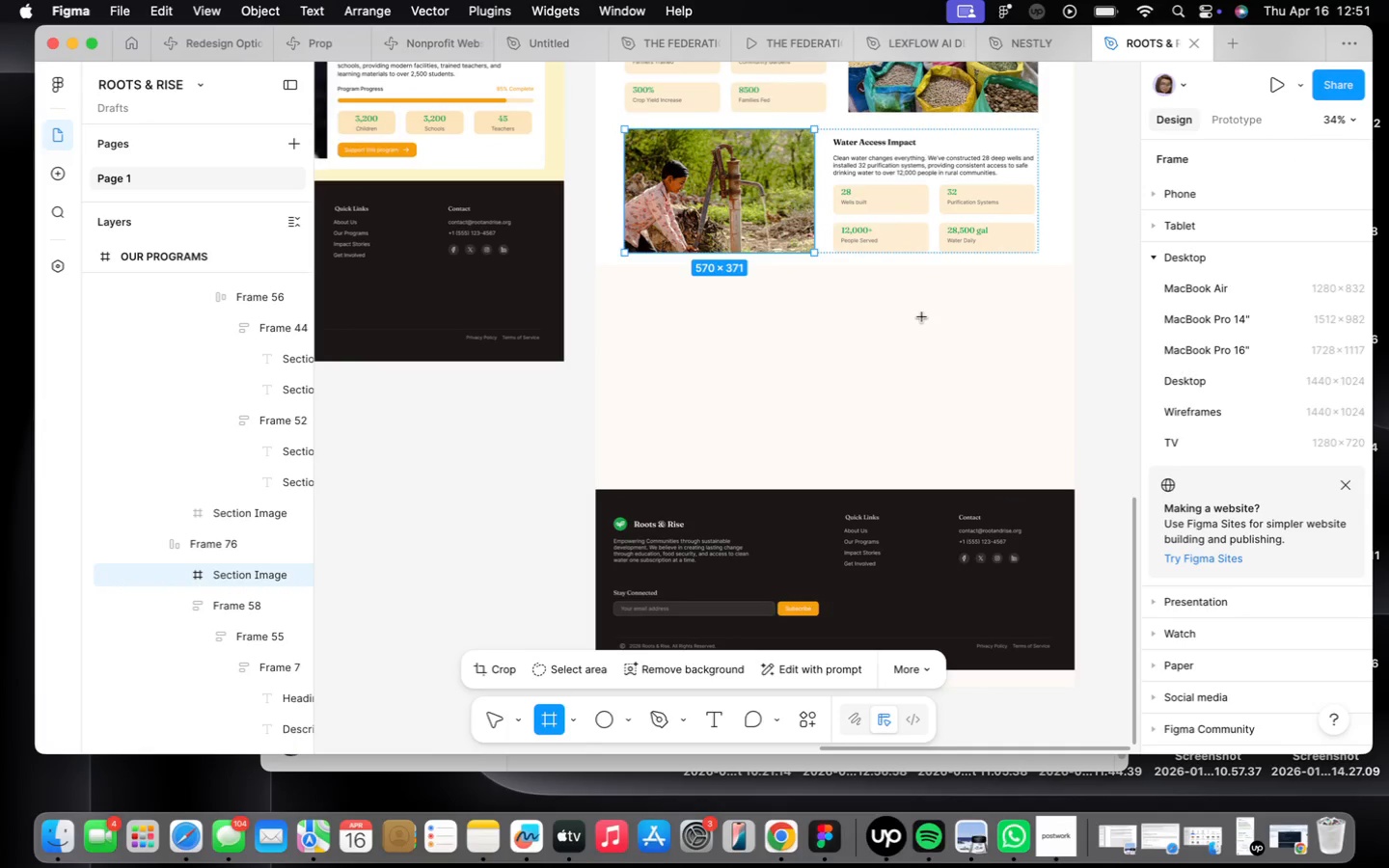 
scroll: coordinate [922, 317], scroll_direction: down, amount: 1.0
 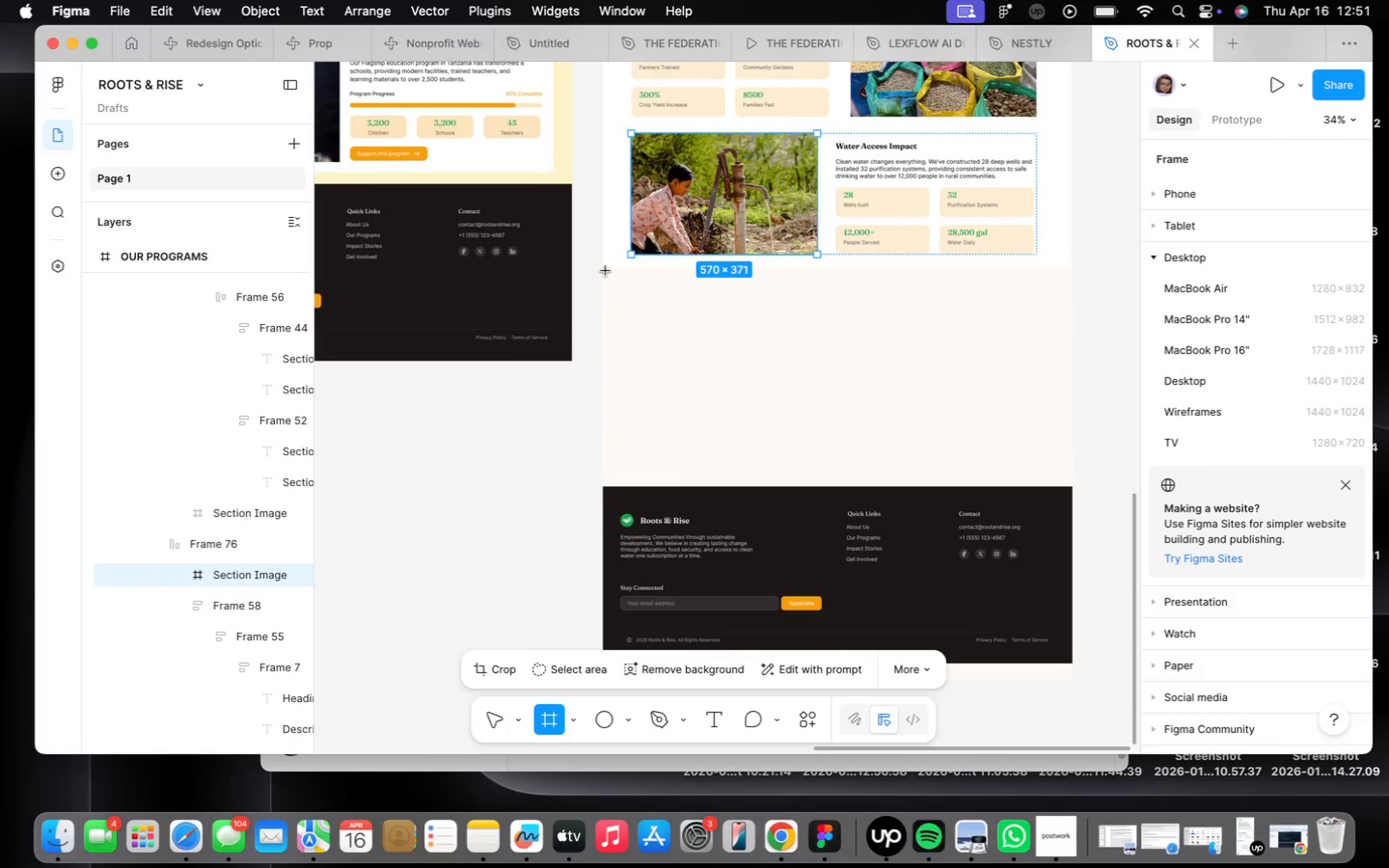 
left_click_drag(start_coordinate=[607, 272], to_coordinate=[1071, 449])
 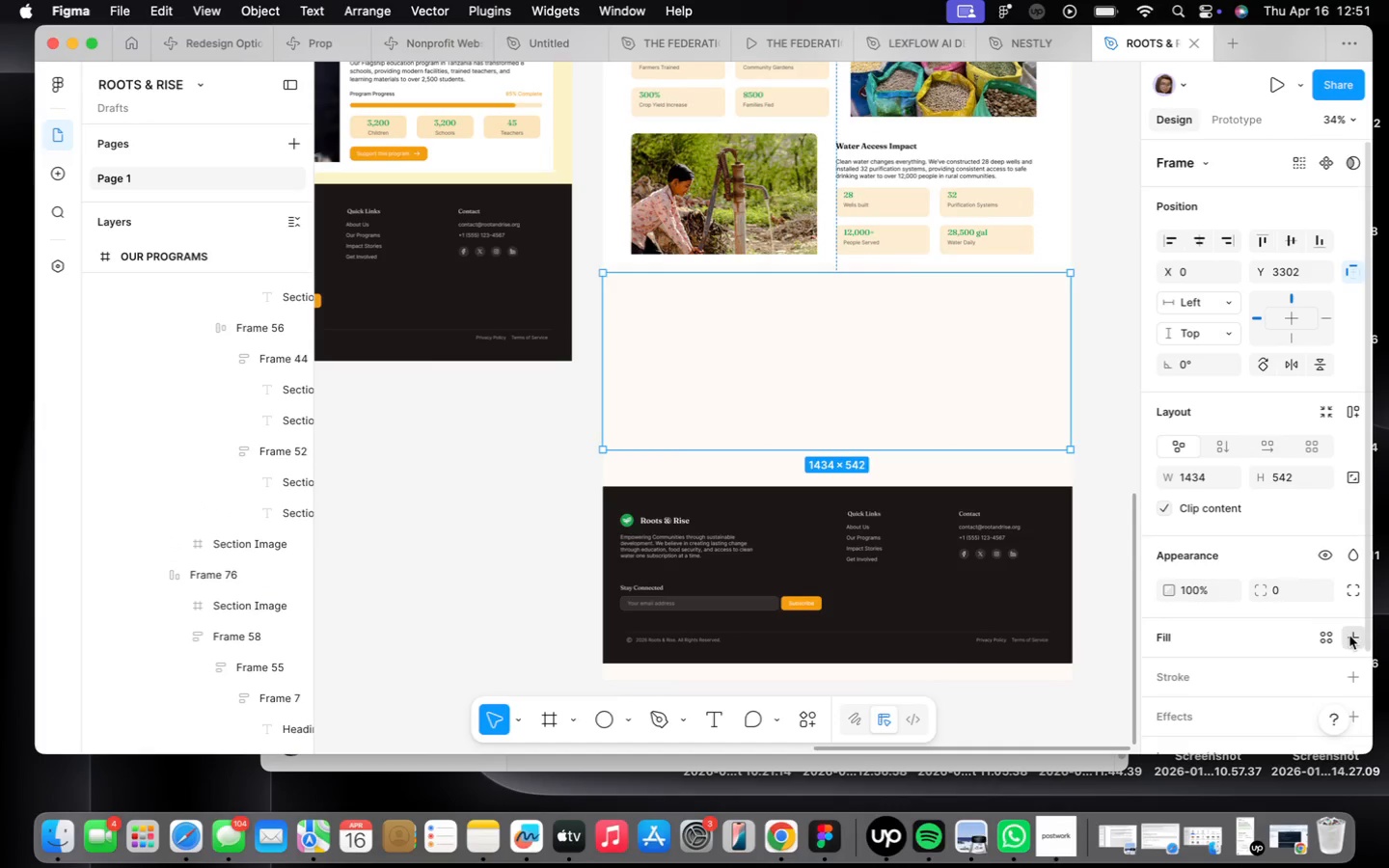 
wait(7.08)
 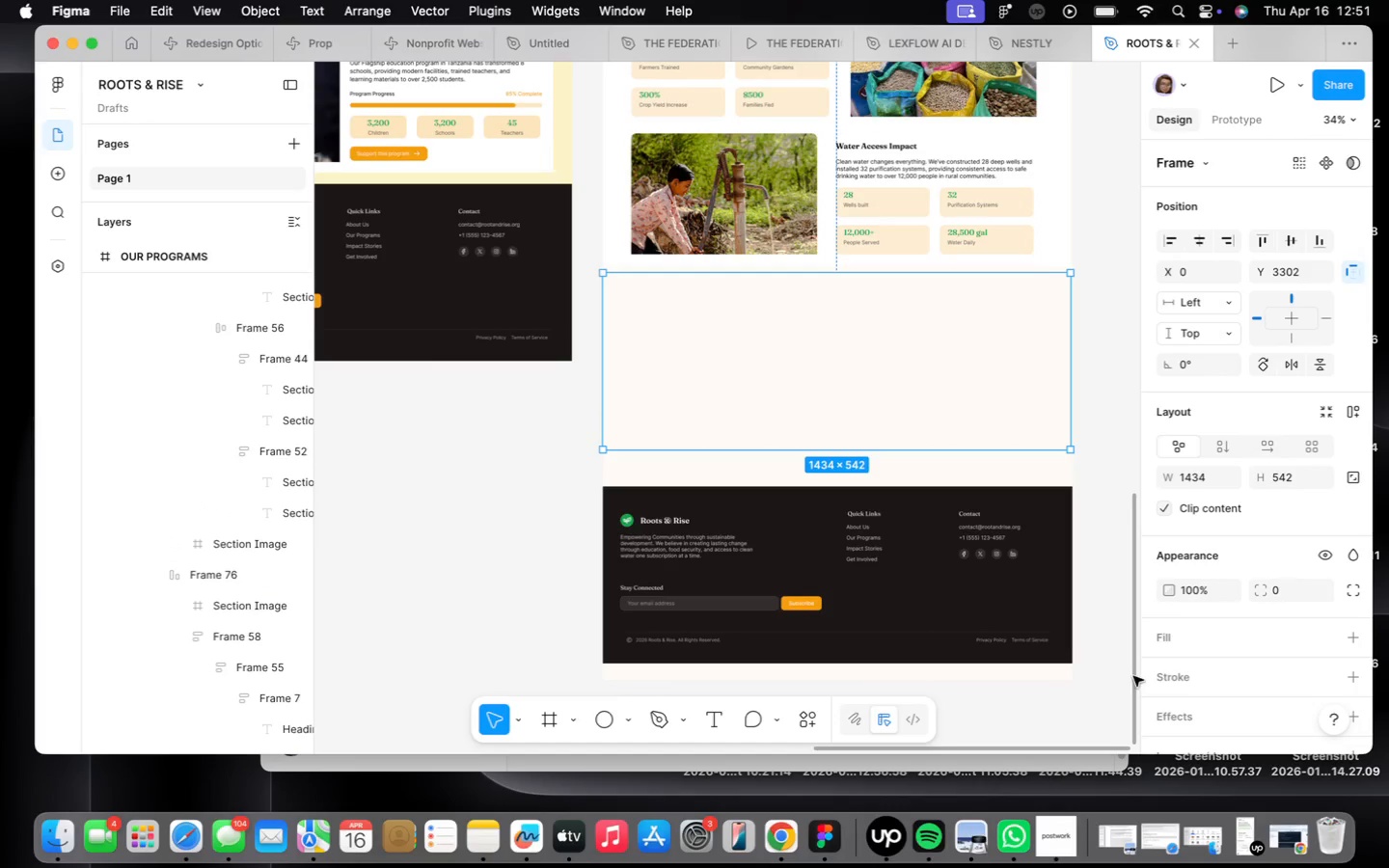 
left_click([934, 553])
 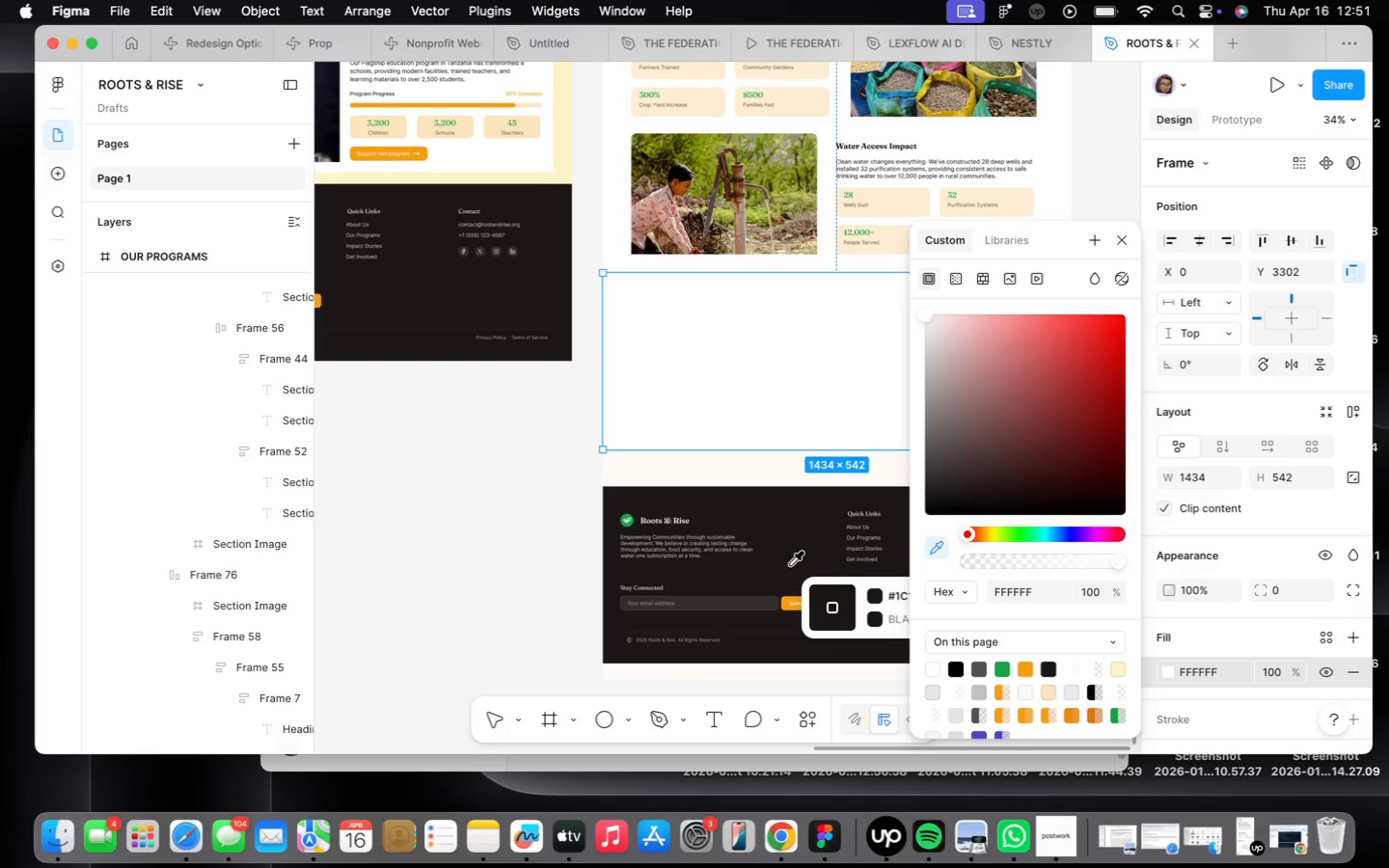 
left_click([797, 556])
 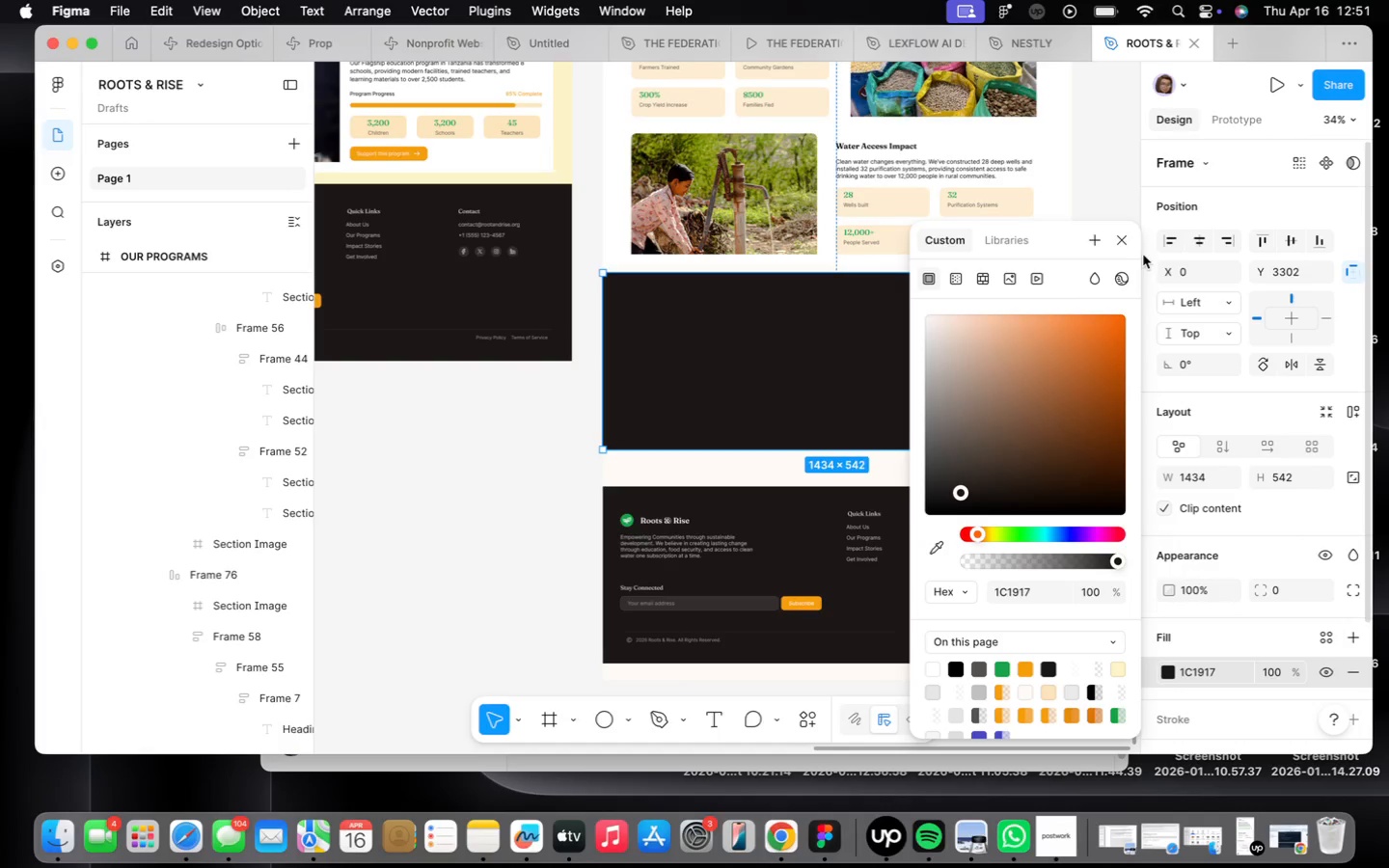 
left_click([1129, 238])
 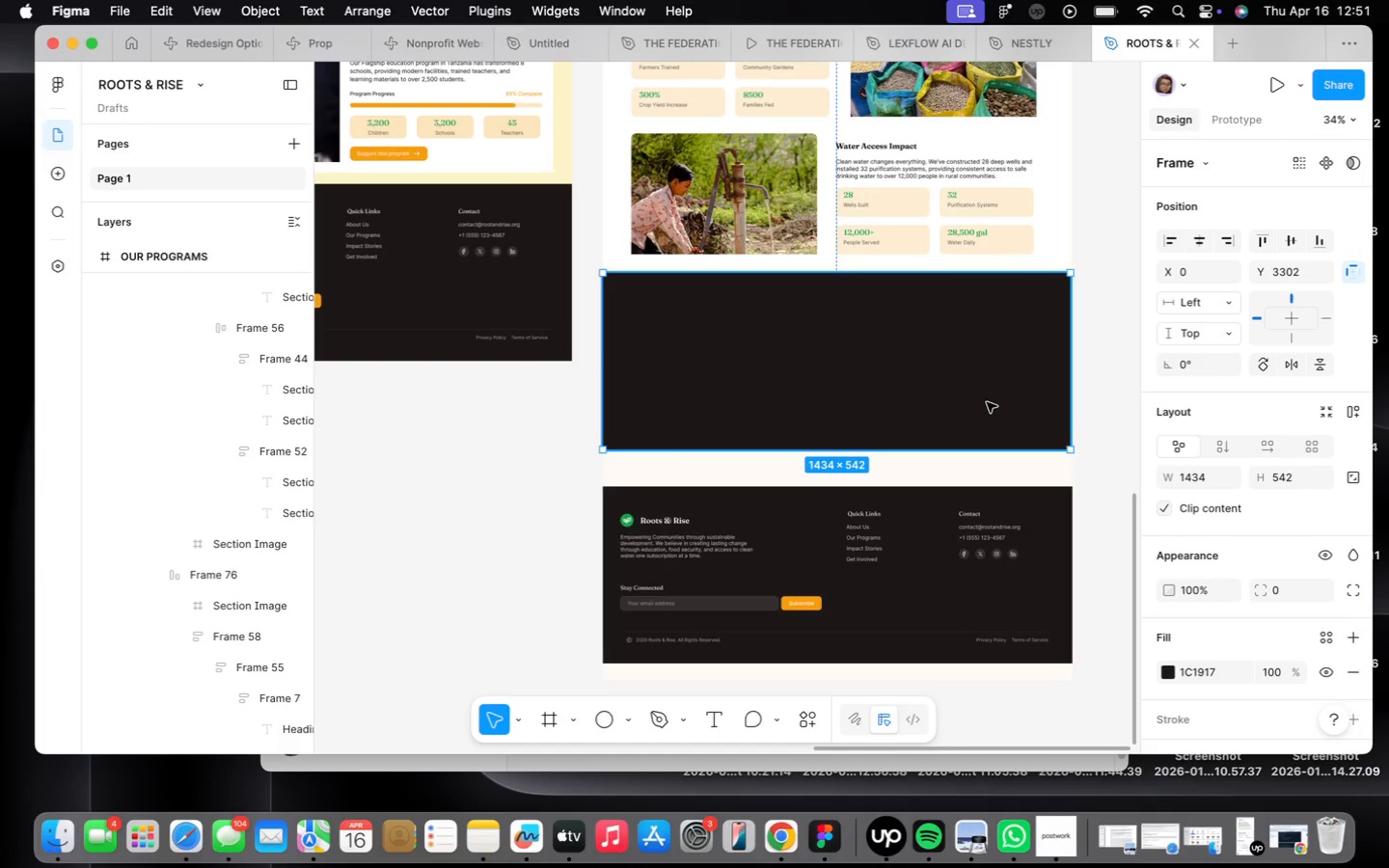 
left_click_drag(start_coordinate=[869, 453], to_coordinate=[870, 460])
 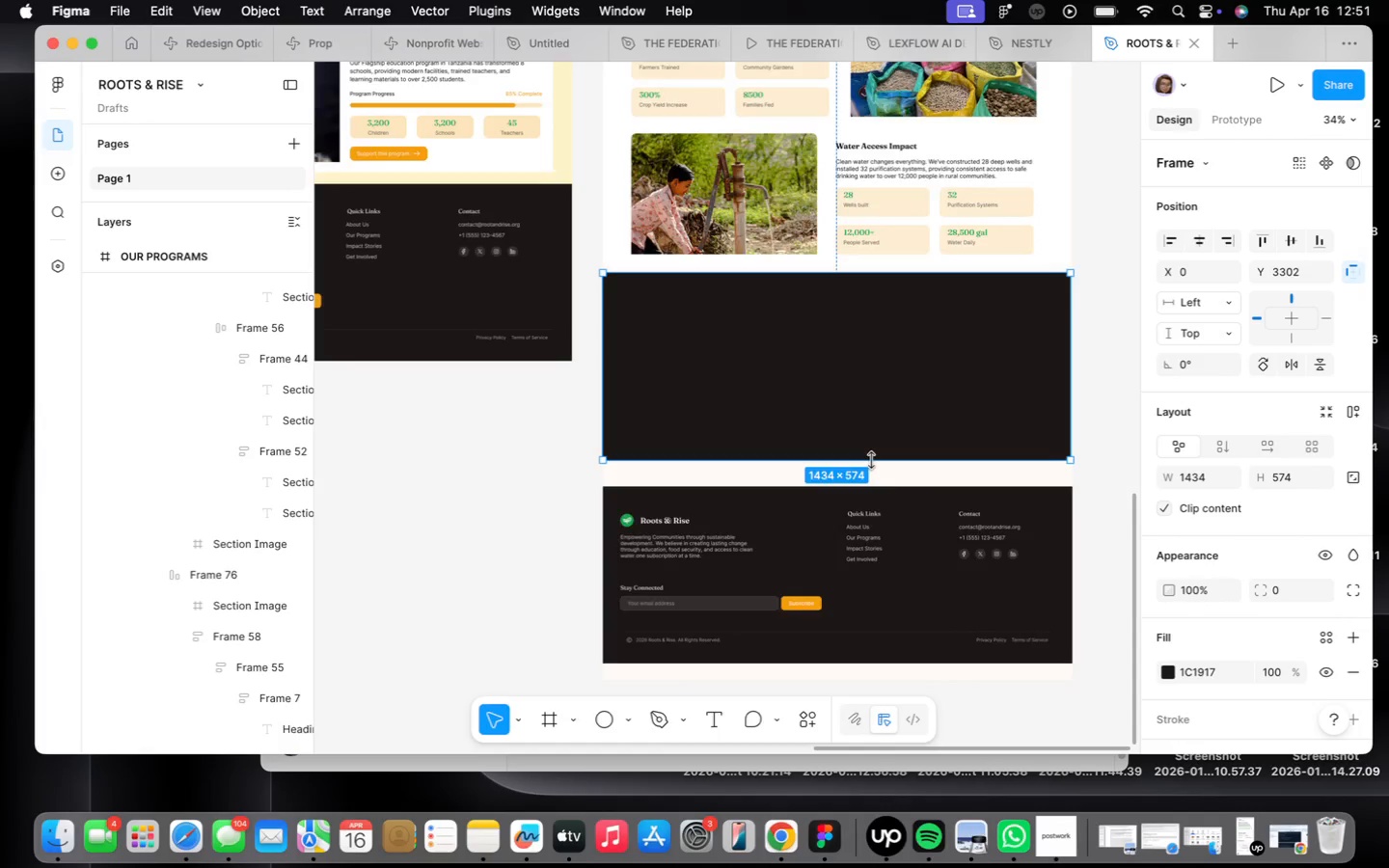 
scroll: coordinate [871, 459], scroll_direction: down, amount: 31.0
 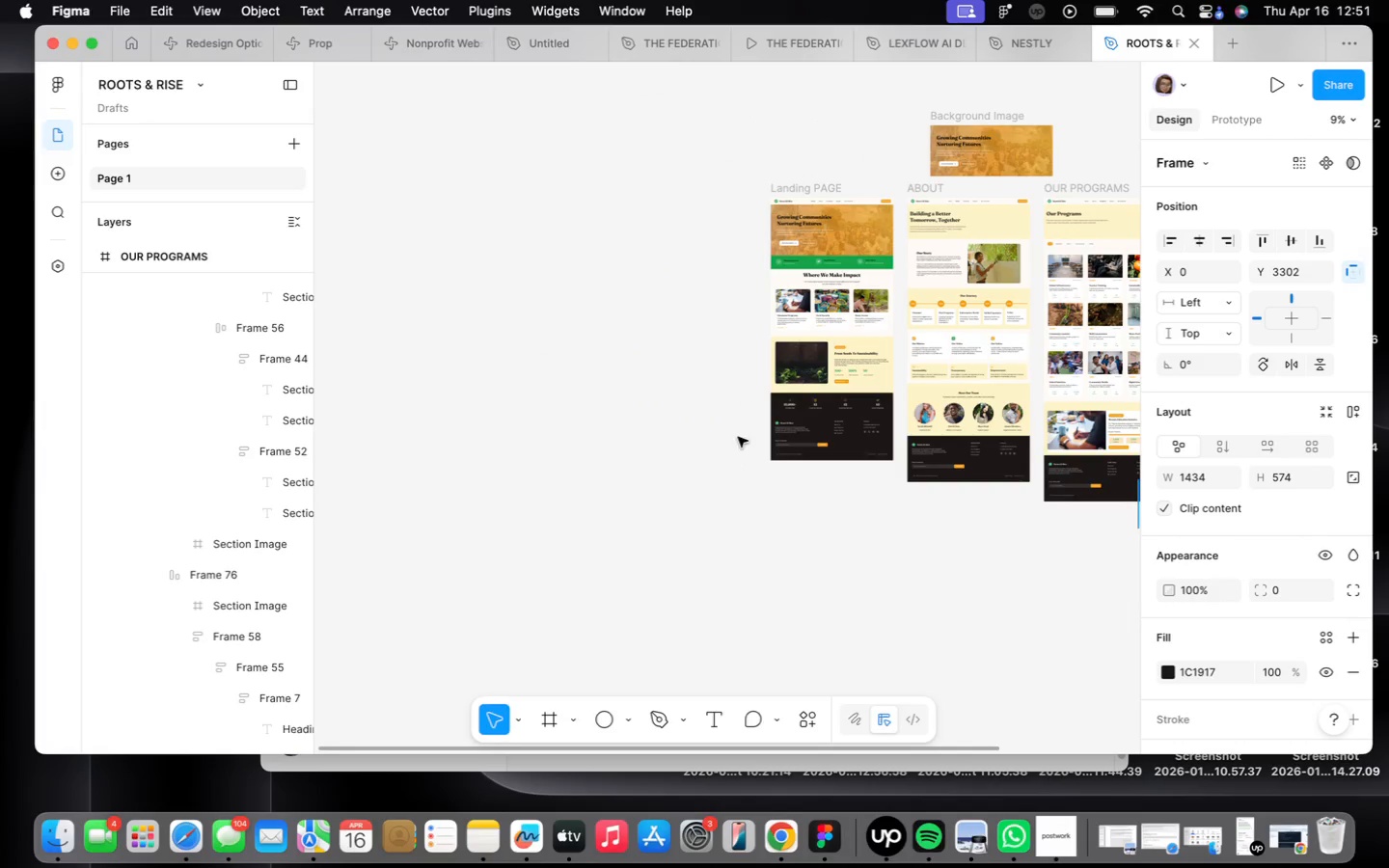 
scroll: coordinate [692, 392], scroll_direction: up, amount: 36.0
 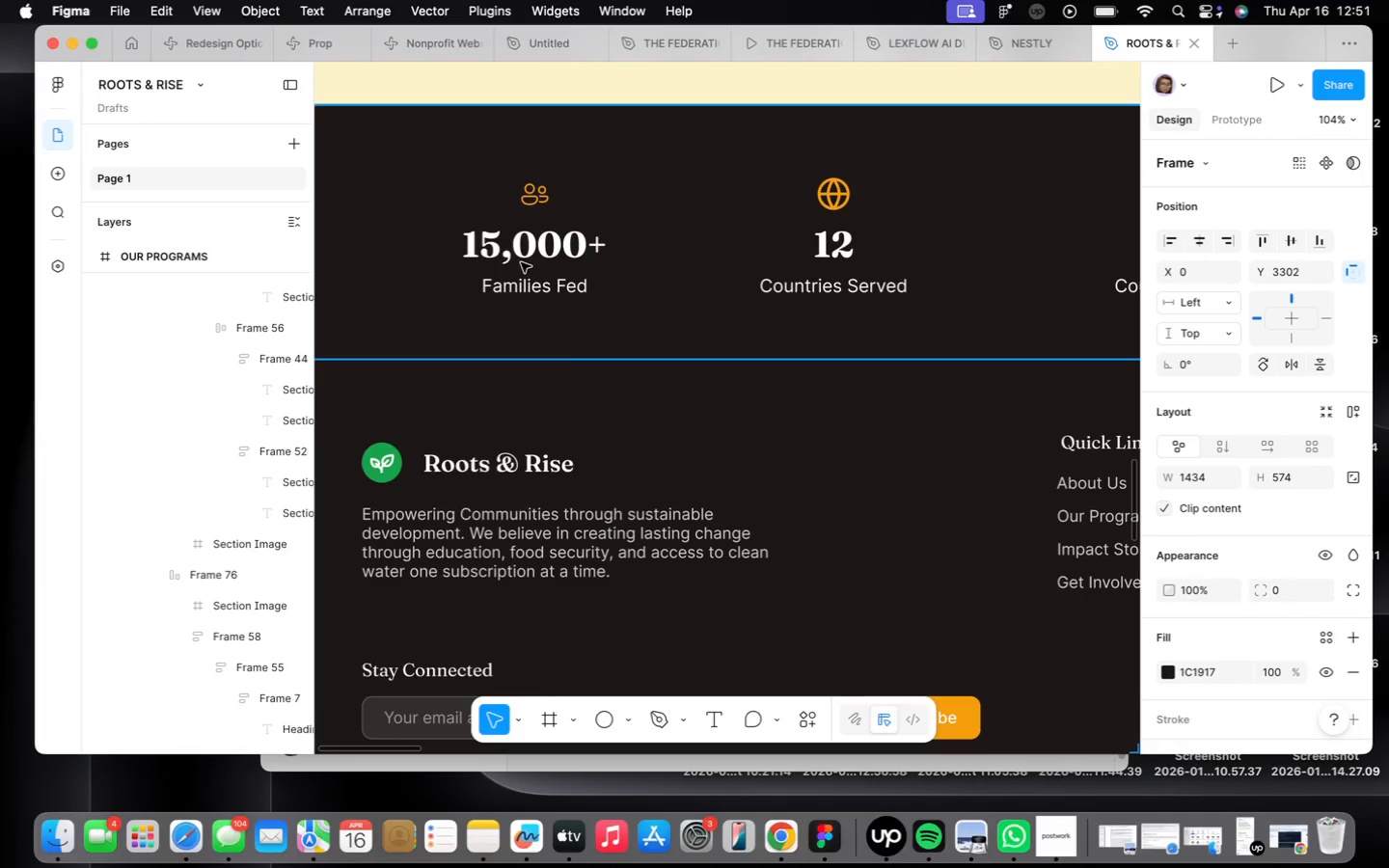 
double_click([521, 262])
 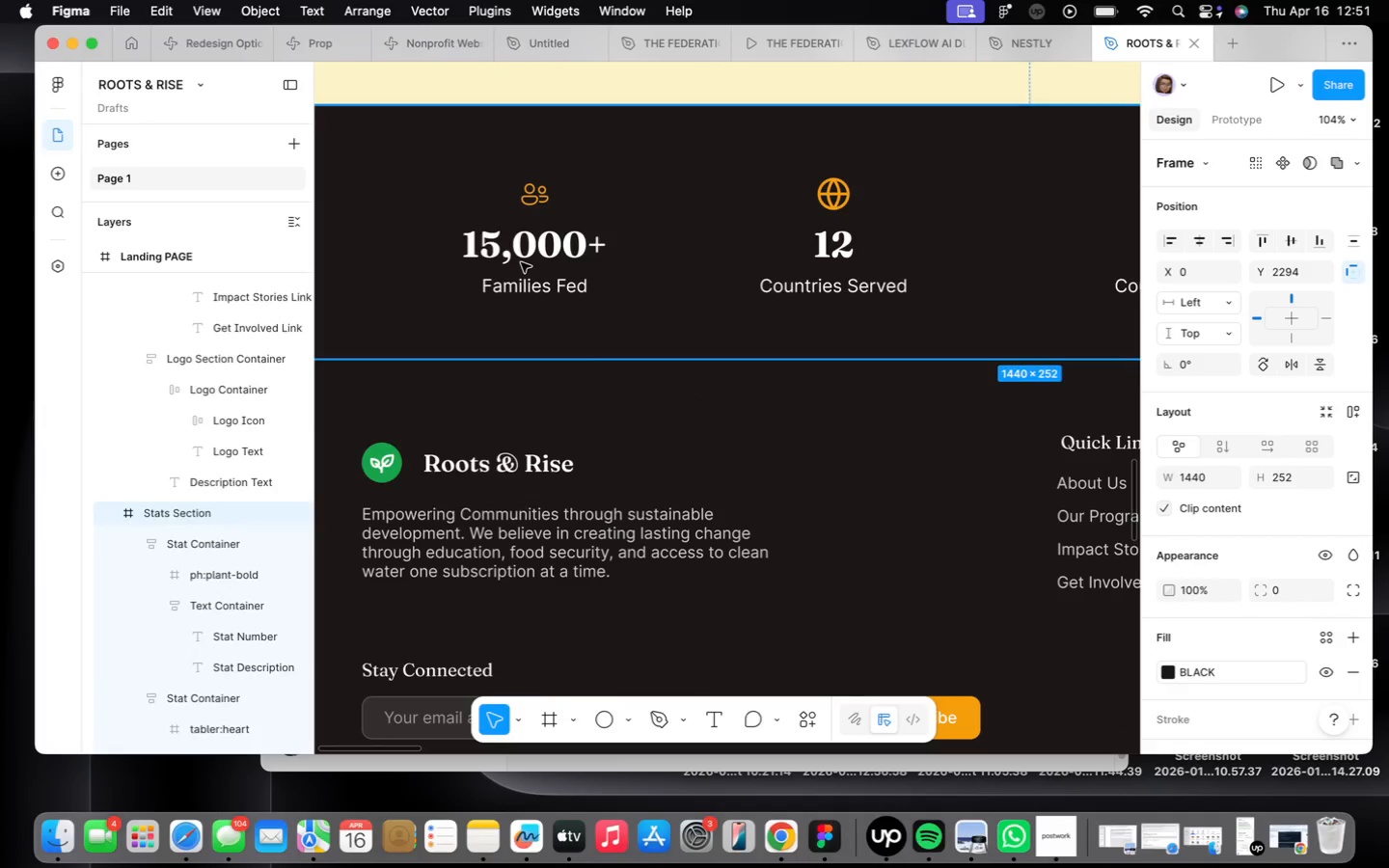 
triple_click([521, 262])
 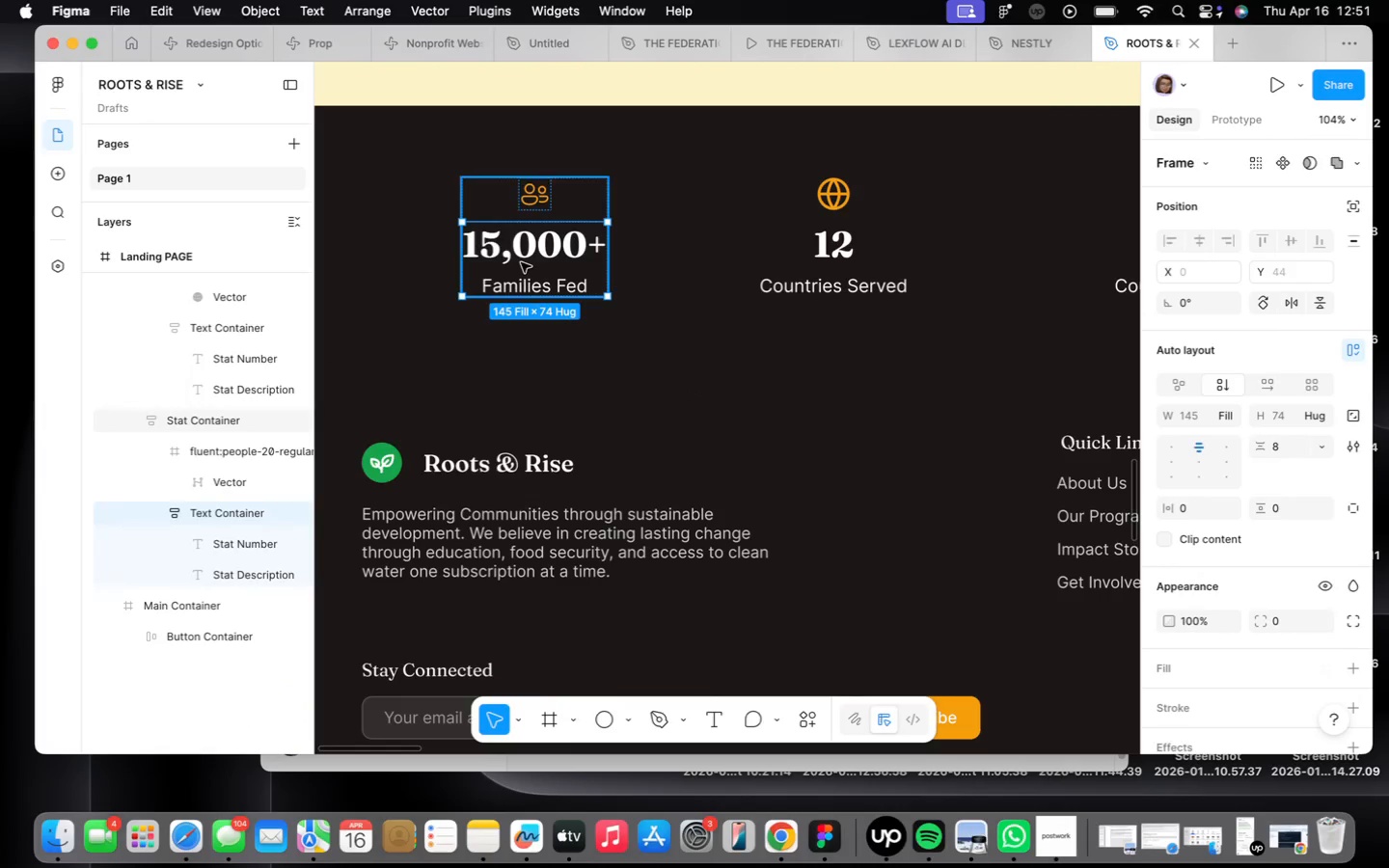 
triple_click([521, 262])
 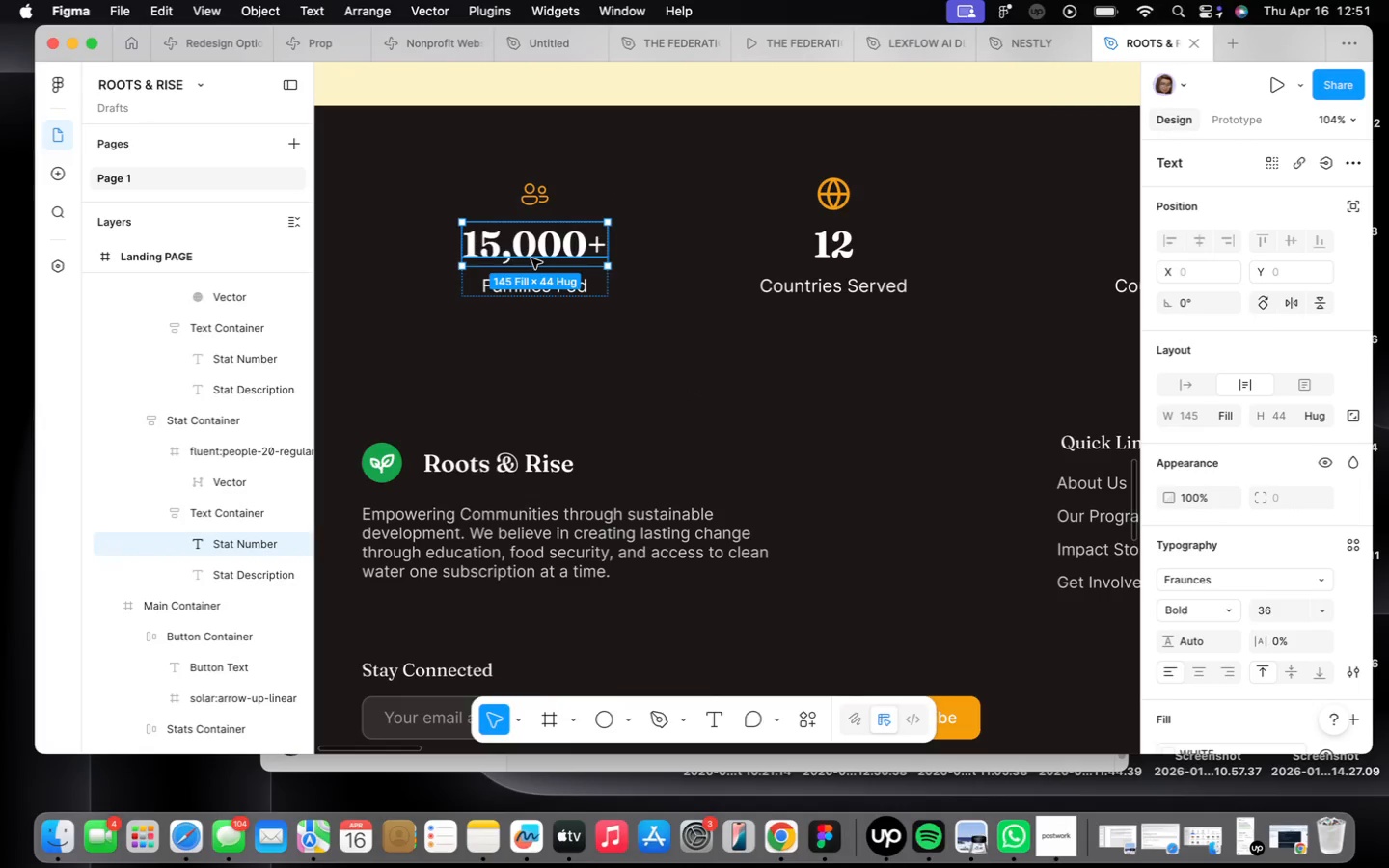 
key(Meta+Z)
 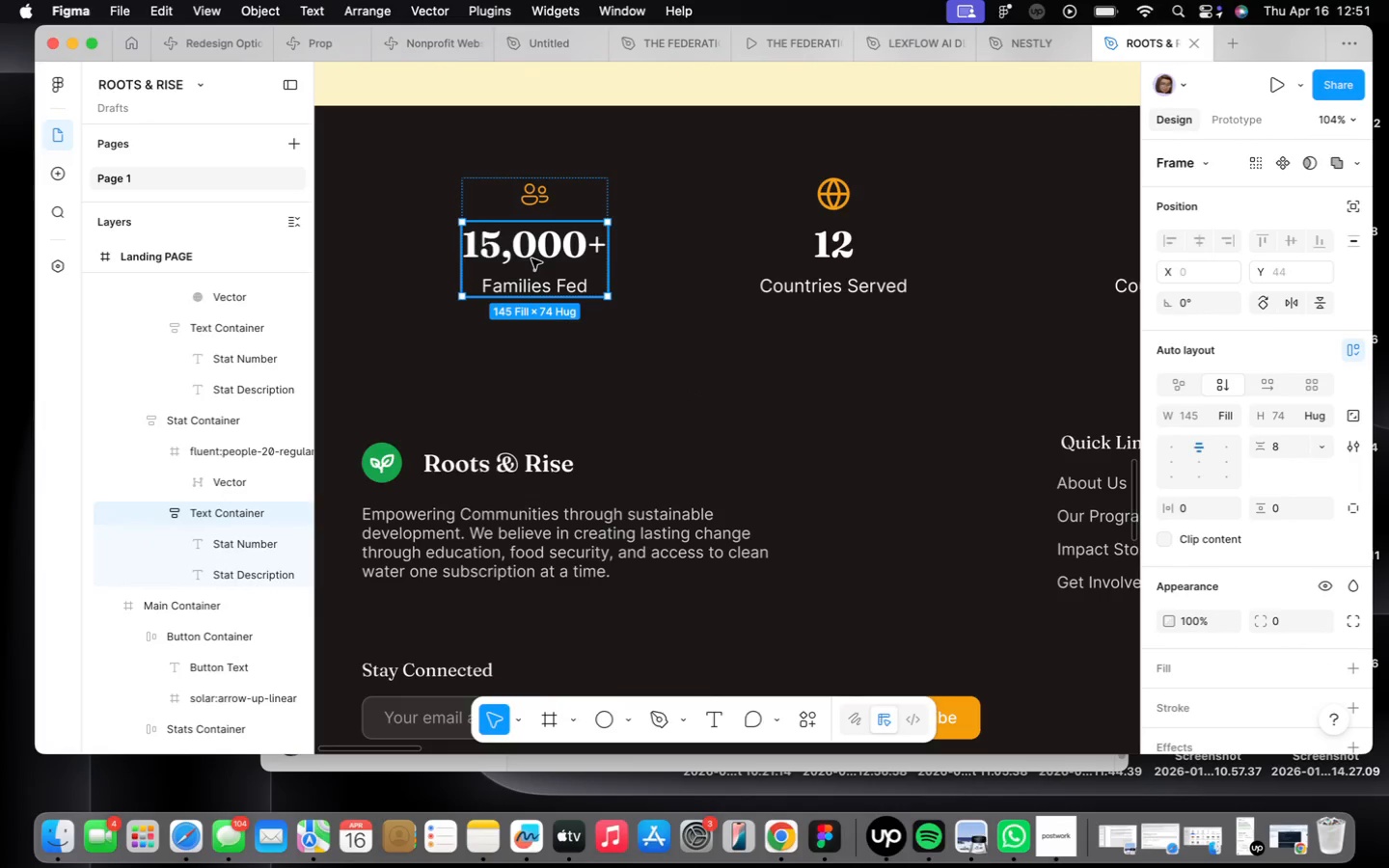 
right_click([504, 266])
 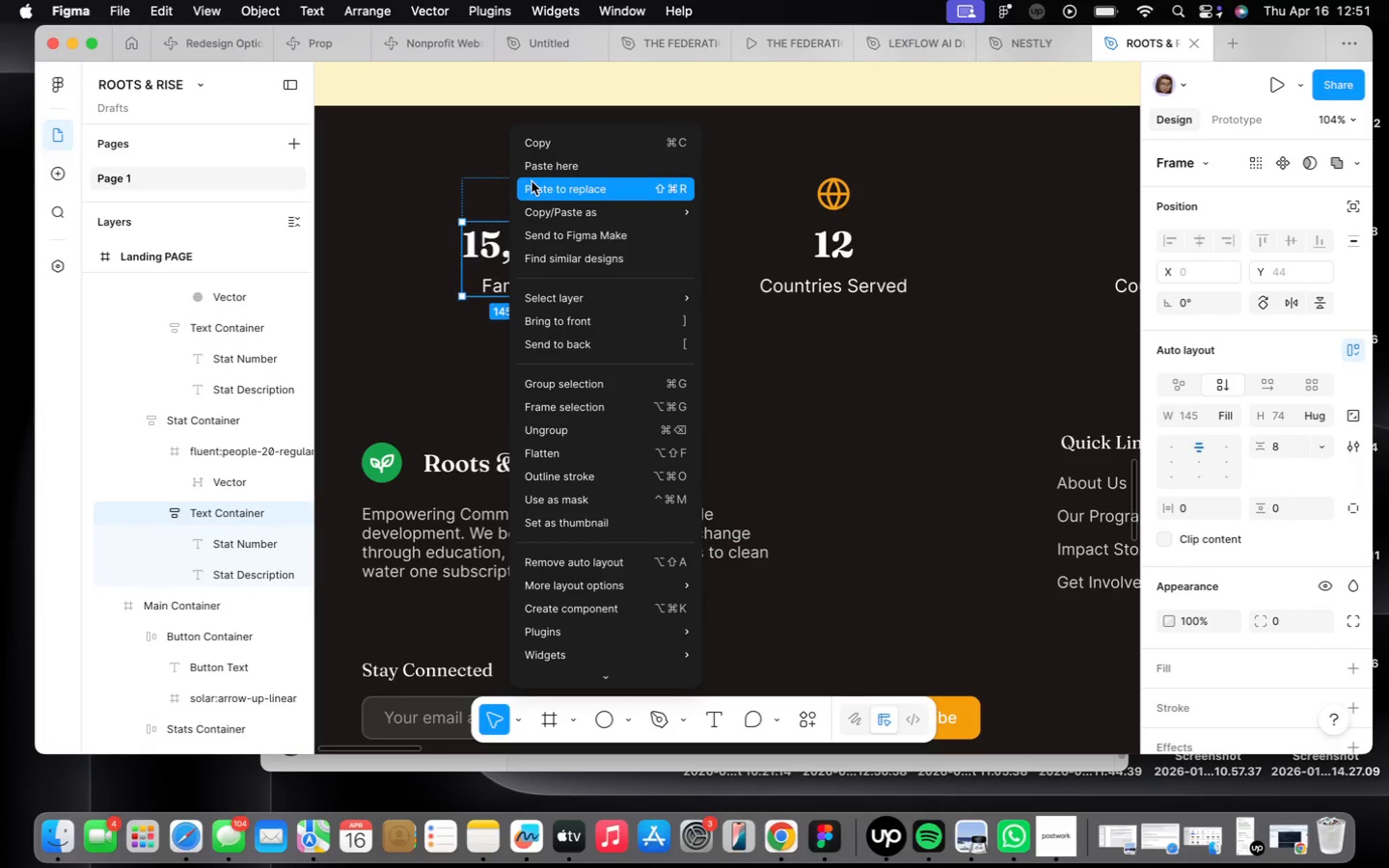 
left_click([542, 144])
 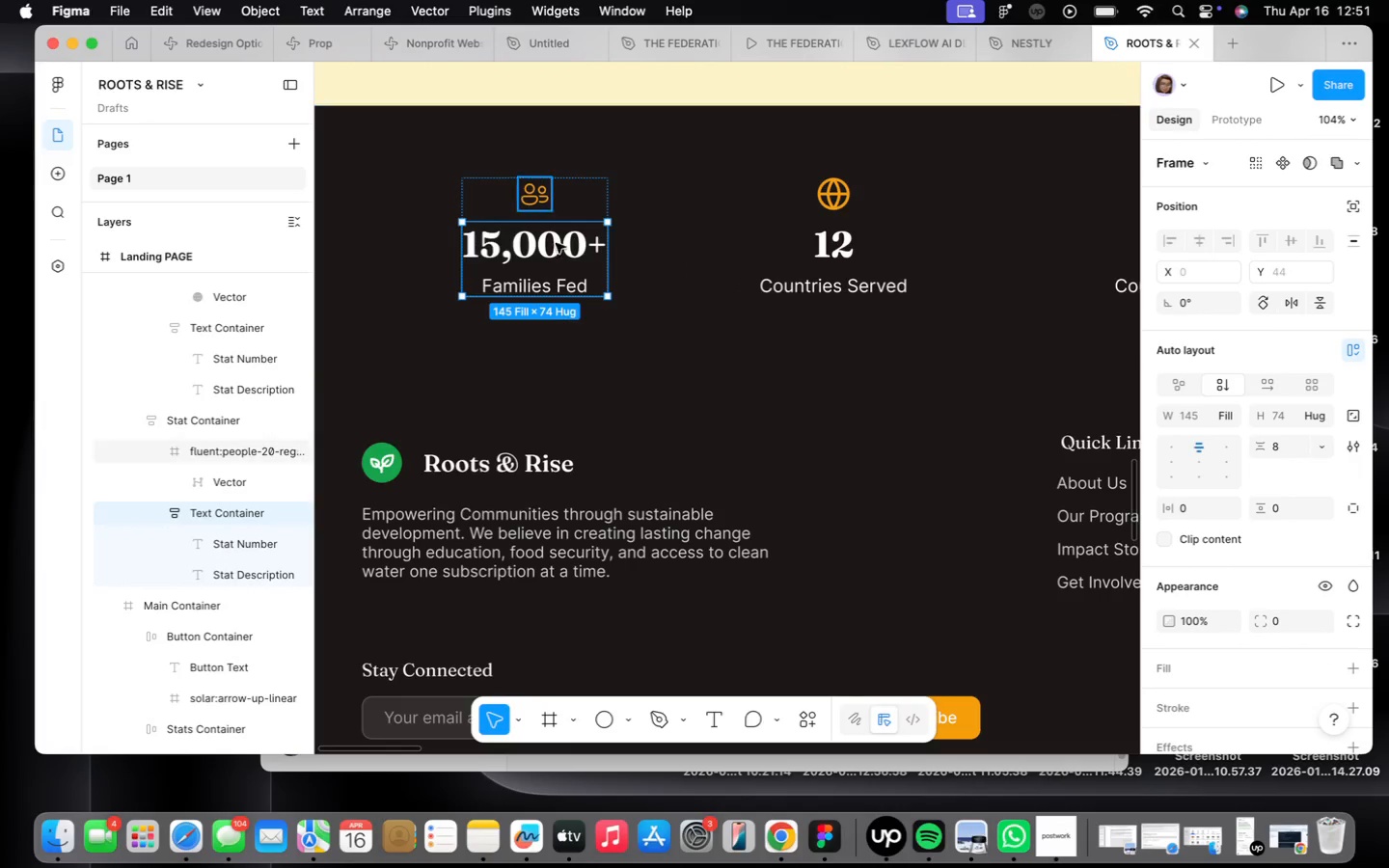 
scroll: coordinate [569, 314], scroll_direction: down, amount: 73.0
 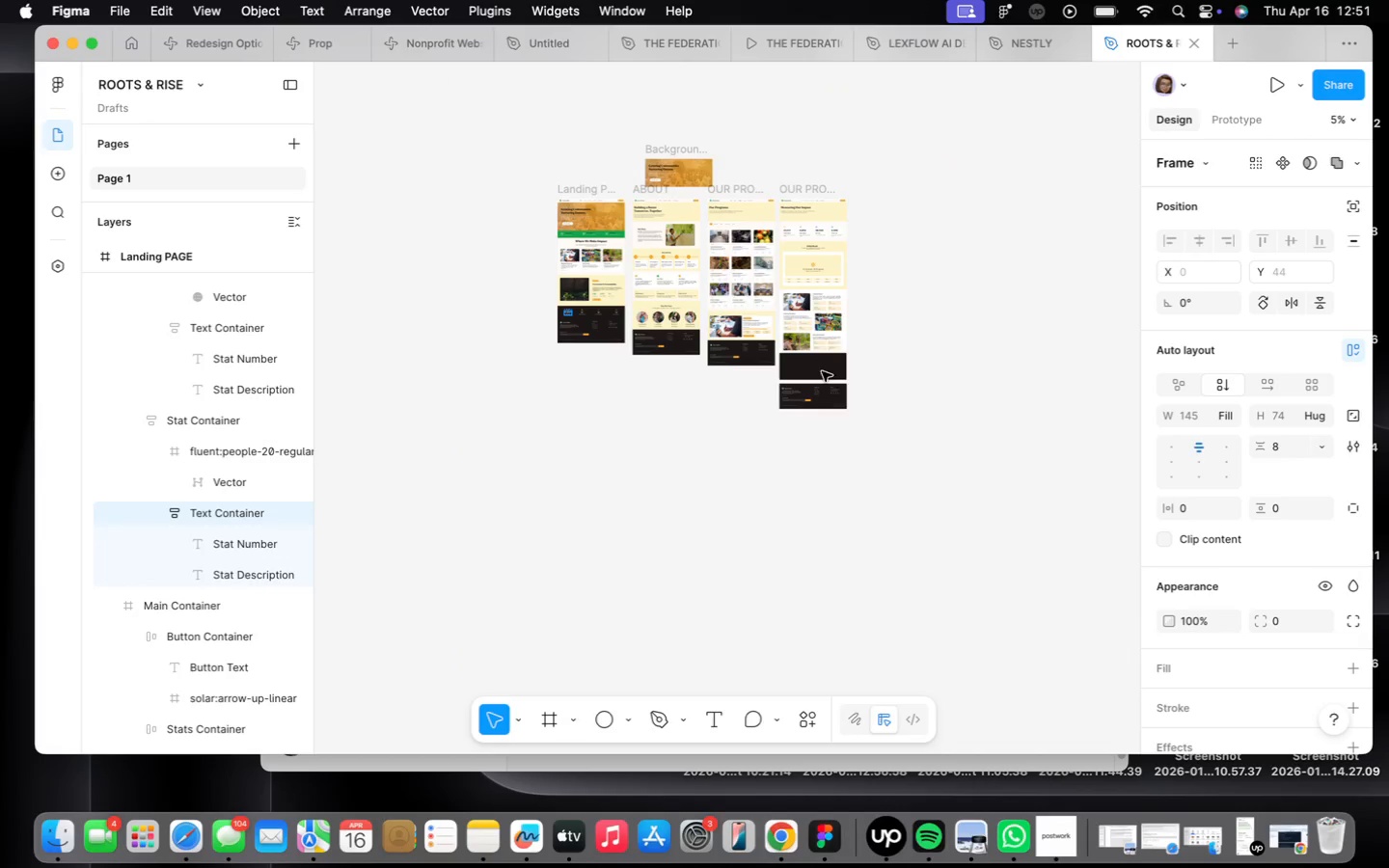 
scroll: coordinate [801, 373], scroll_direction: up, amount: 37.0
 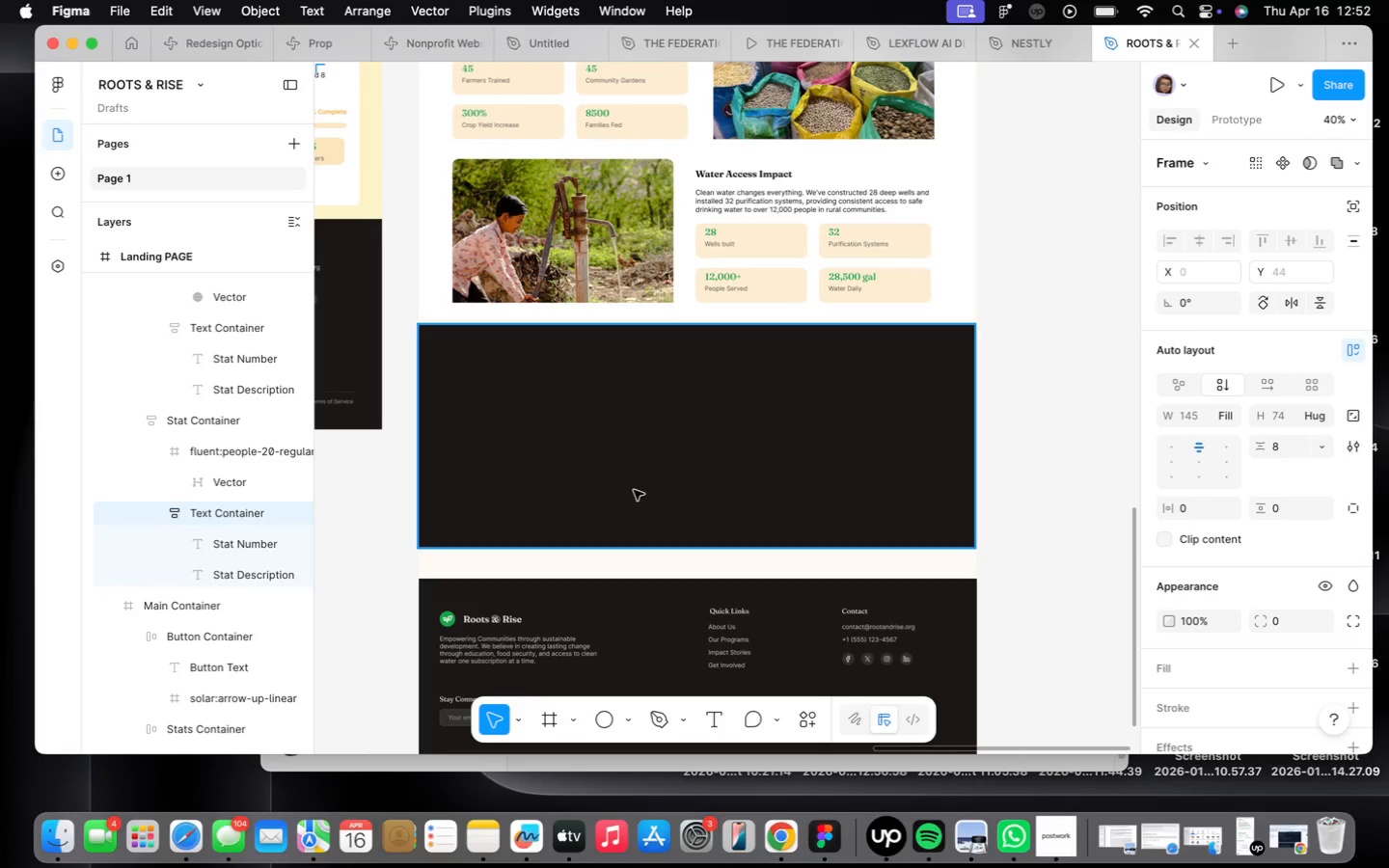 
wait(41.72)
 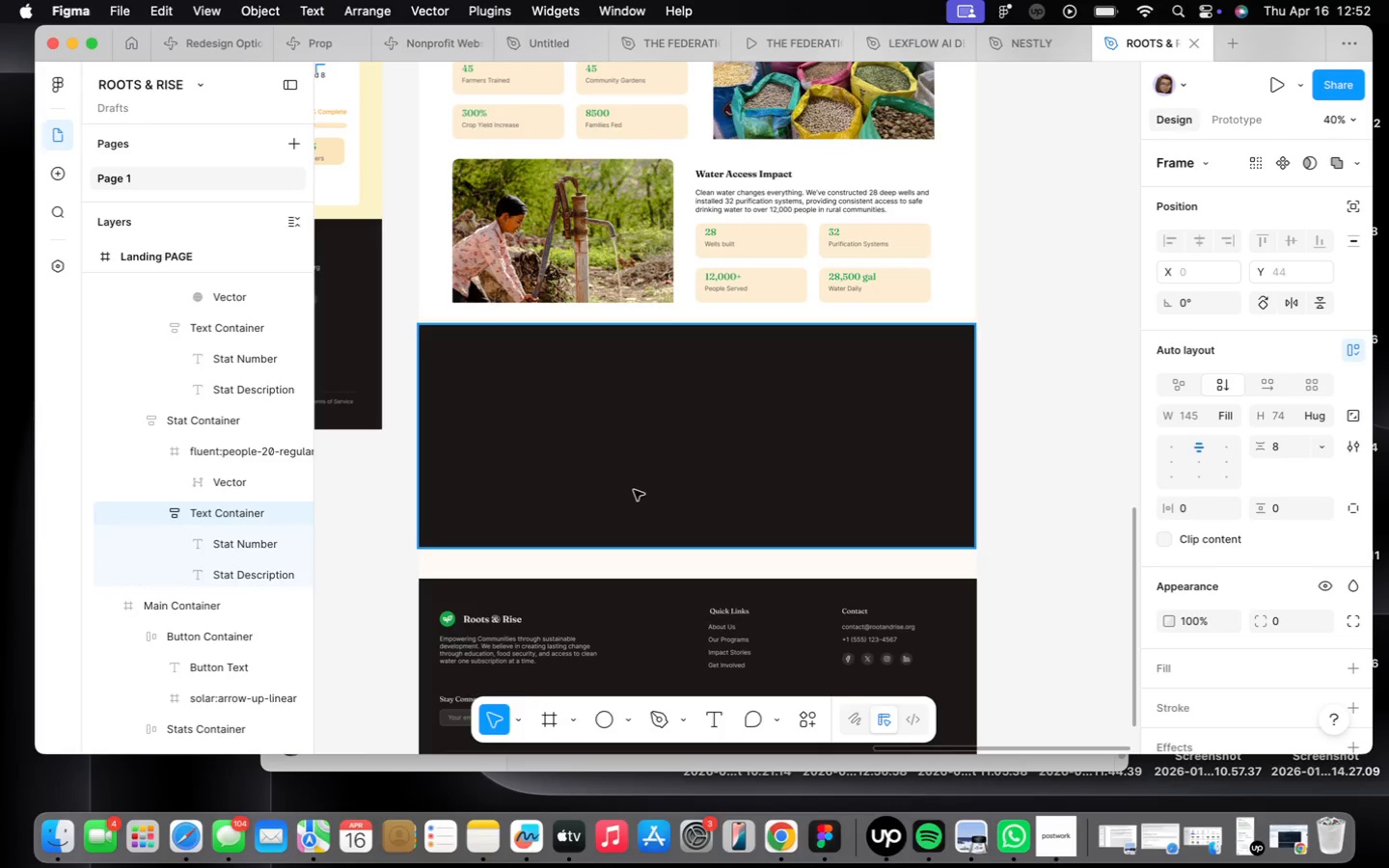 
right_click([640, 478])
 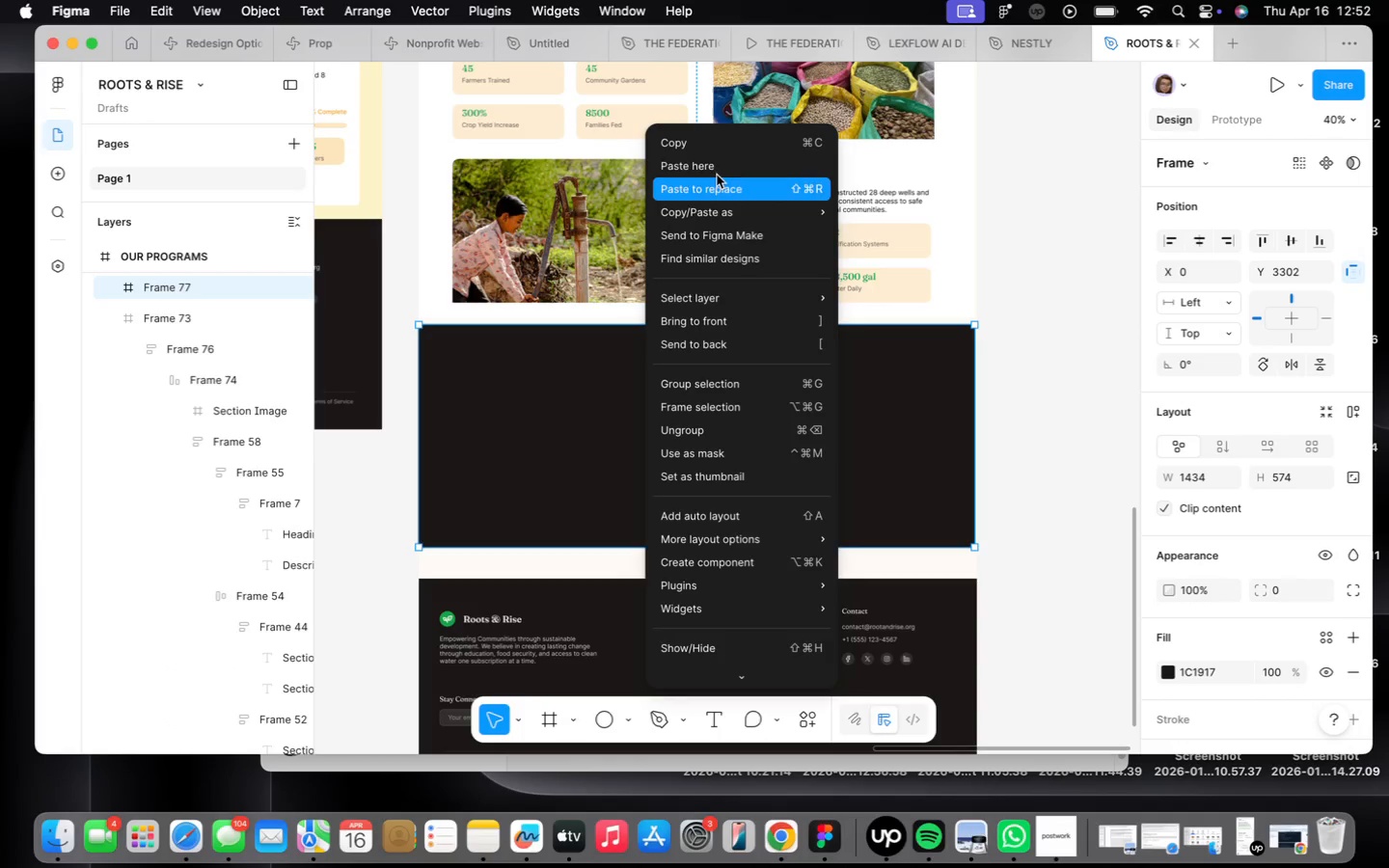 
left_click([715, 166])
 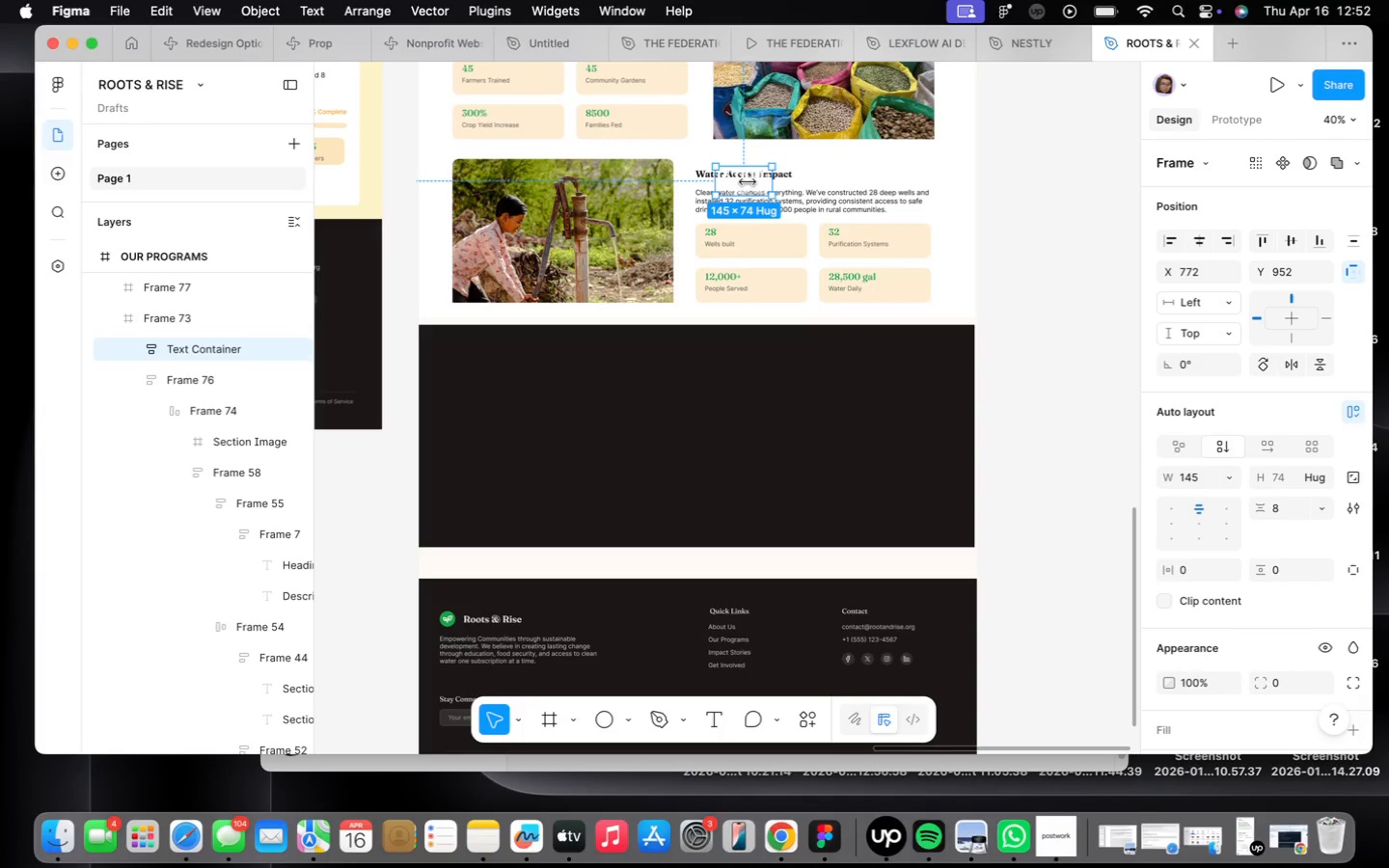 
left_click_drag(start_coordinate=[747, 182], to_coordinate=[690, 368])
 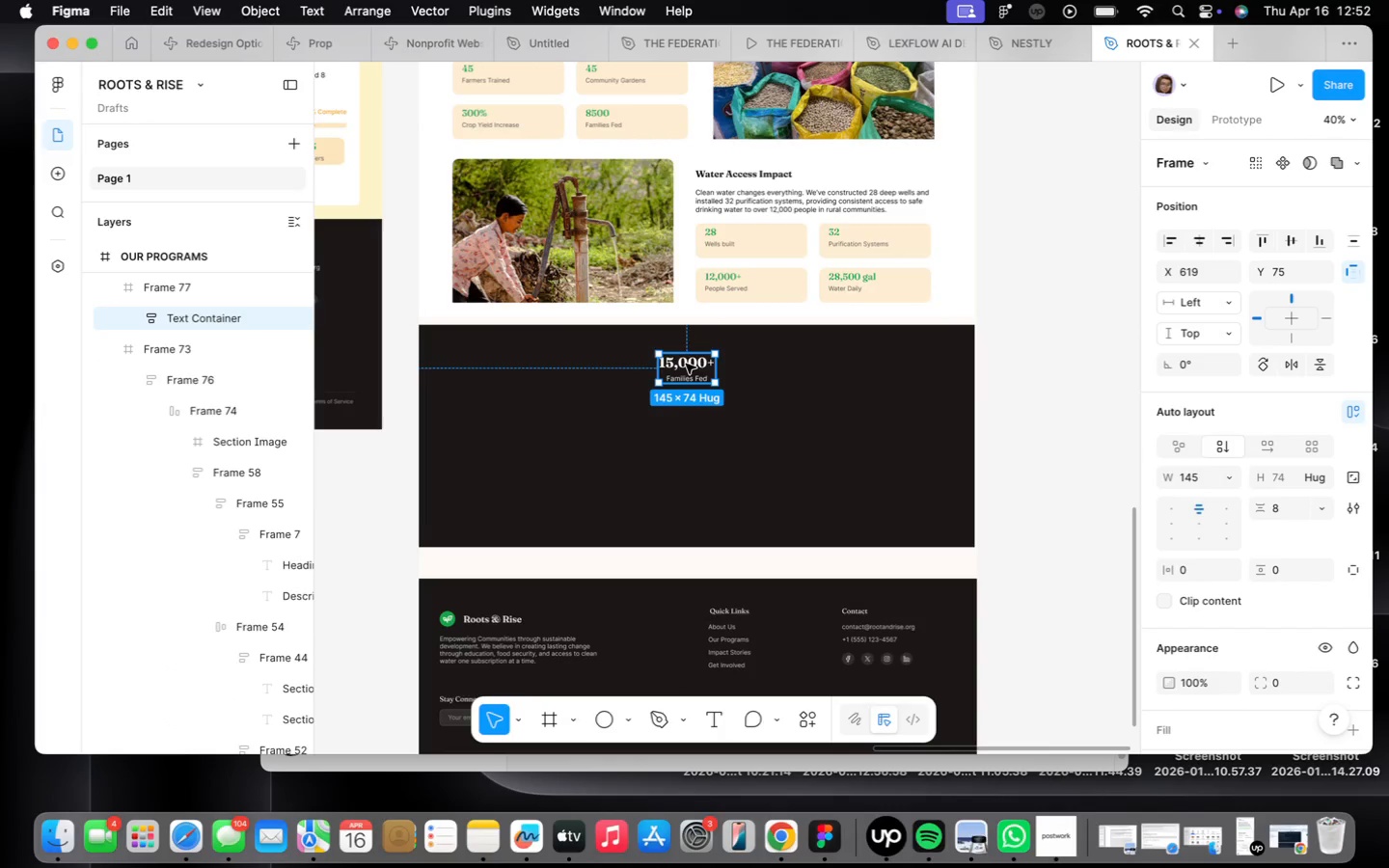 
scroll: coordinate [686, 364], scroll_direction: up, amount: 16.0
 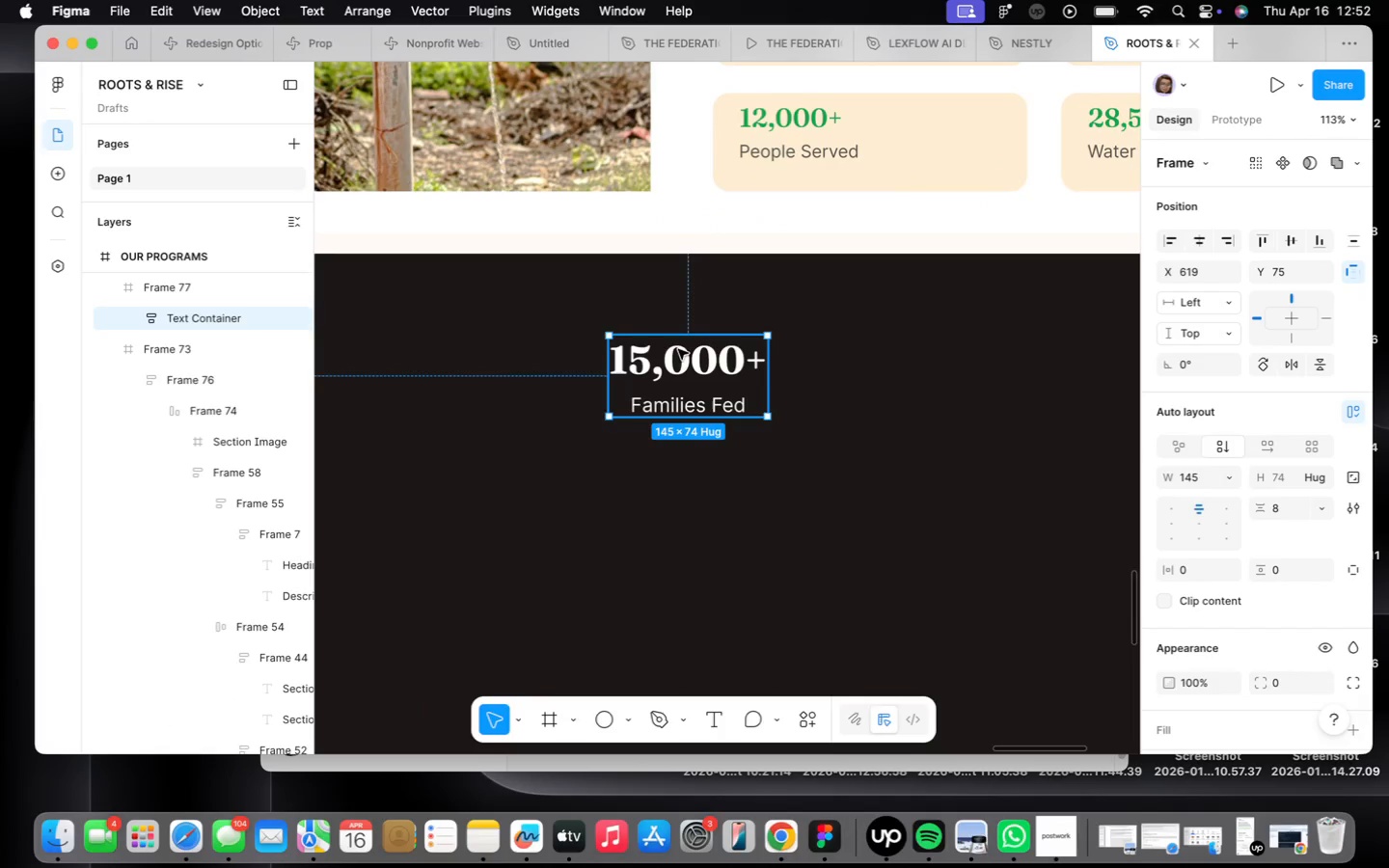 
double_click([675, 354])
 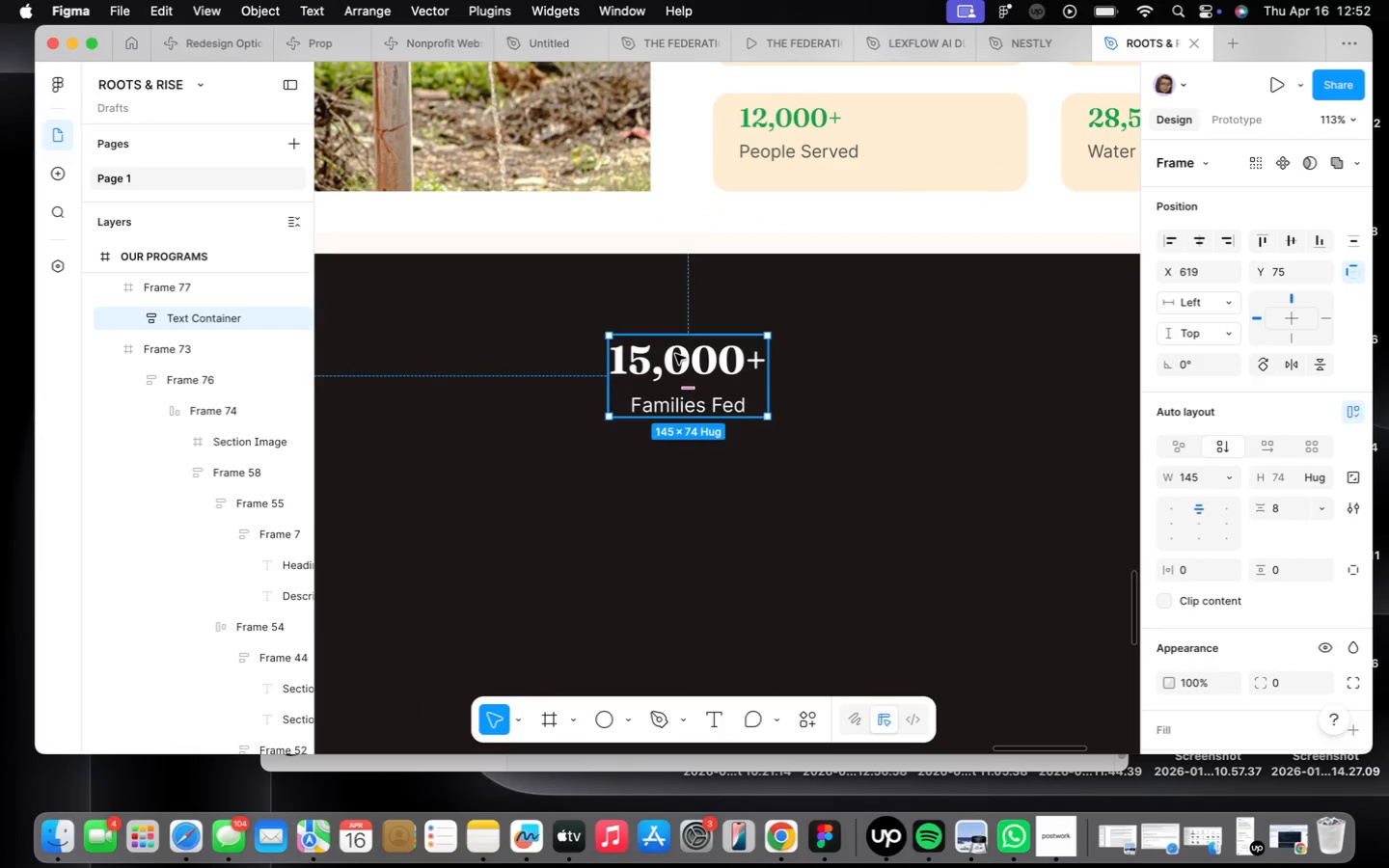 
triple_click([675, 354])
 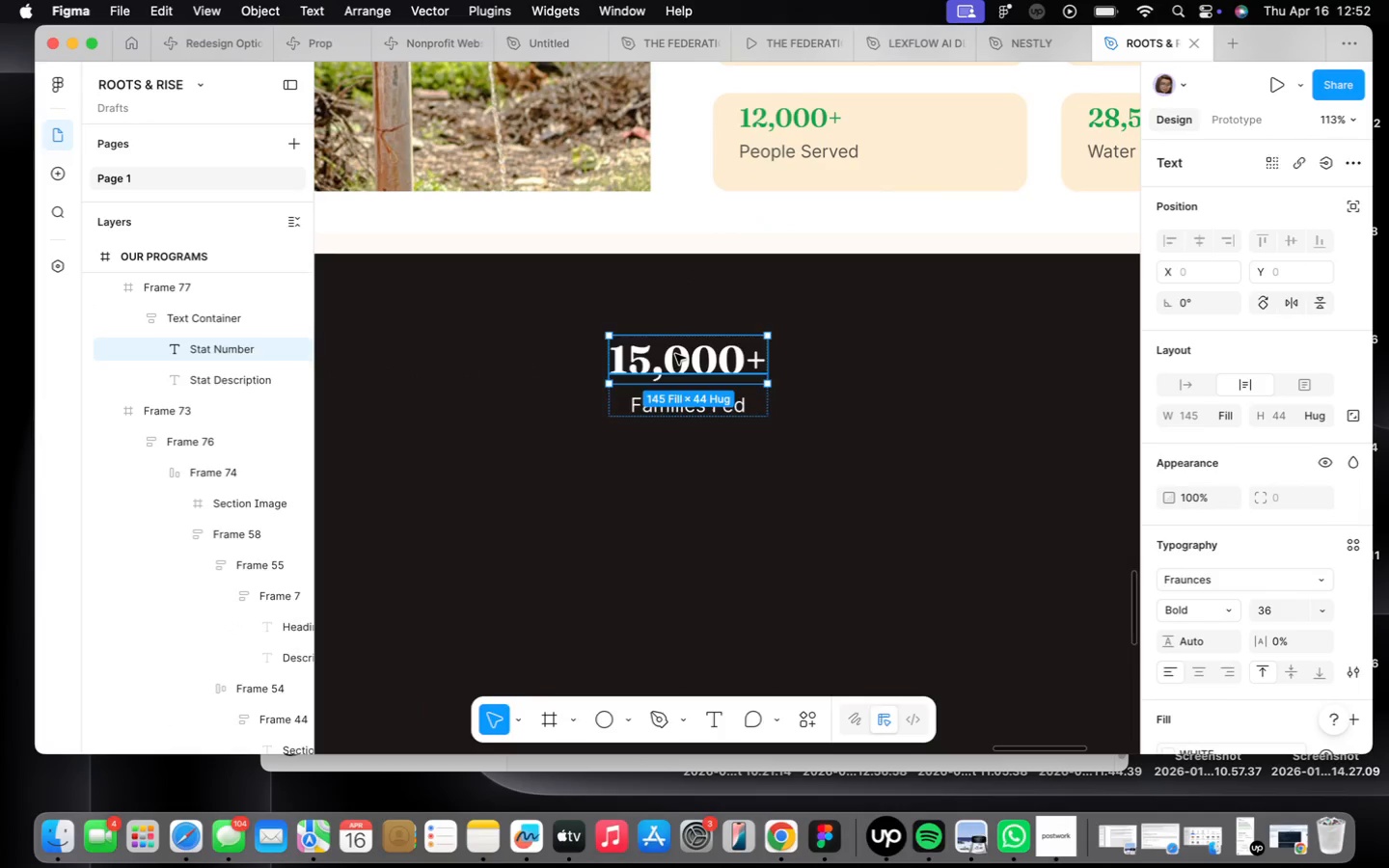 
triple_click([675, 354])
 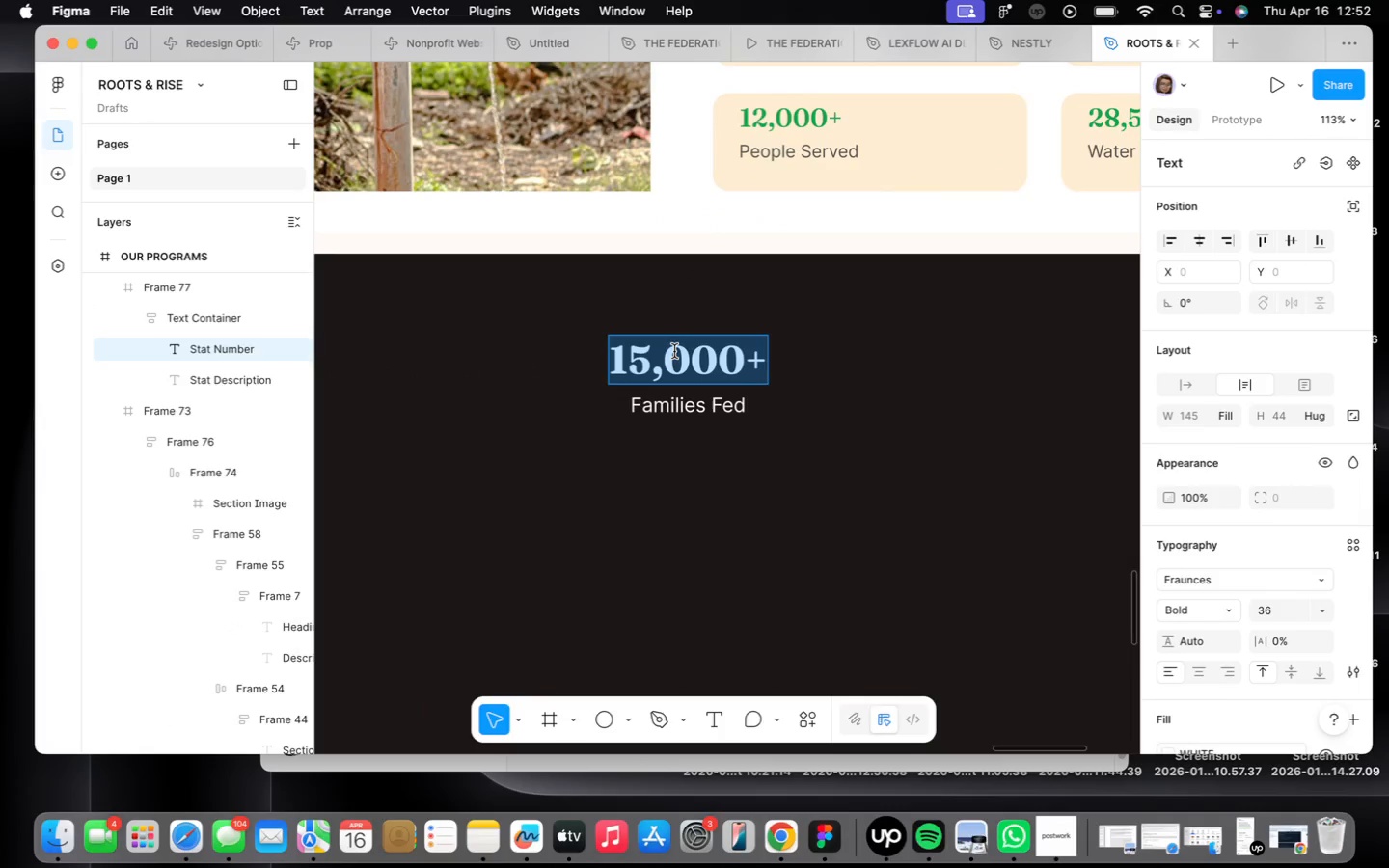 
type(Year-Over- Year Growth)
 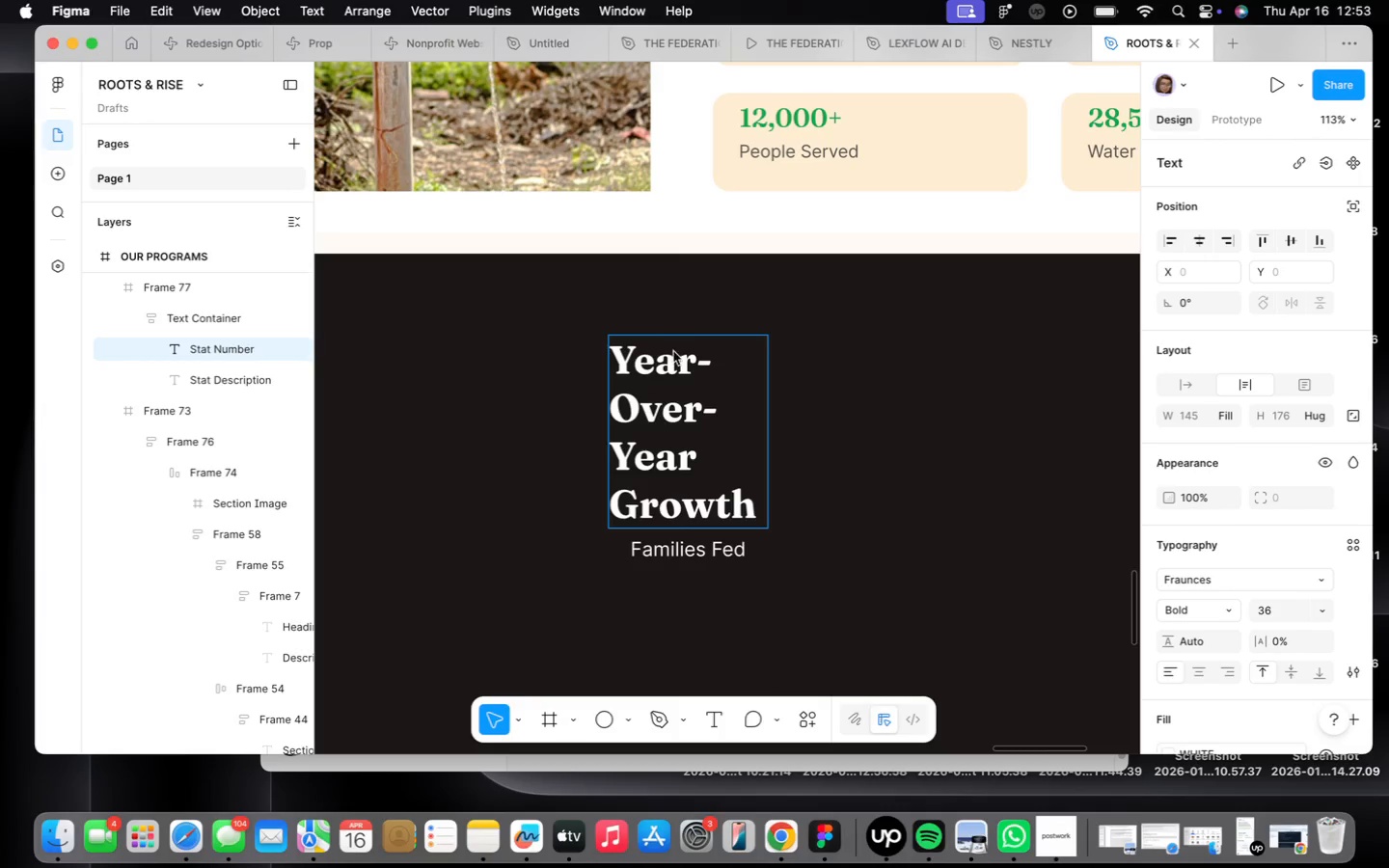 
left_click([898, 491])
 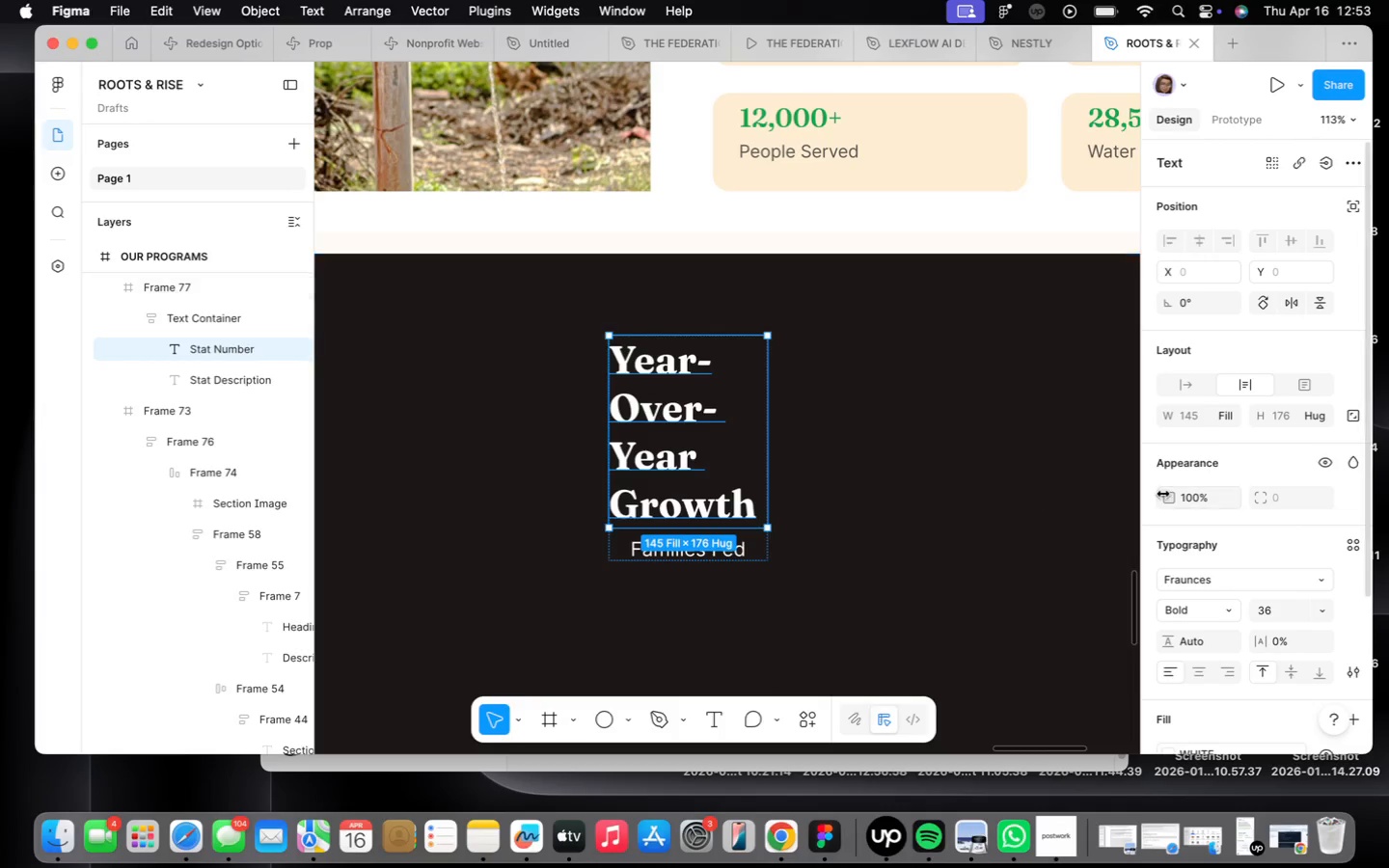 
left_click([1192, 387])
 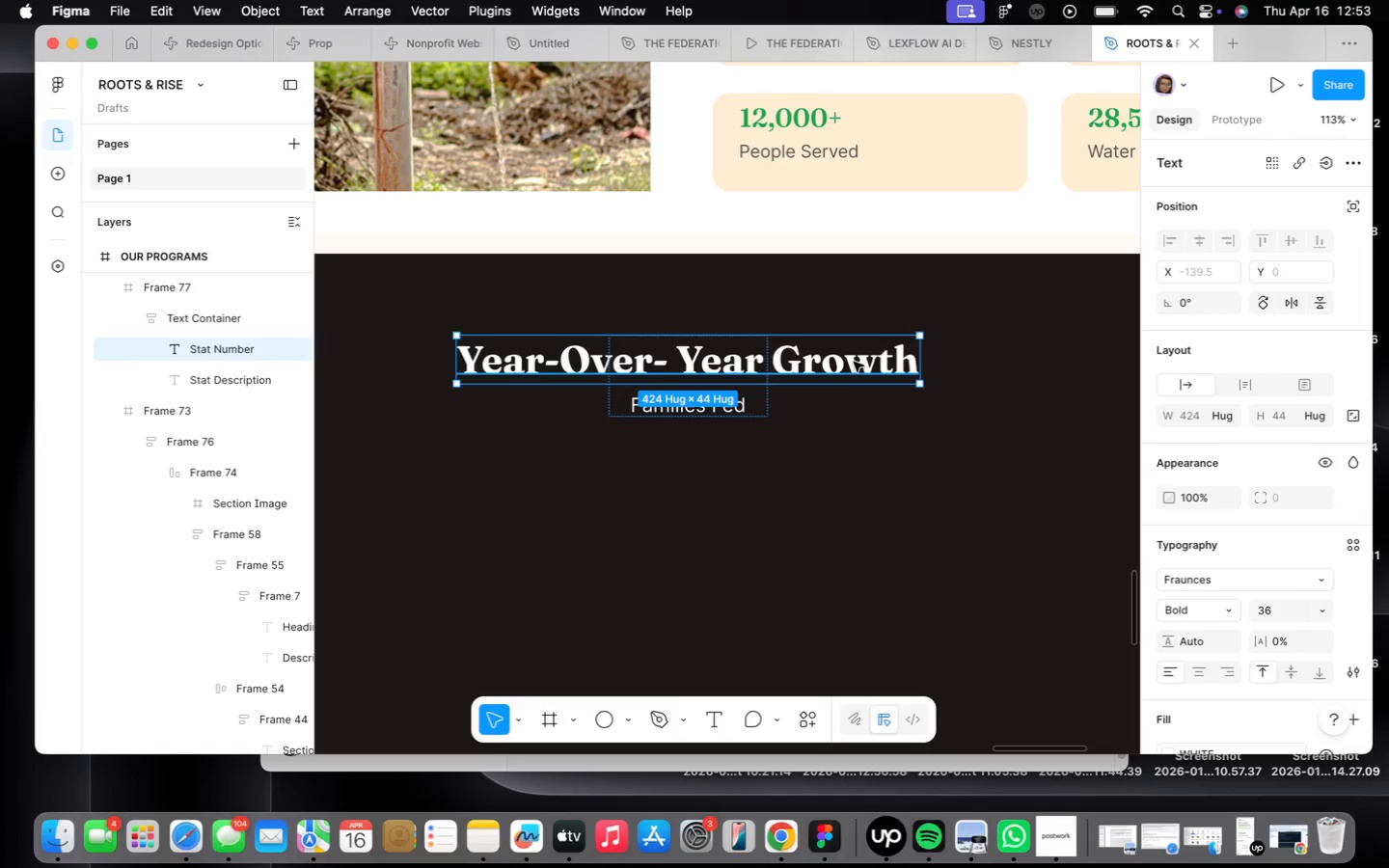 
left_click([815, 420])
 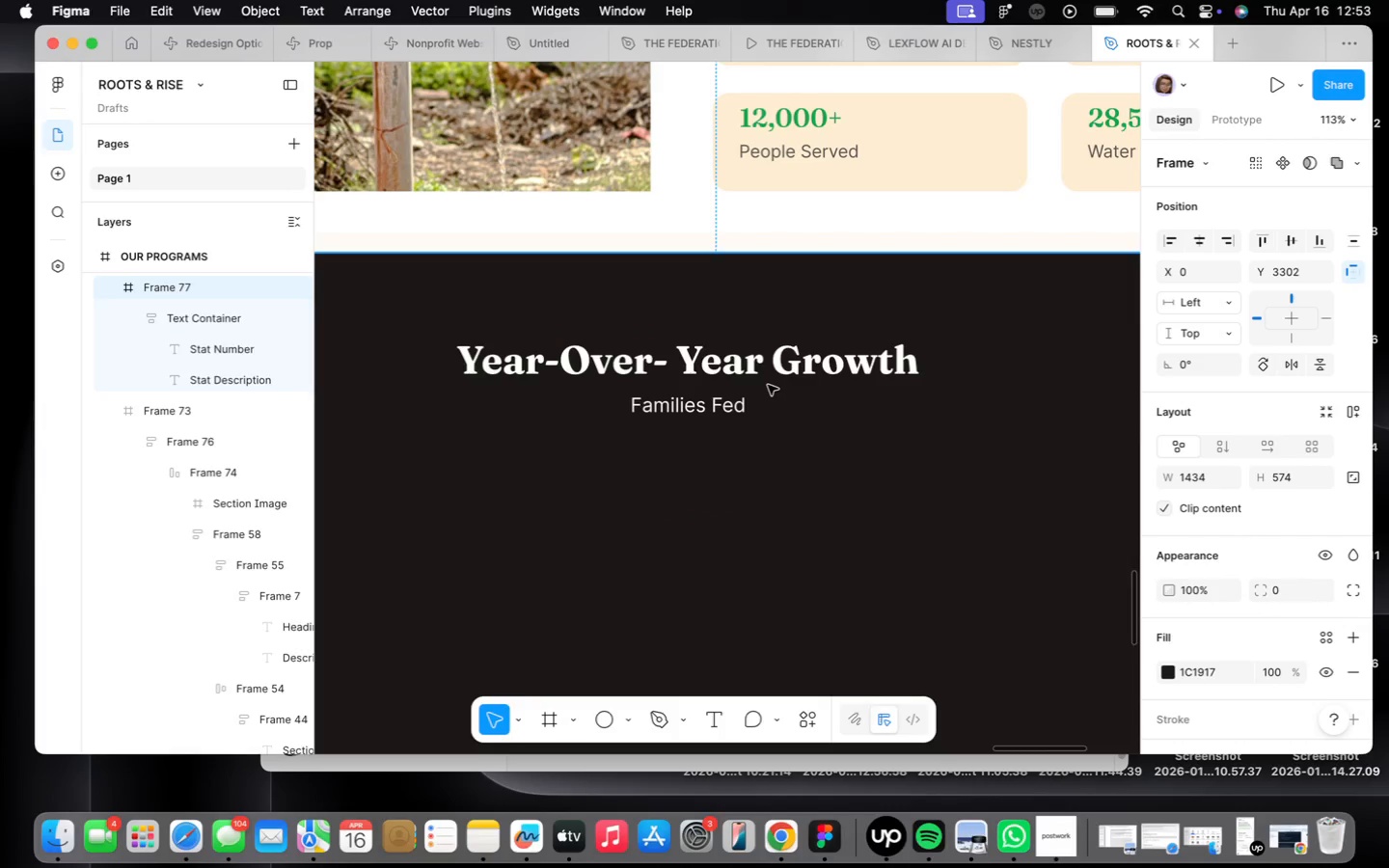 
double_click([768, 385])
 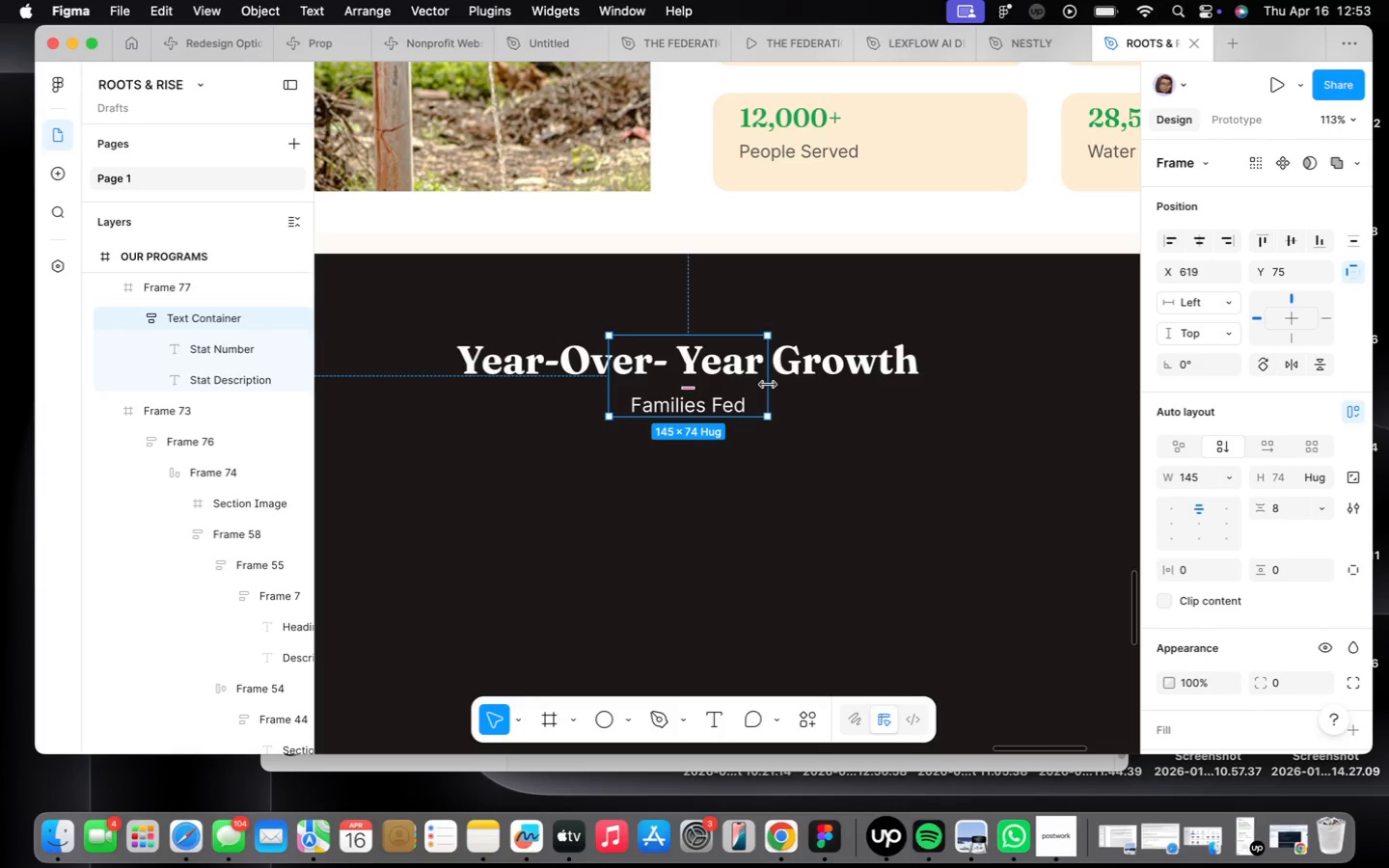 
left_click_drag(start_coordinate=[768, 385], to_coordinate=[1111, 428])
 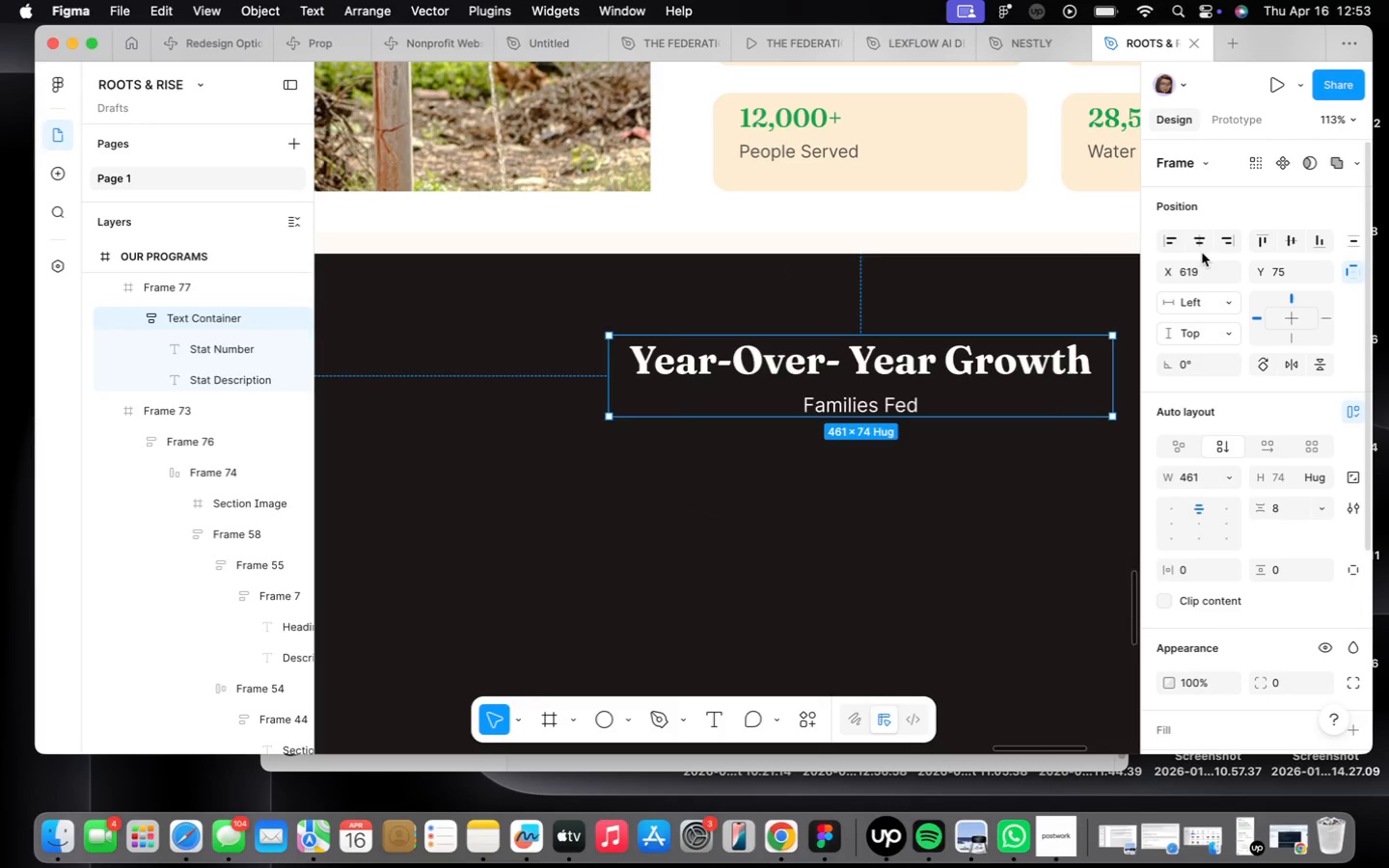 
left_click([1201, 249])
 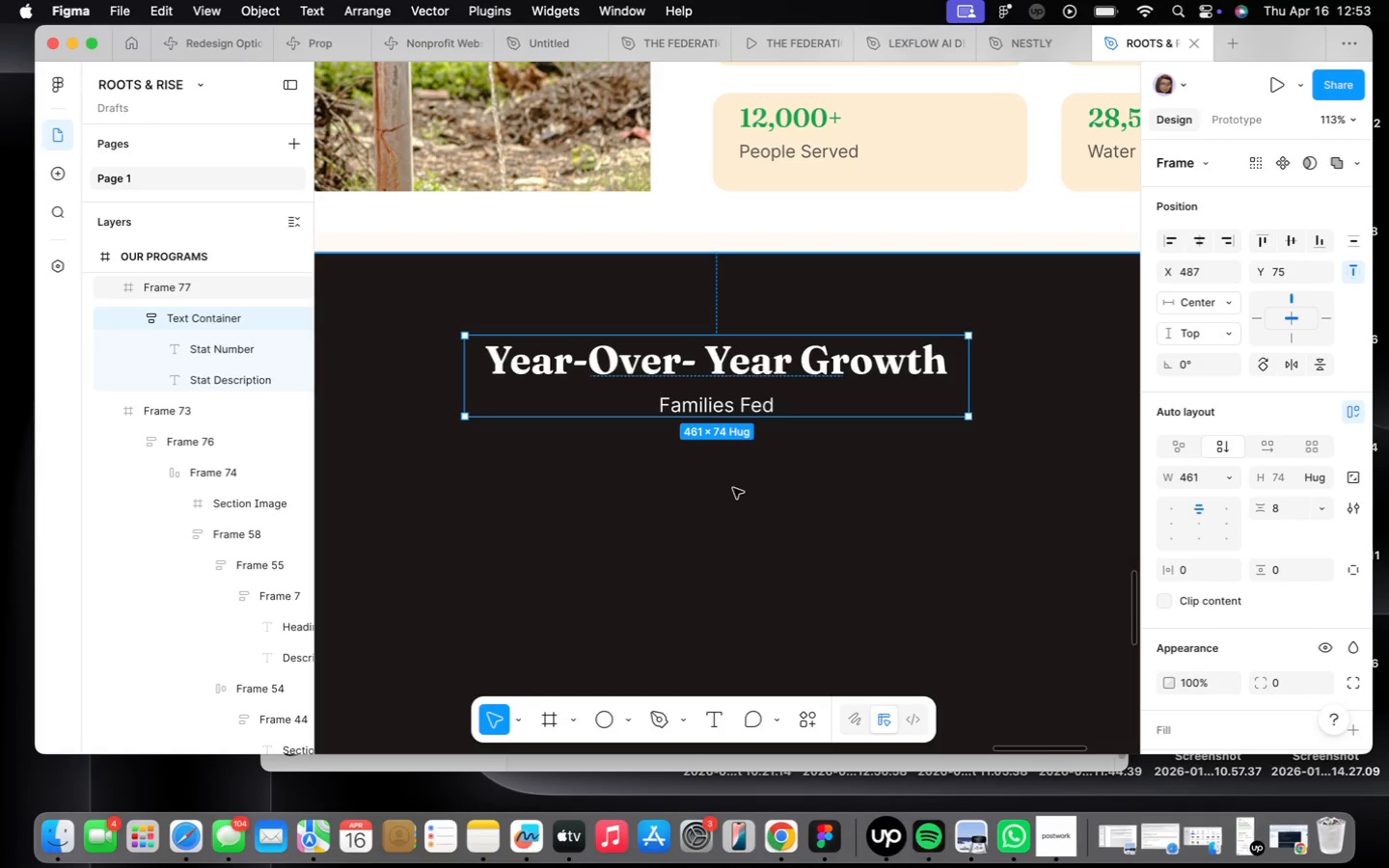 
wait(5.81)
 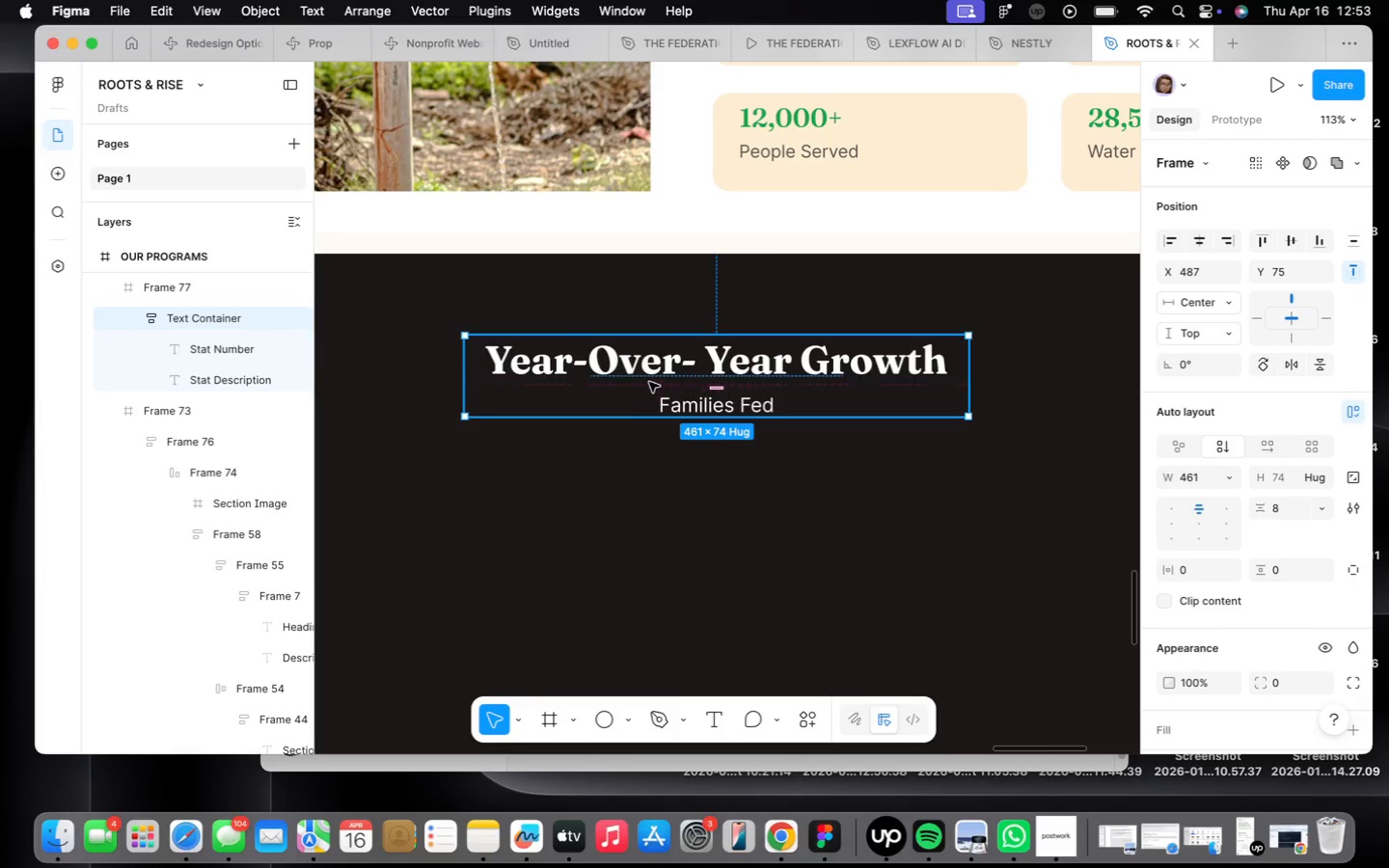 
double_click([677, 409])
 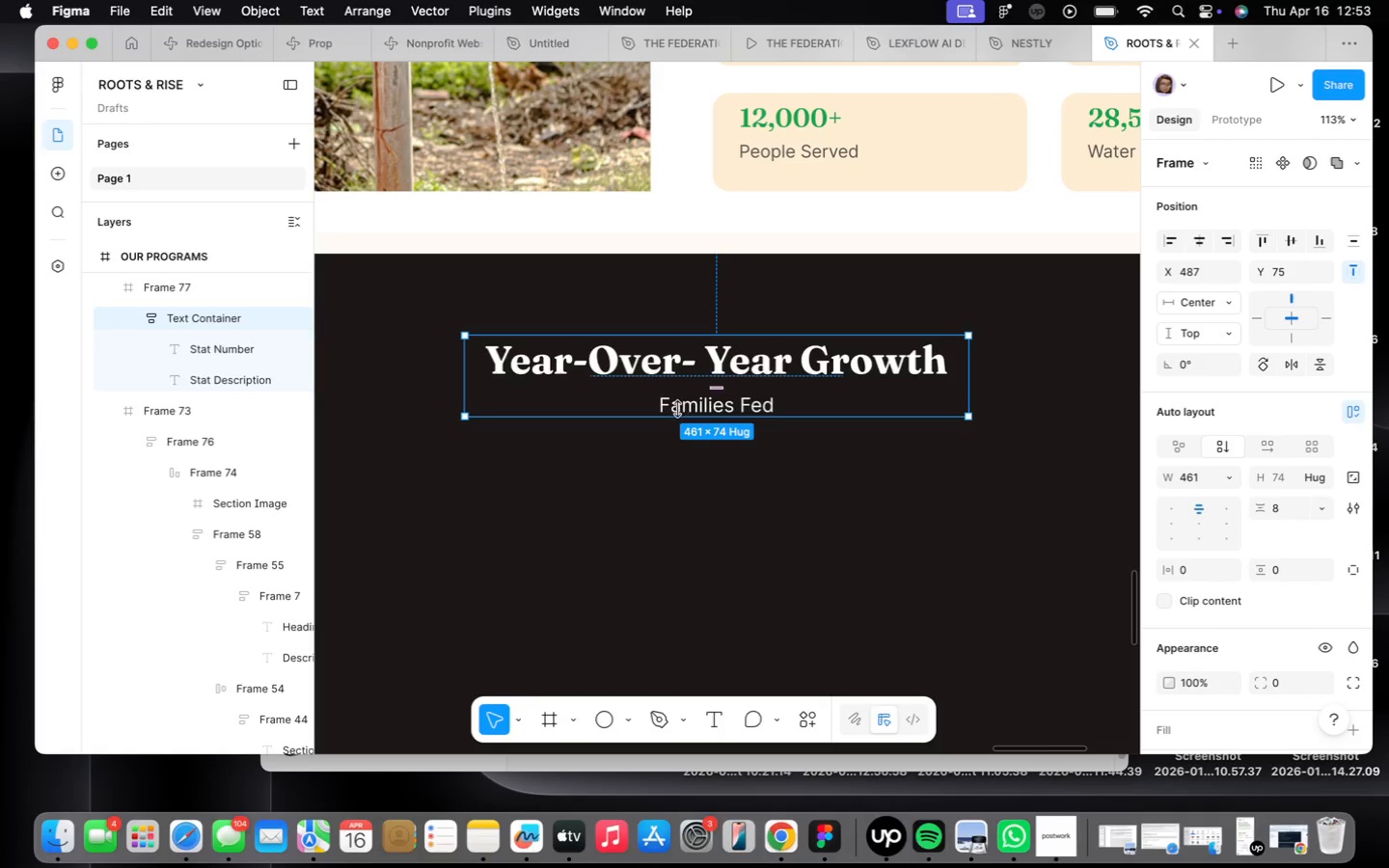 
triple_click([677, 409])
 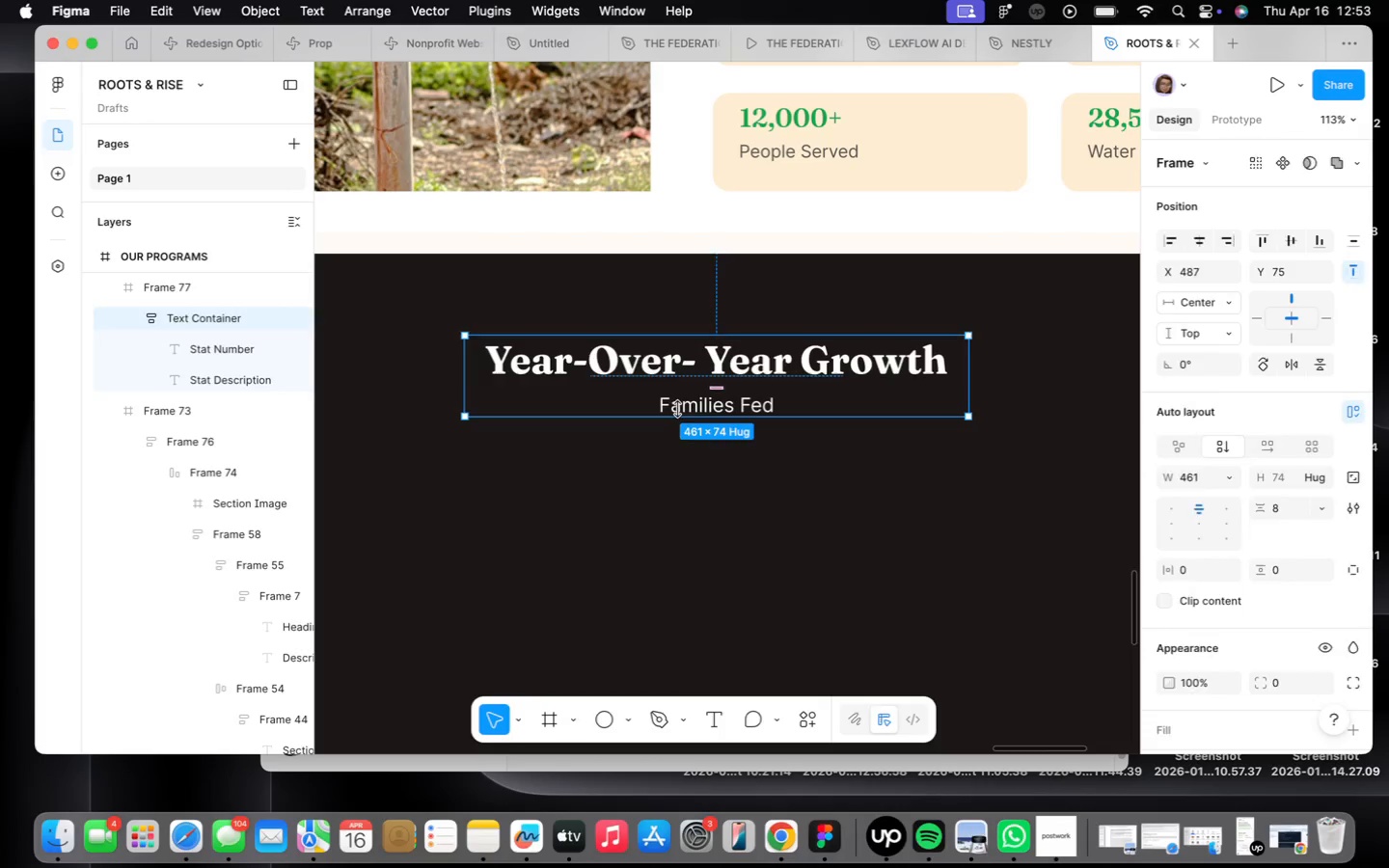 
triple_click([677, 409])
 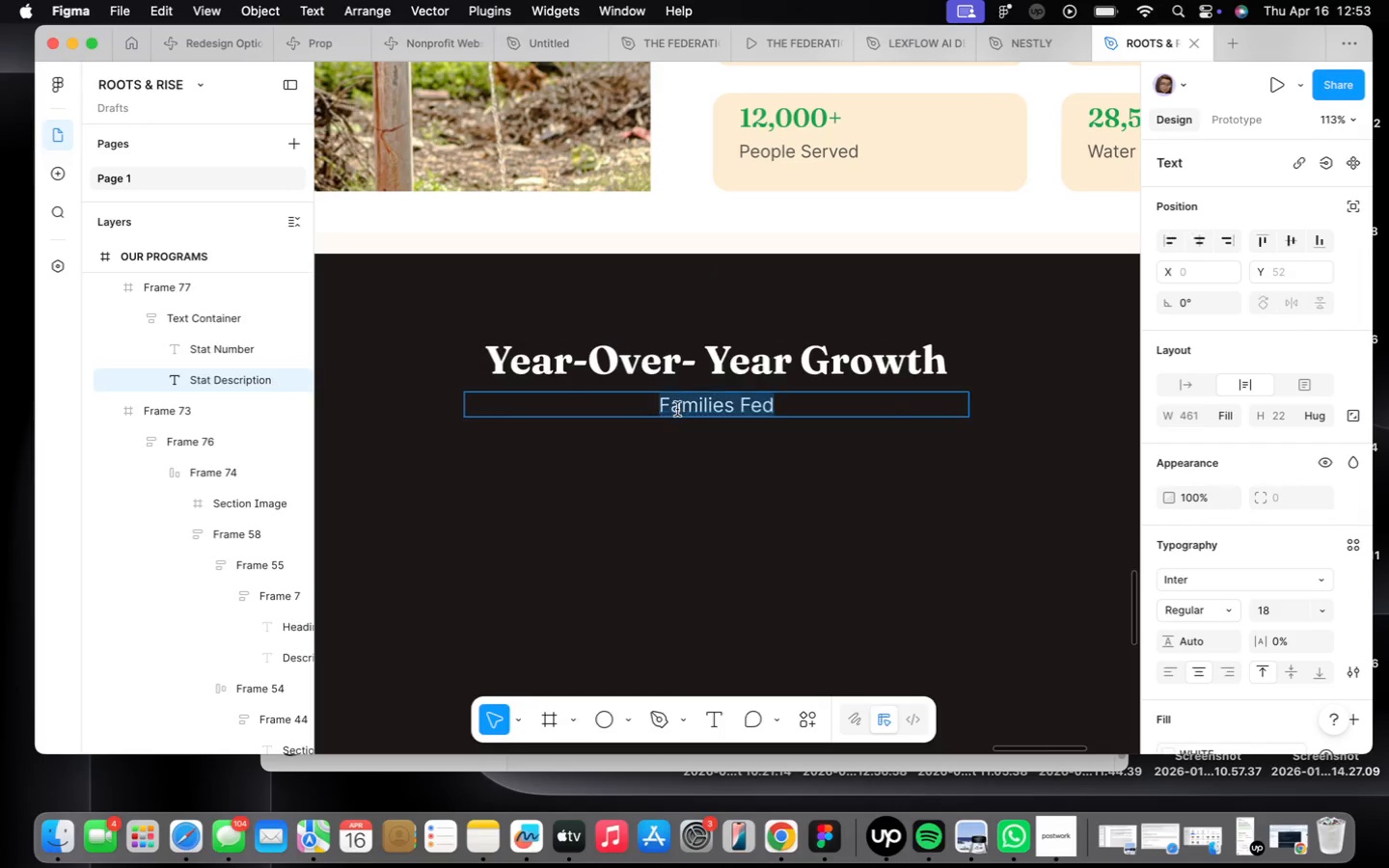 
triple_click([677, 409])
 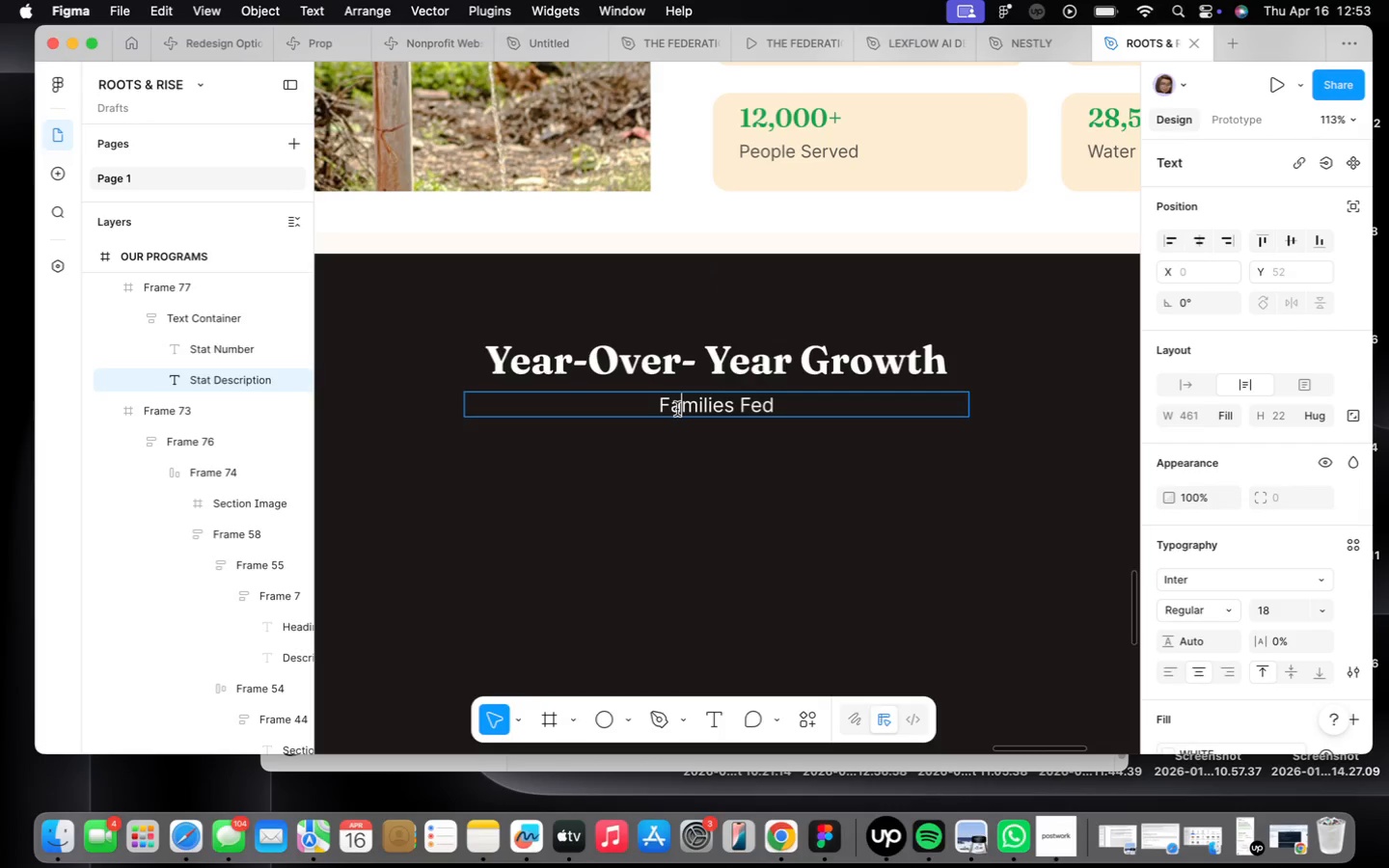 
triple_click([677, 409])
 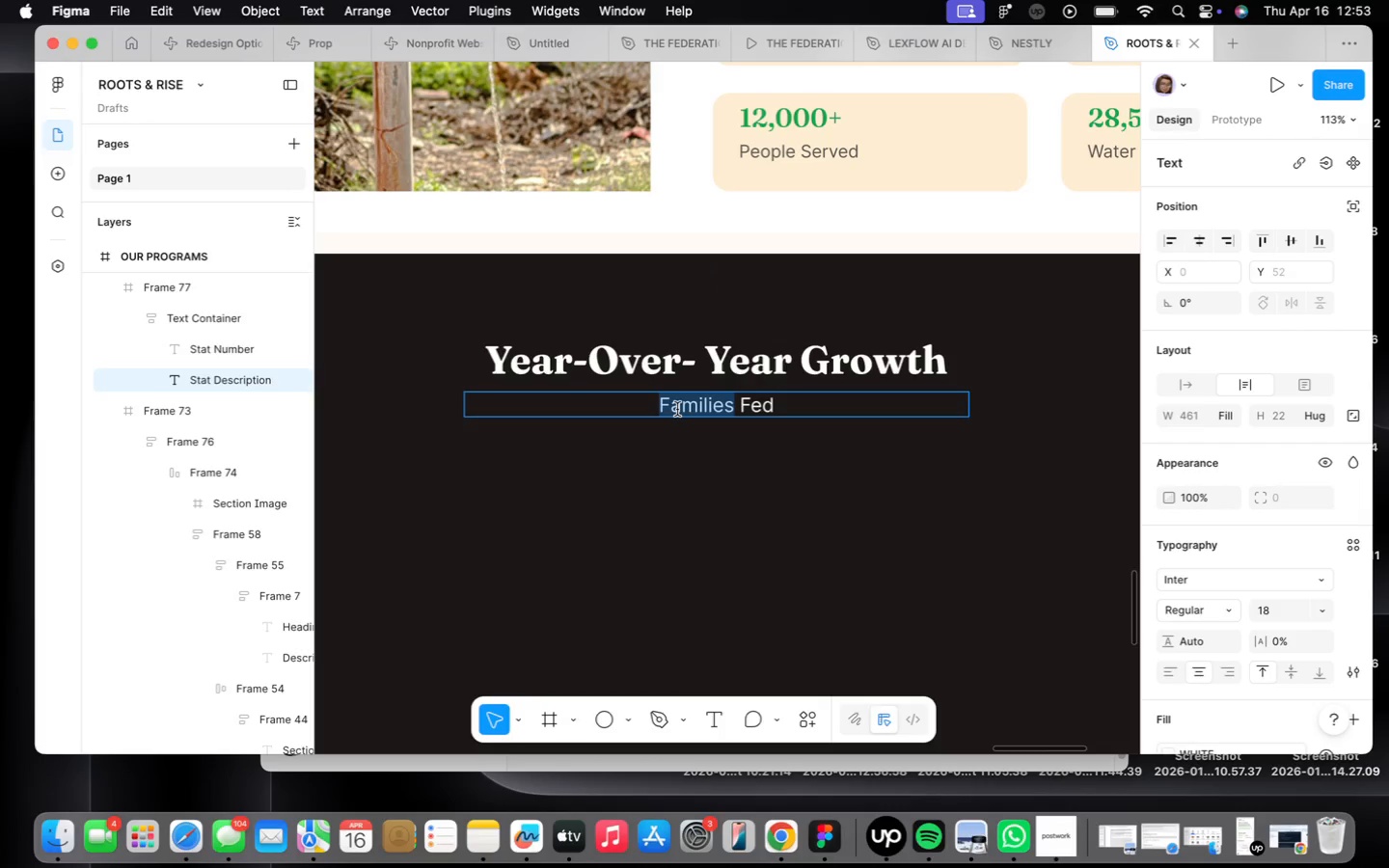 
triple_click([677, 409])
 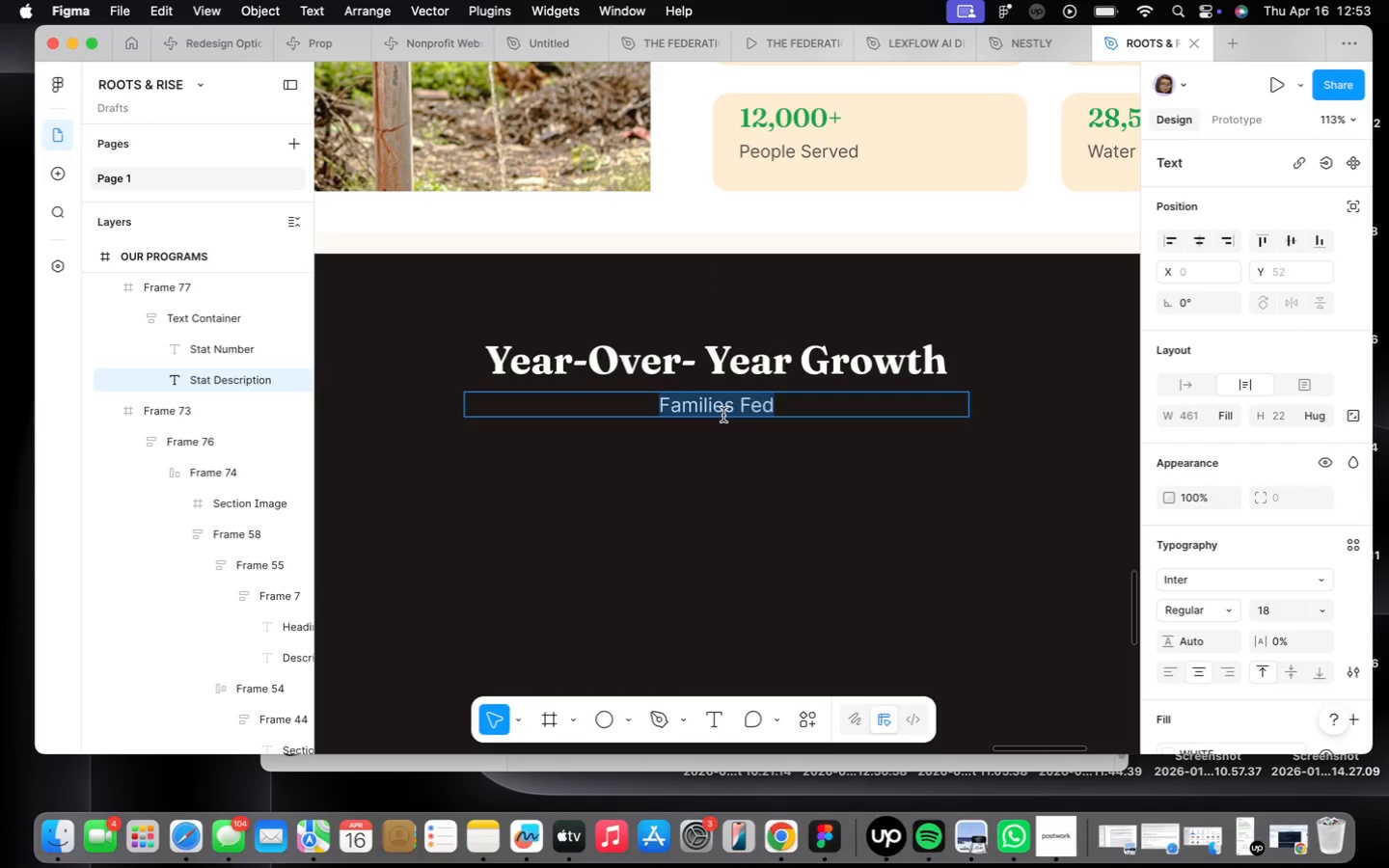 
type(Our Subscription model enables v)
key(Backspace)
type(consistent, sustainable expansion)
 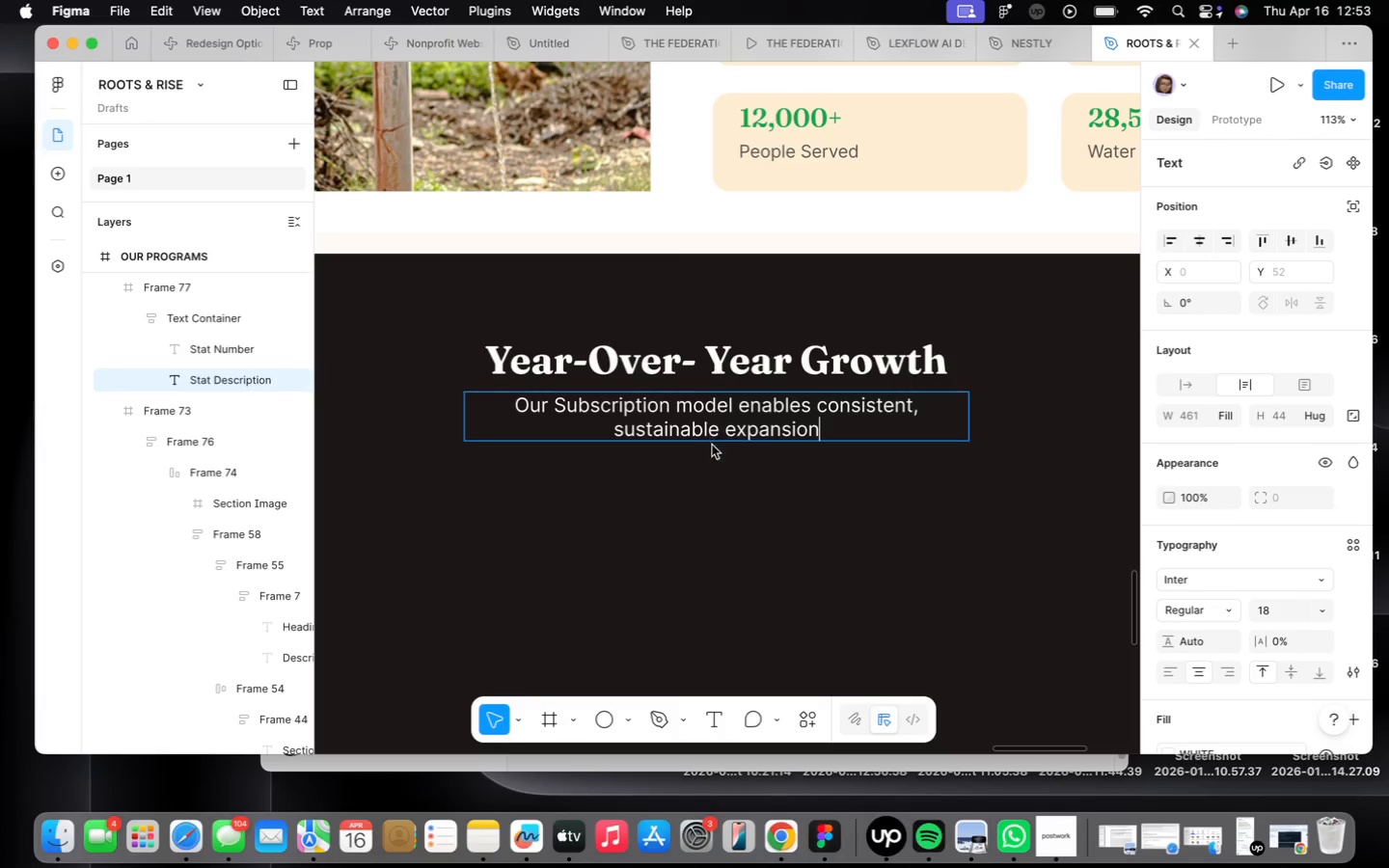 
left_click_drag(start_coordinate=[880, 492], to_coordinate=[888, 494])
 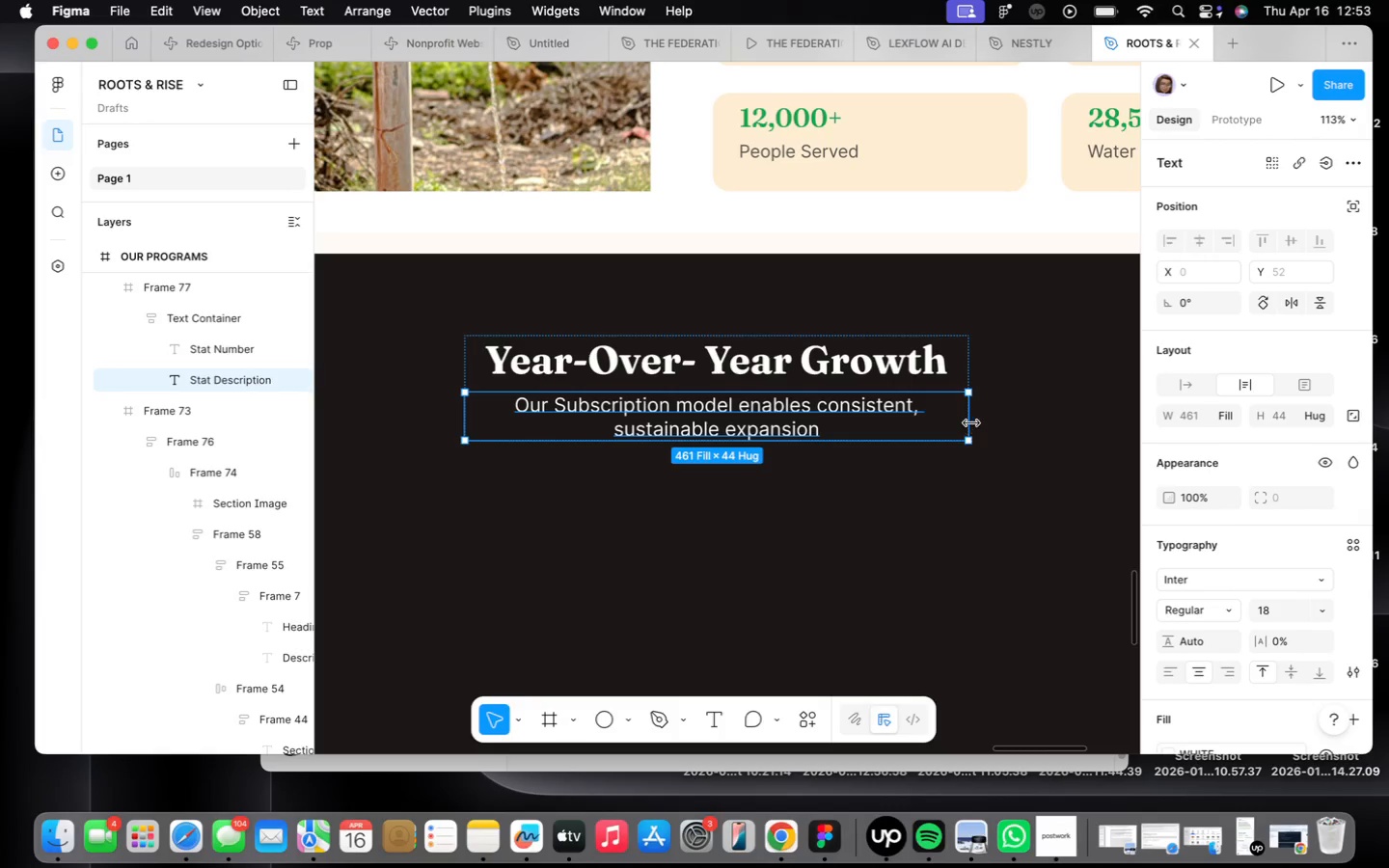 
left_click_drag(start_coordinate=[971, 421], to_coordinate=[1027, 412])
 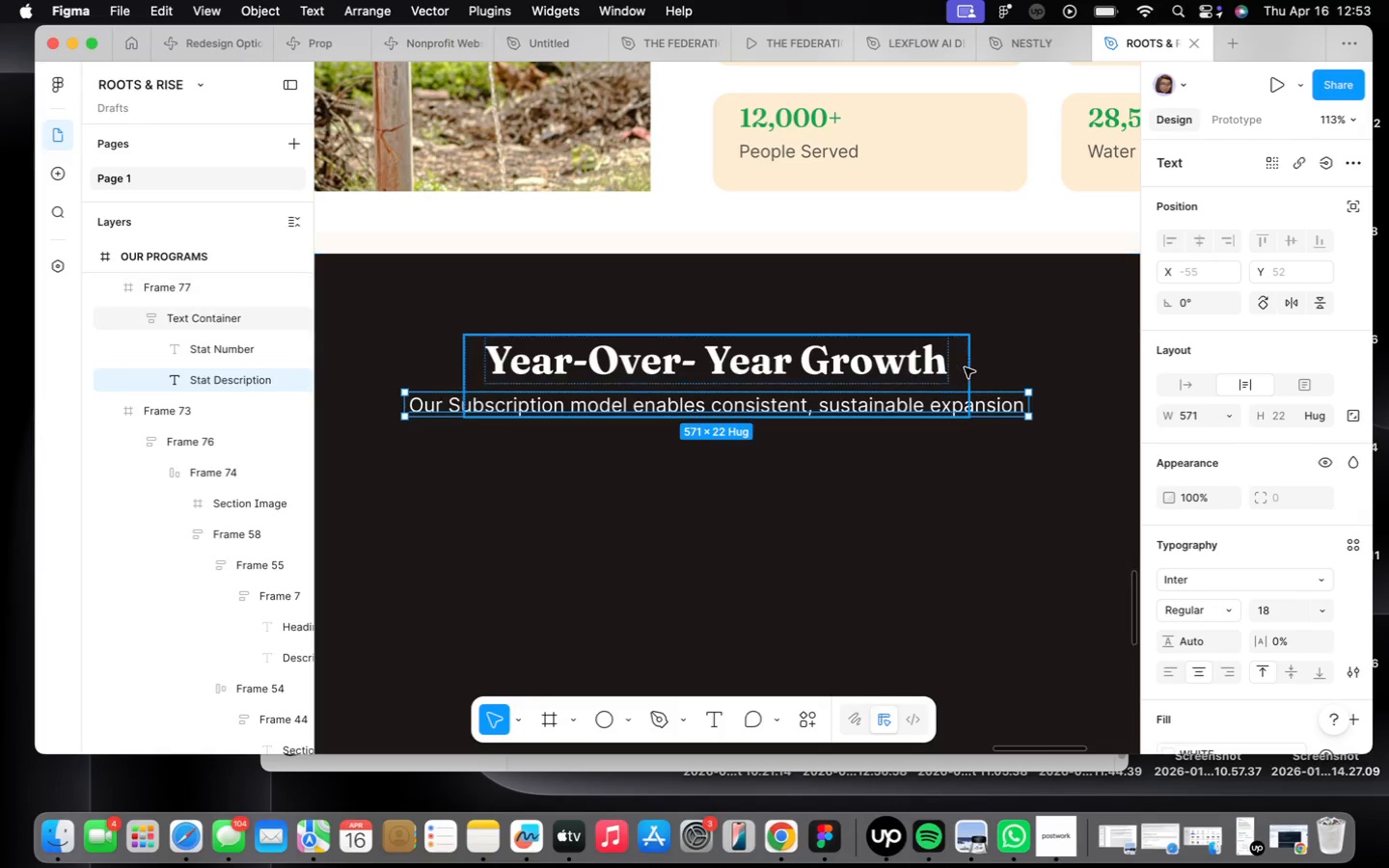 
left_click([965, 366])
 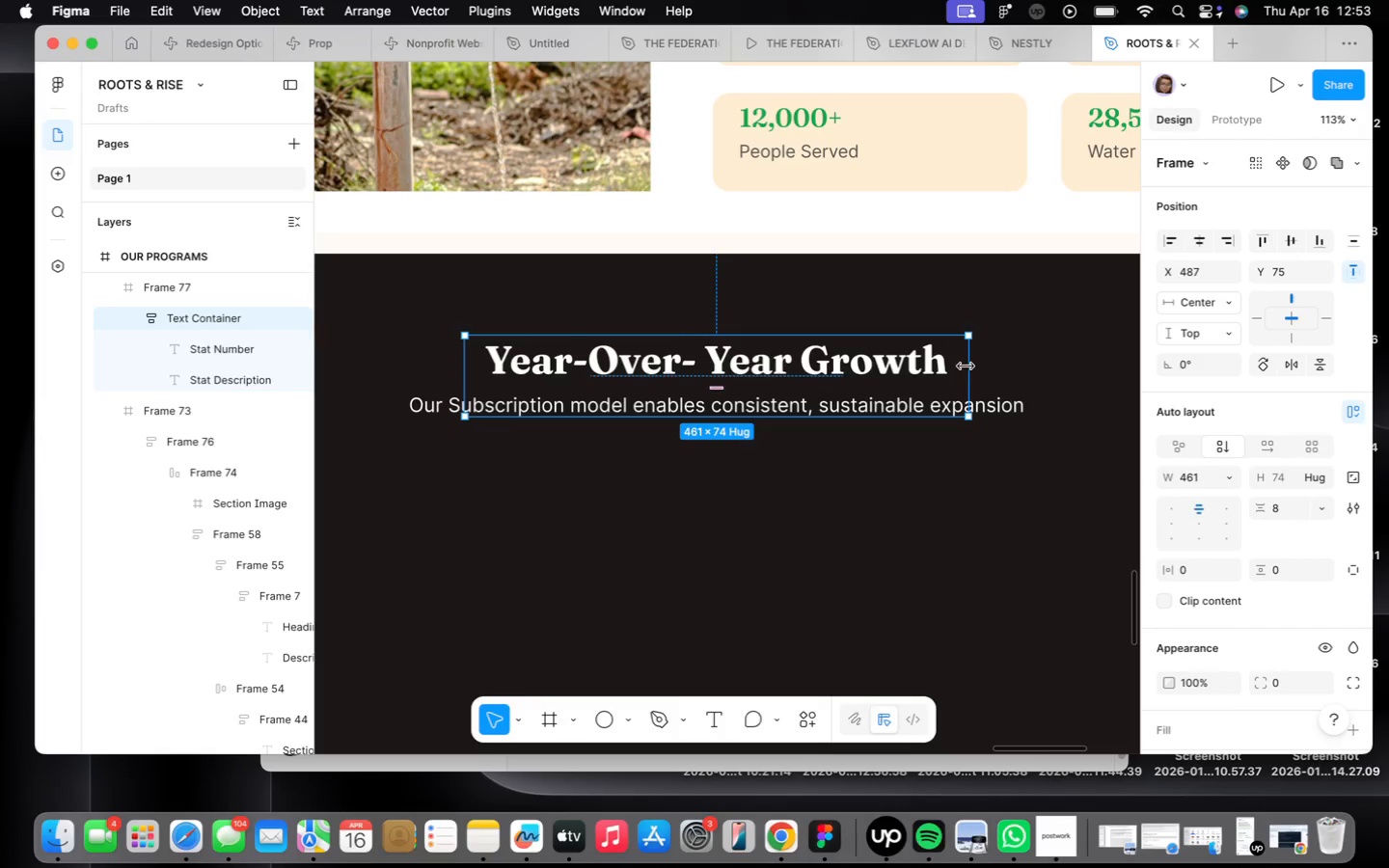 
left_click_drag(start_coordinate=[967, 368], to_coordinate=[1111, 366])
 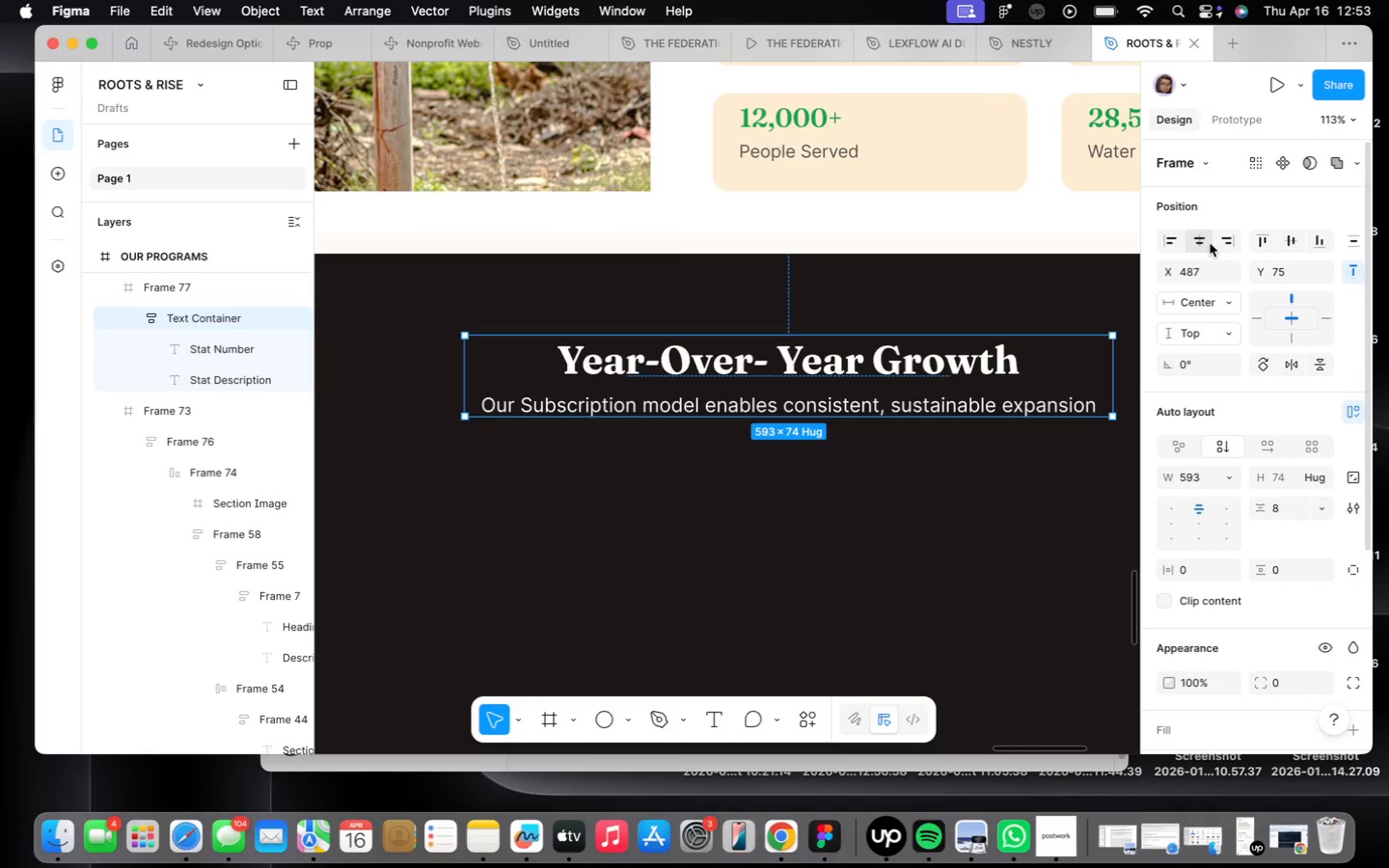 
left_click([1205, 240])
 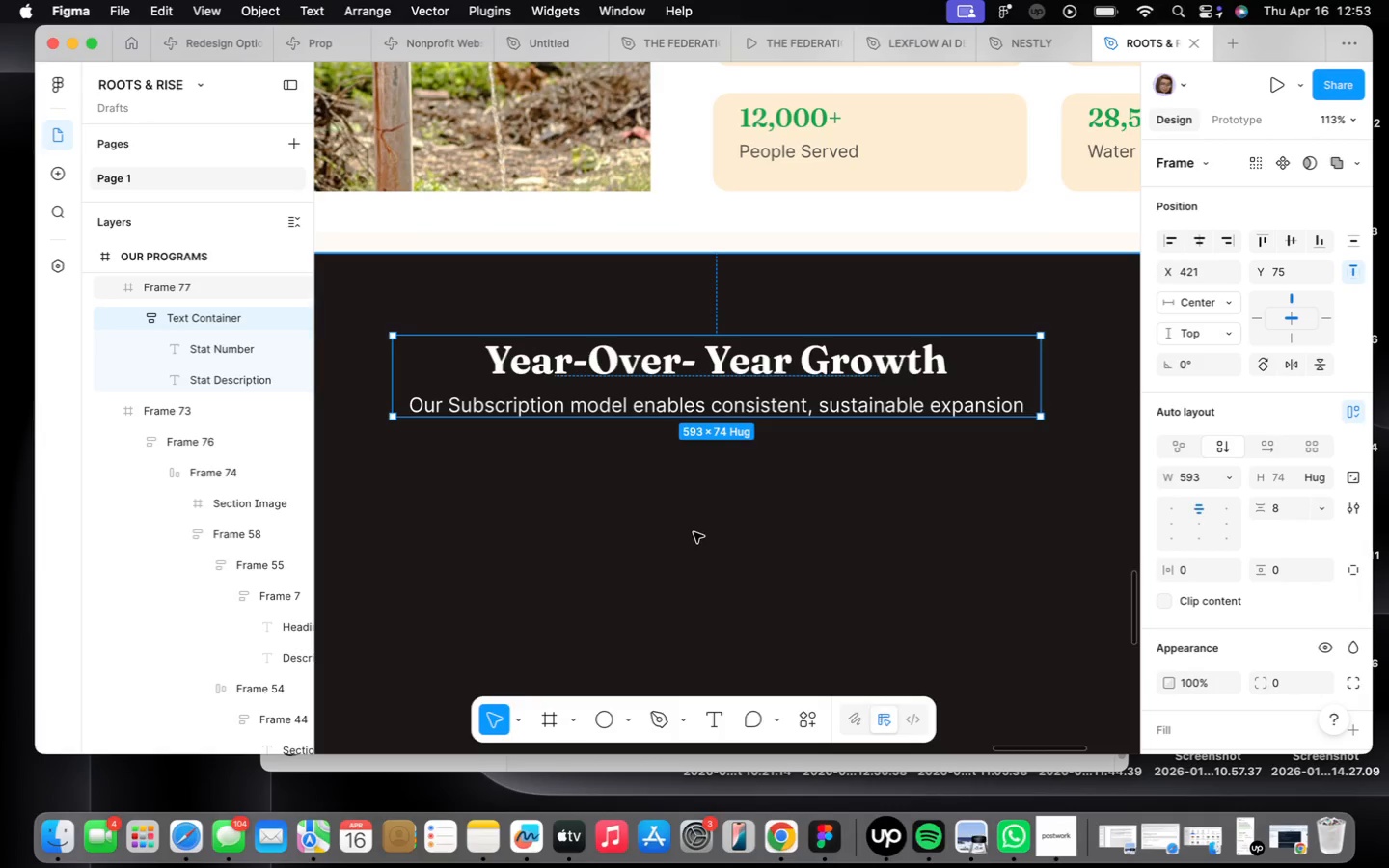 
scroll: coordinate [682, 529], scroll_direction: down, amount: 9.0
 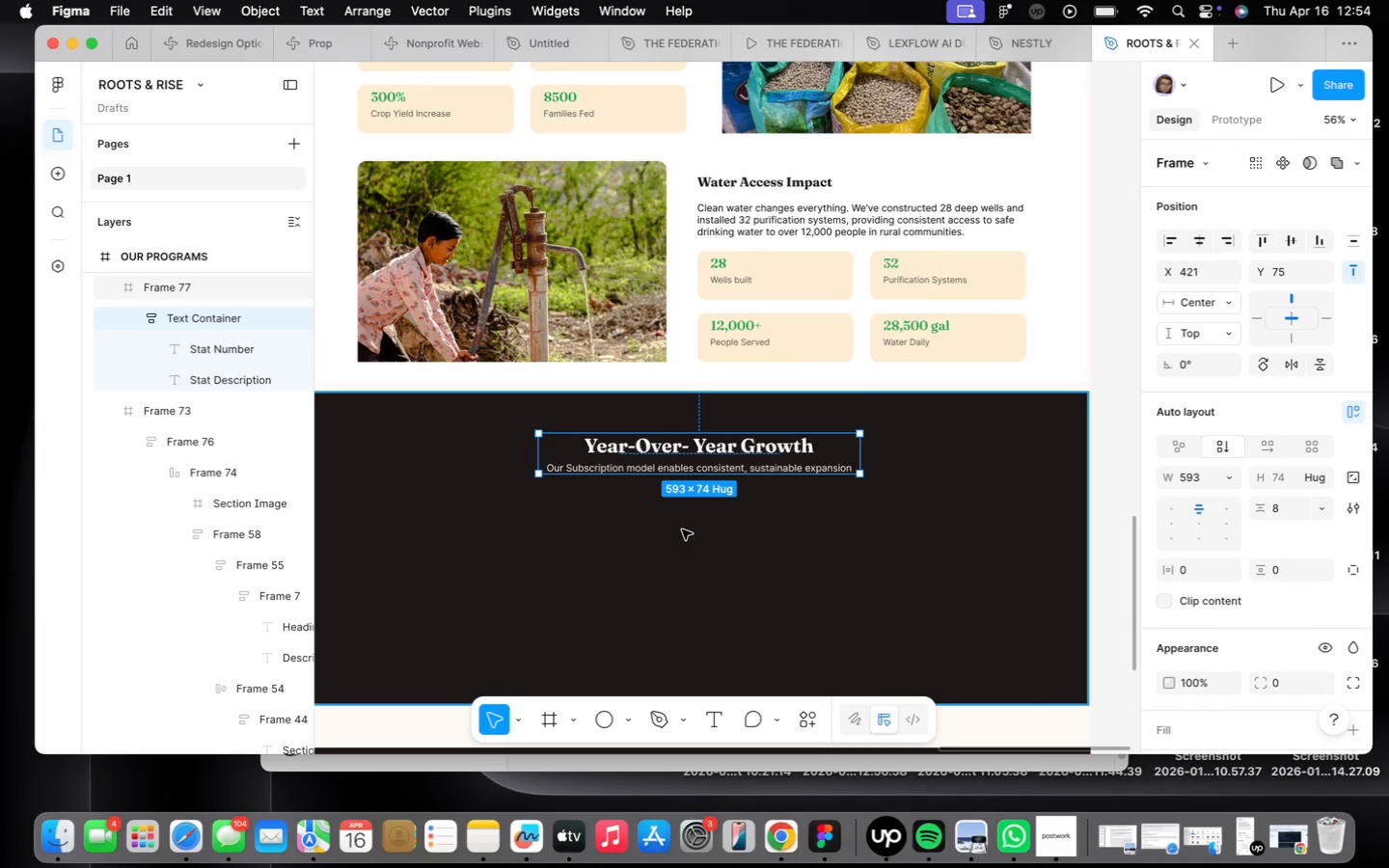 
wait(8.42)
 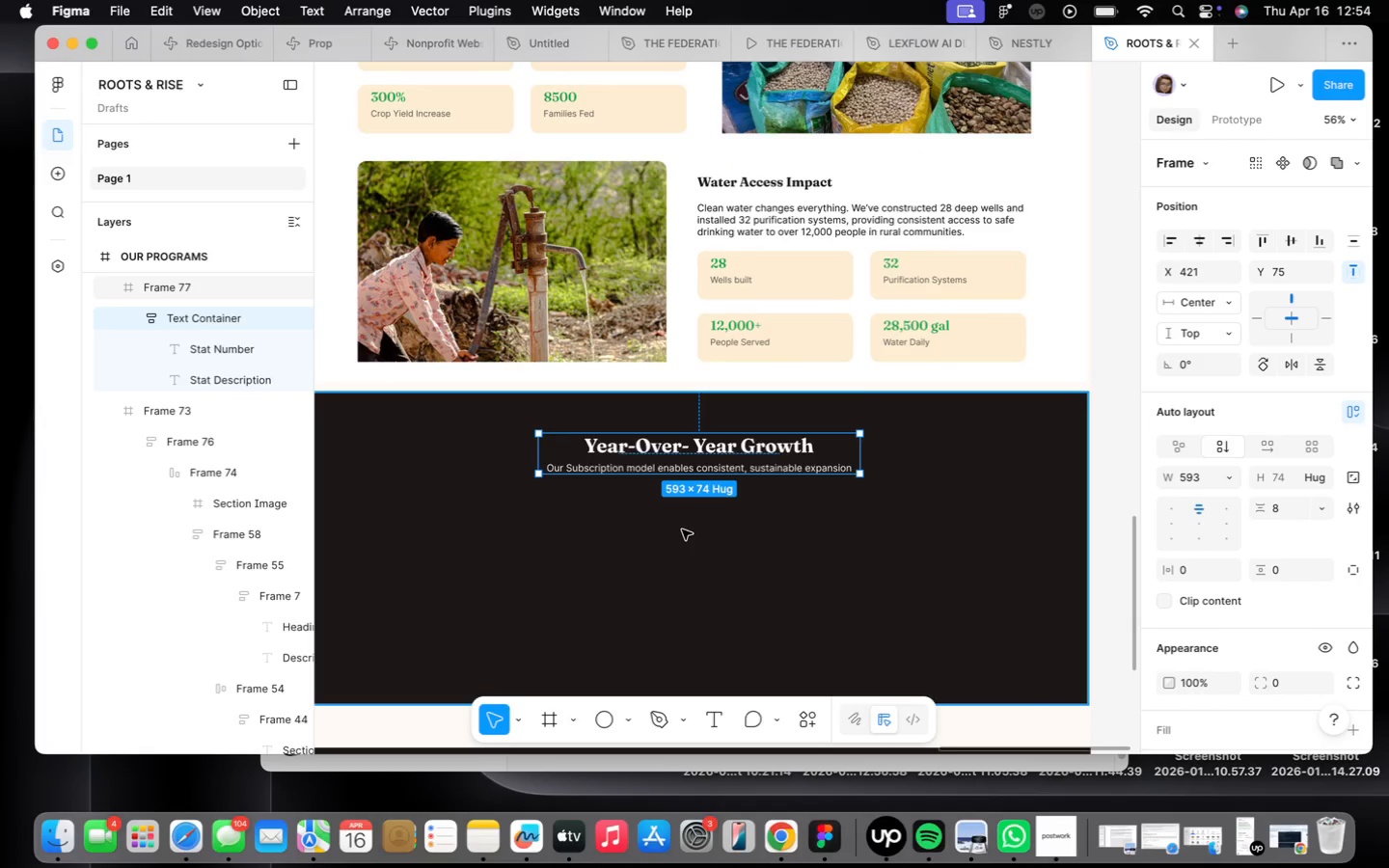 
hold_key(key=OptionLeft, duration=1.05)
left_click_drag(start_coordinate=[660, 456], to_coordinate=[497, 543])
 